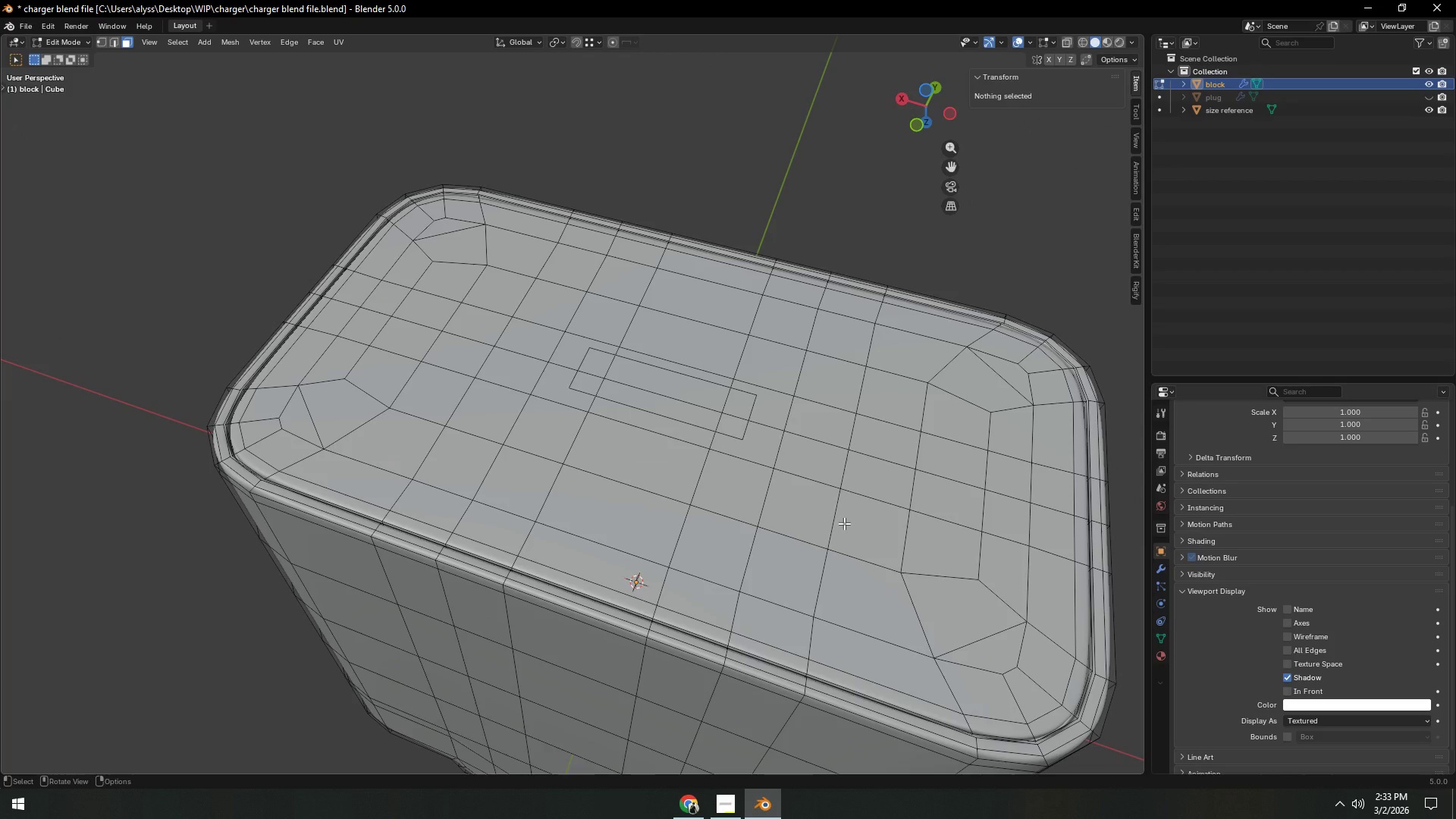 
hold_key(key=Backquote, duration=0.31)
 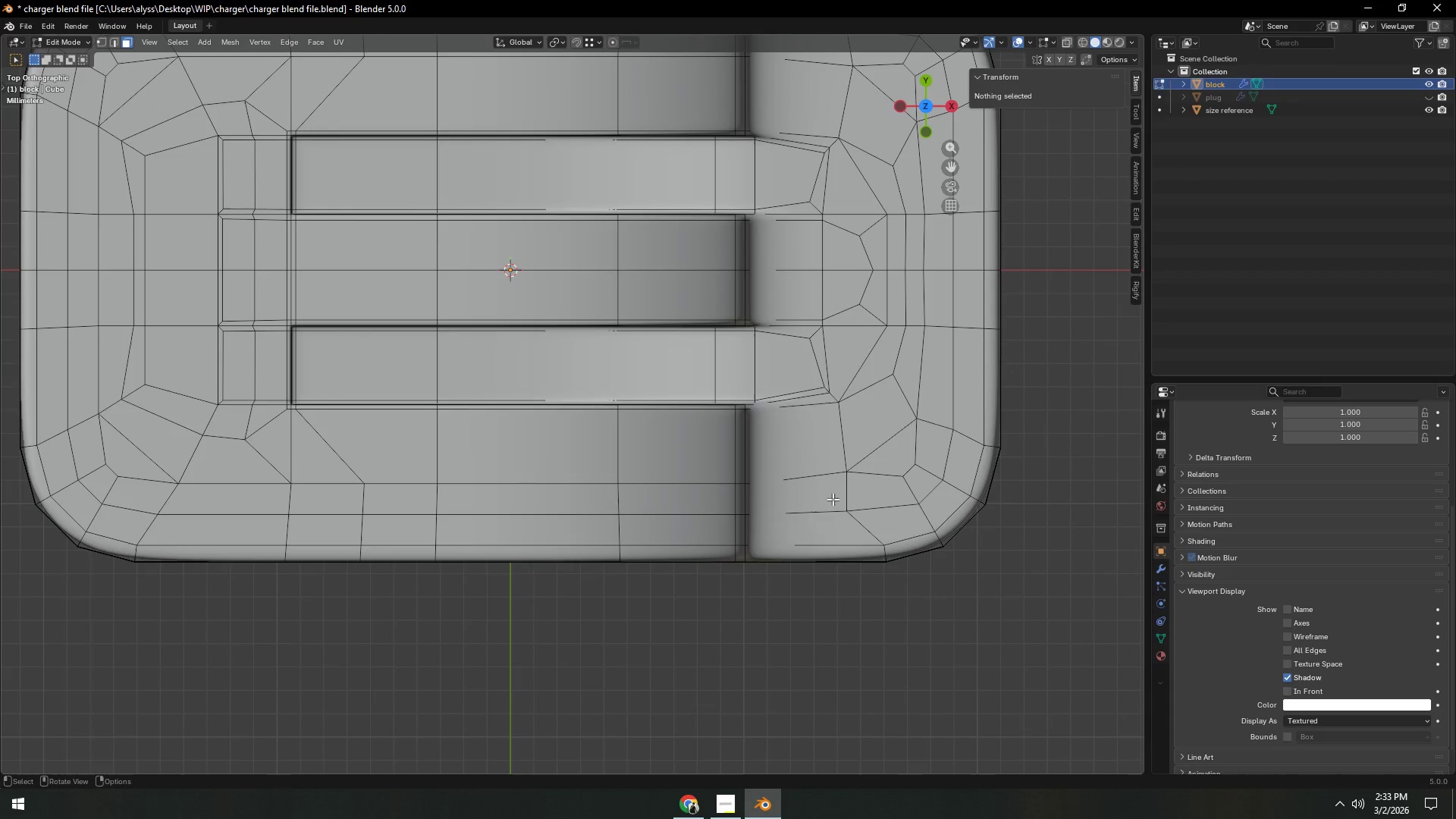 
key(Backquote)
 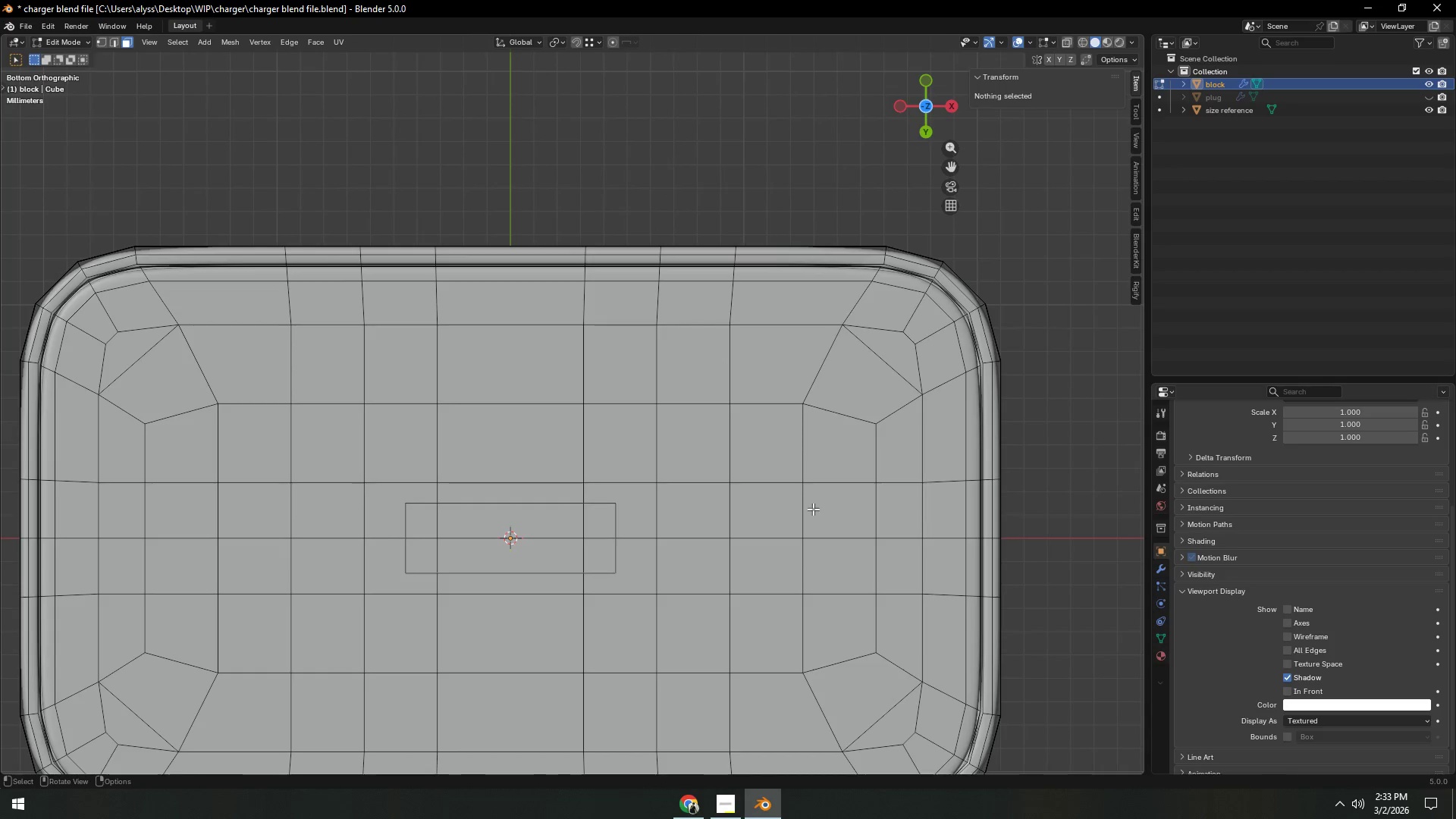 
hold_key(key=ShiftLeft, duration=0.38)
 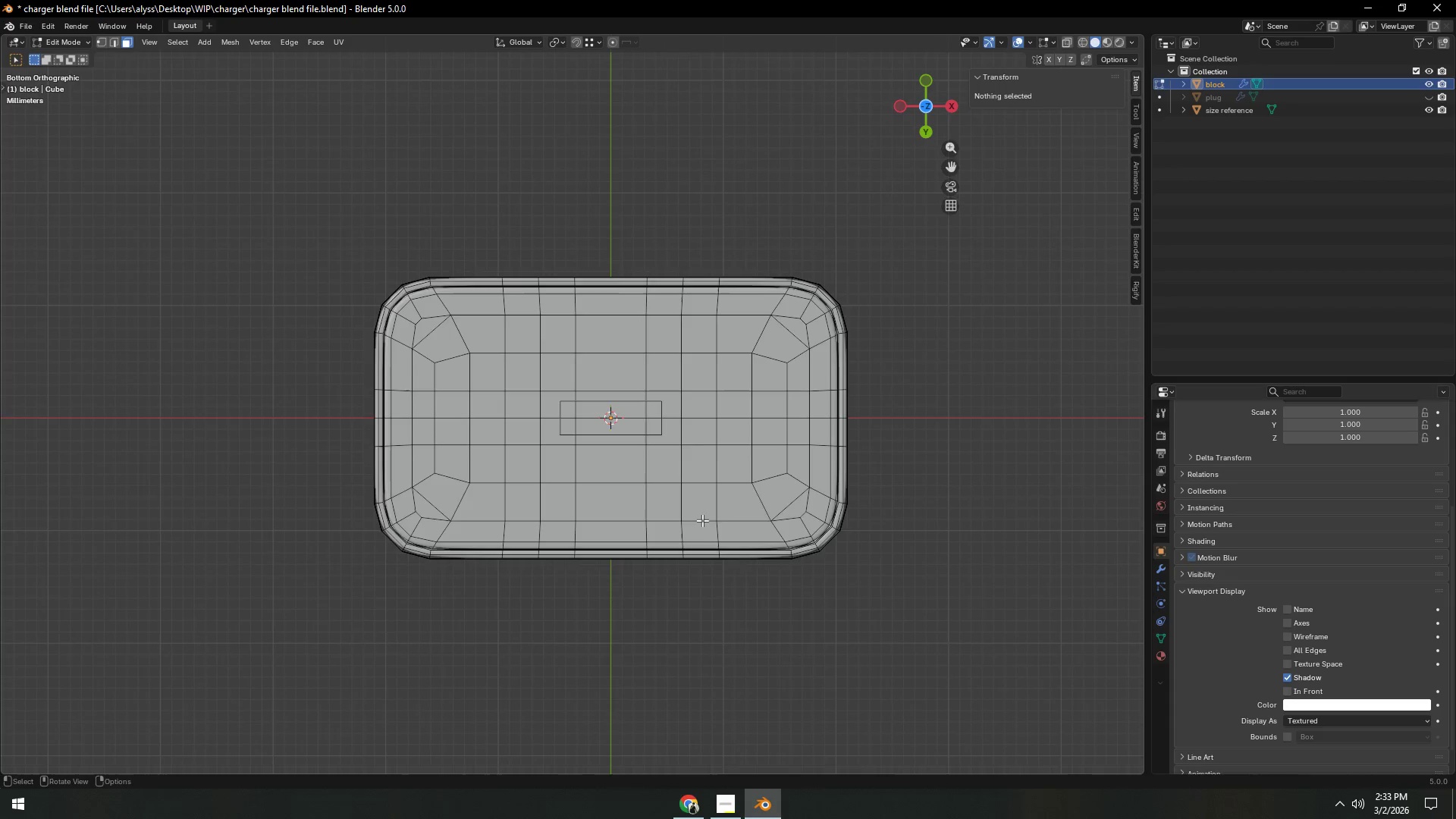 
scroll: coordinate [812, 514], scroll_direction: down, amount: 4.0
 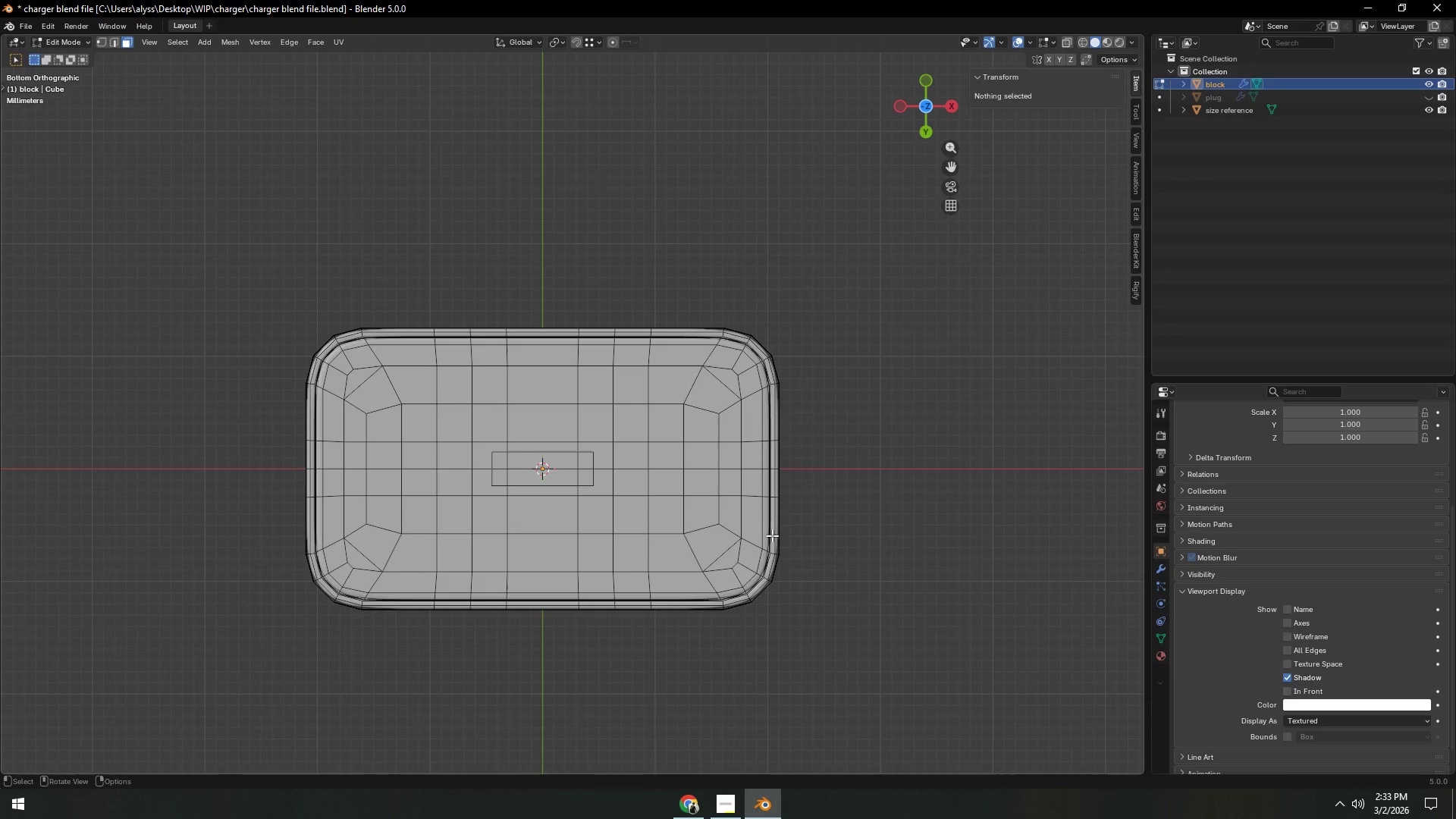 
scroll: coordinate [702, 523], scroll_direction: up, amount: 4.0
 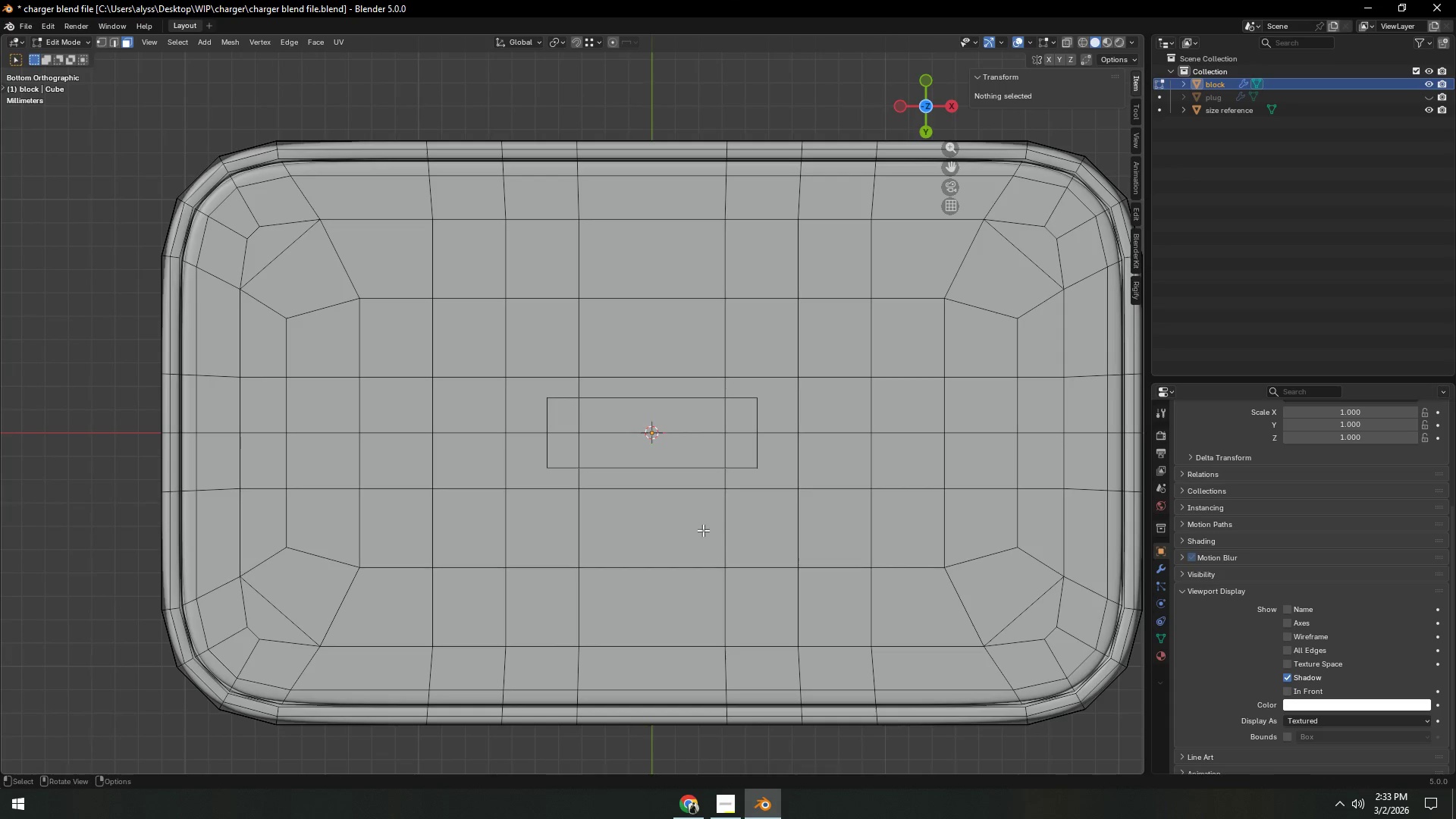 
hold_key(key=ShiftLeft, duration=0.34)
 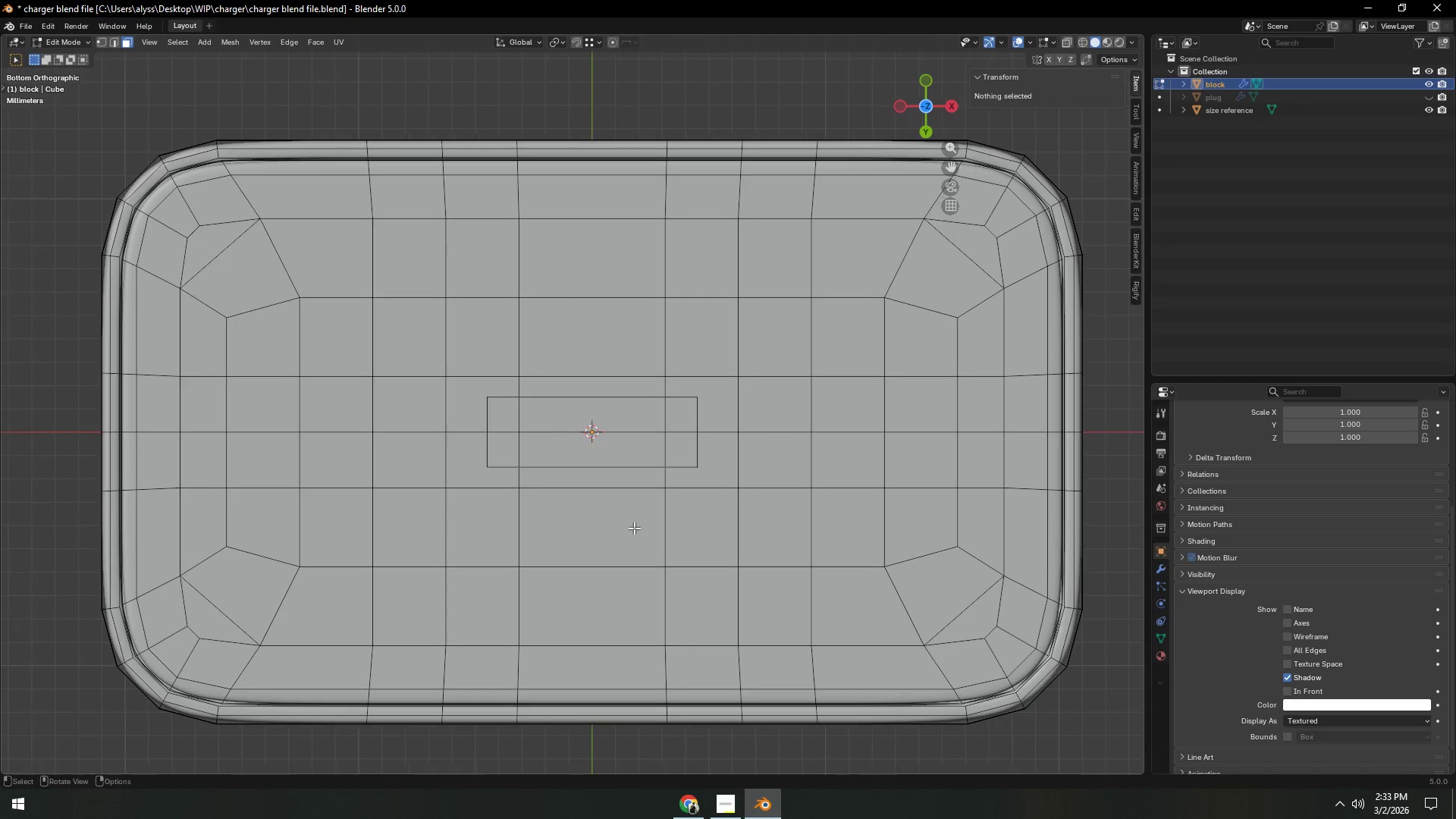 
scroll: coordinate [634, 528], scroll_direction: up, amount: 1.0
 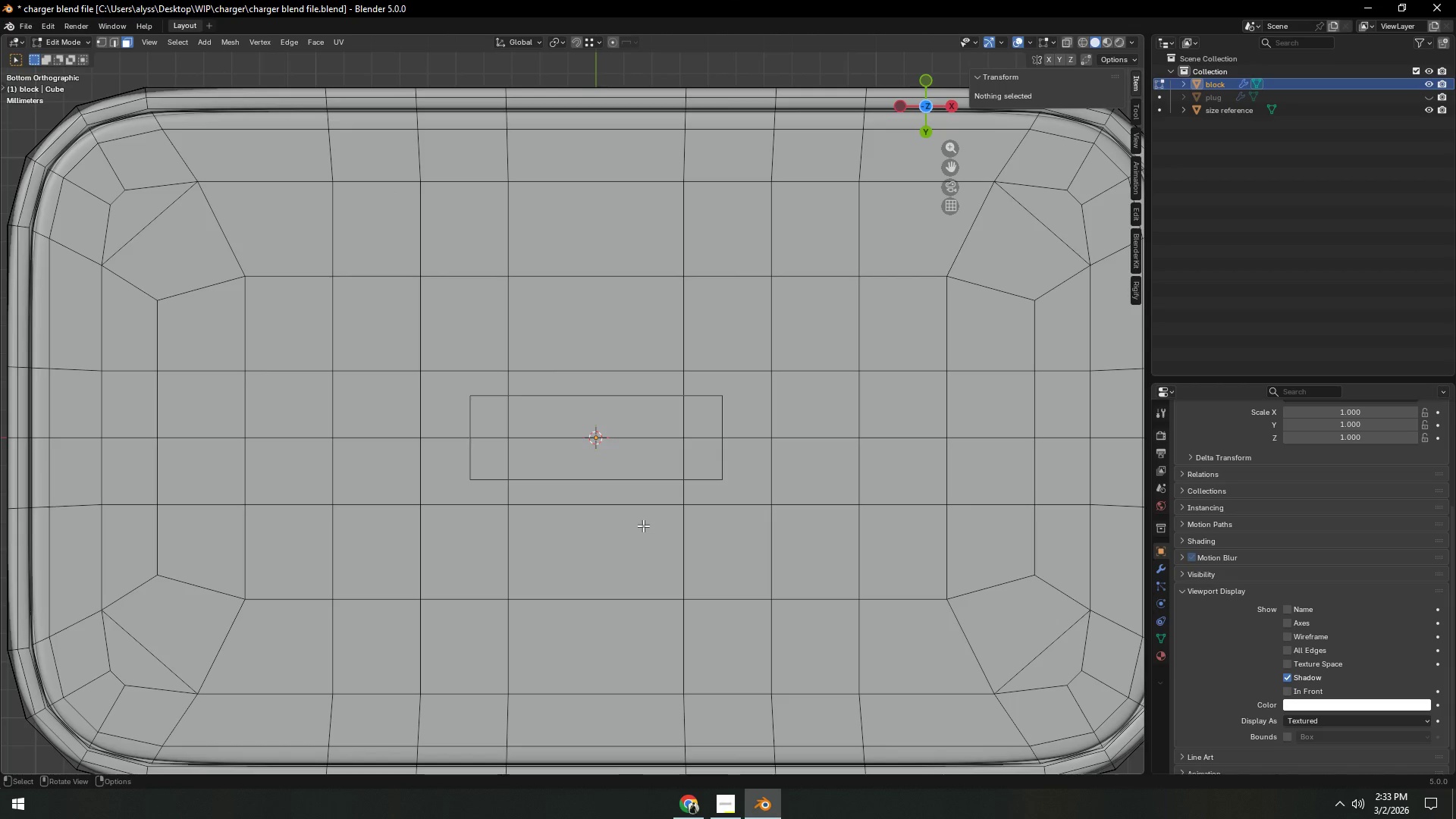 
hold_key(key=ShiftLeft, duration=0.31)
 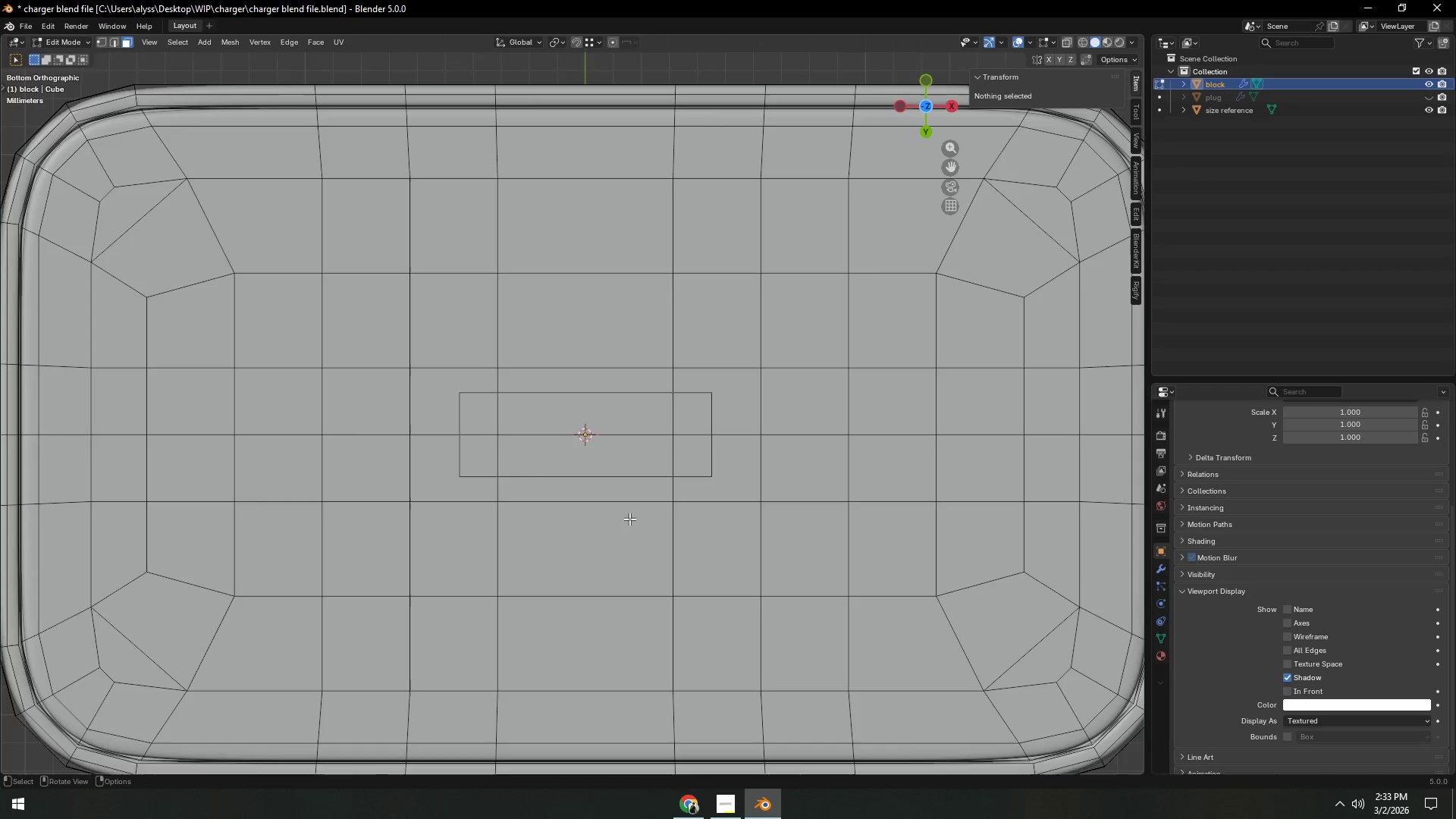 
scroll: coordinate [629, 519], scroll_direction: up, amount: 1.0
 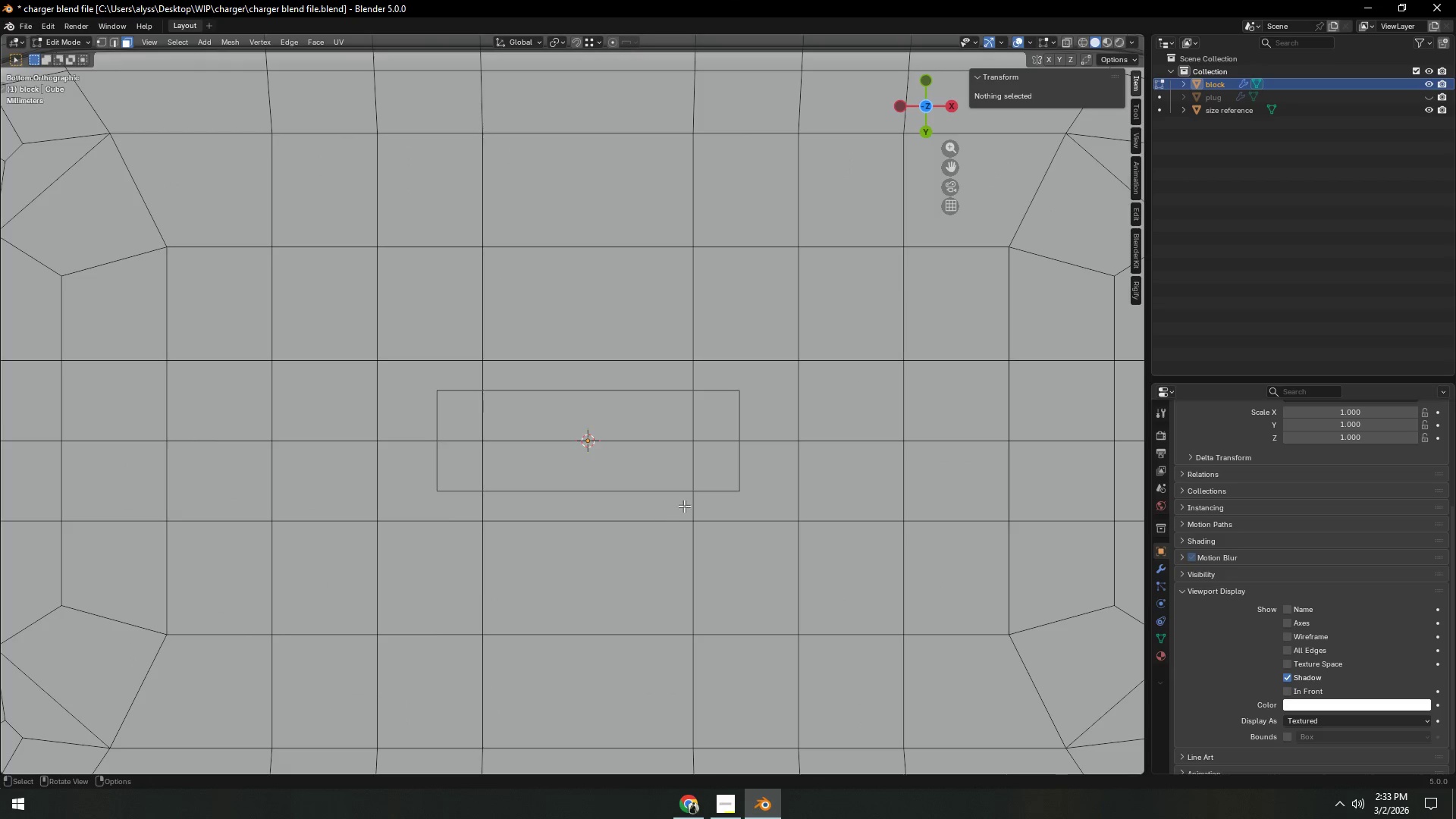 
key(3)
 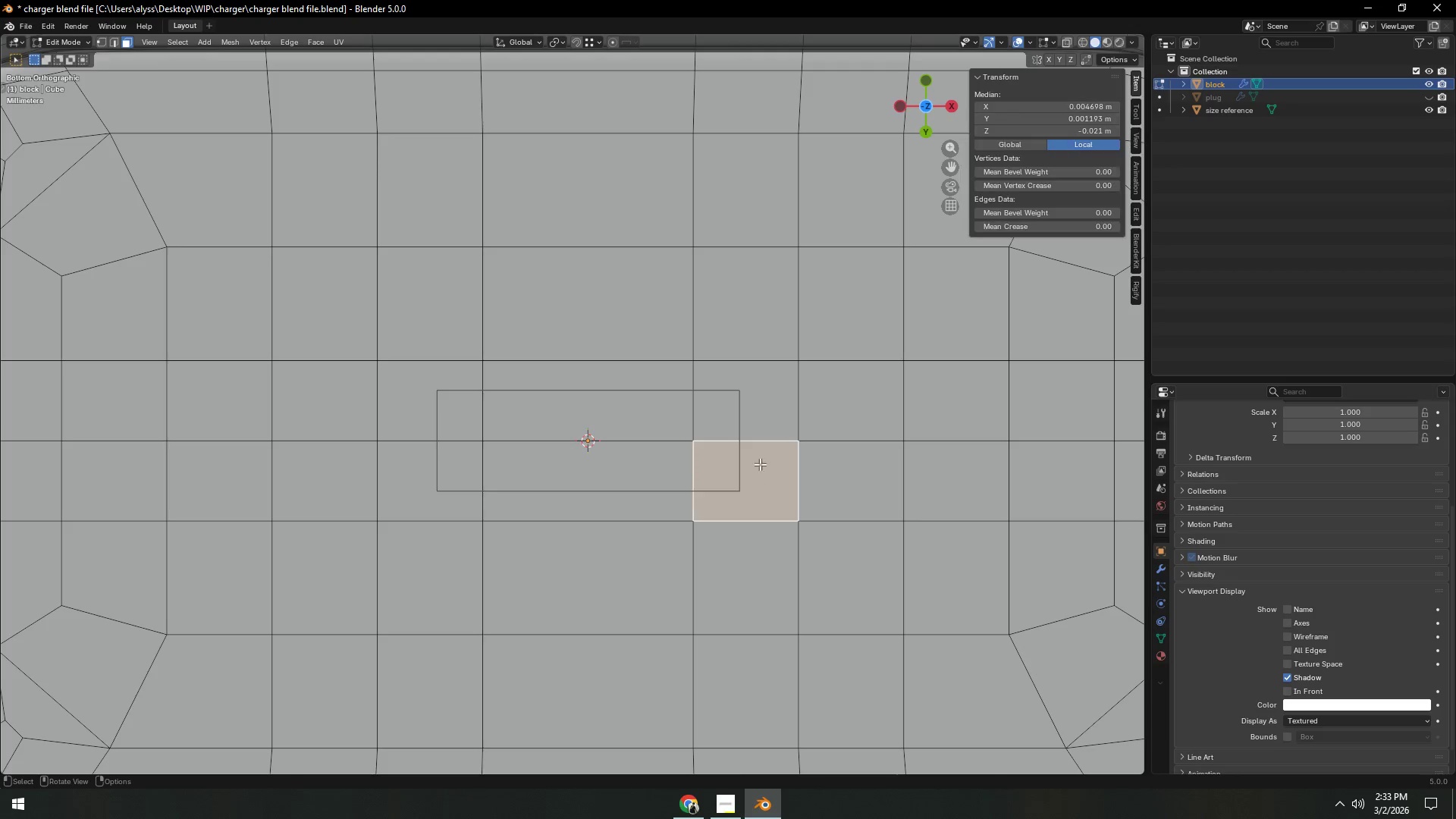 
hold_key(key=ShiftLeft, duration=1.5)
 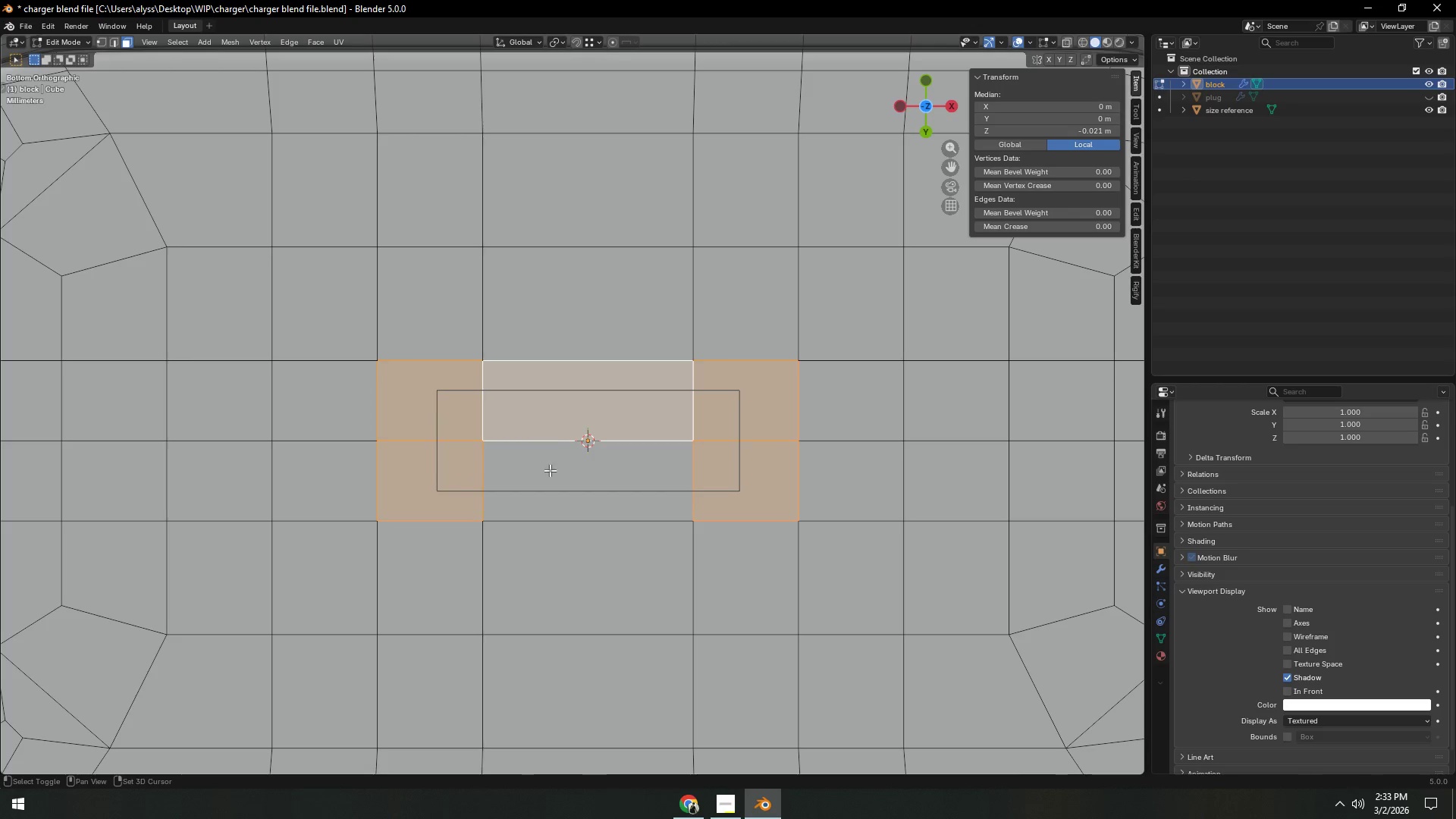 
key(Shift+ShiftLeft)
 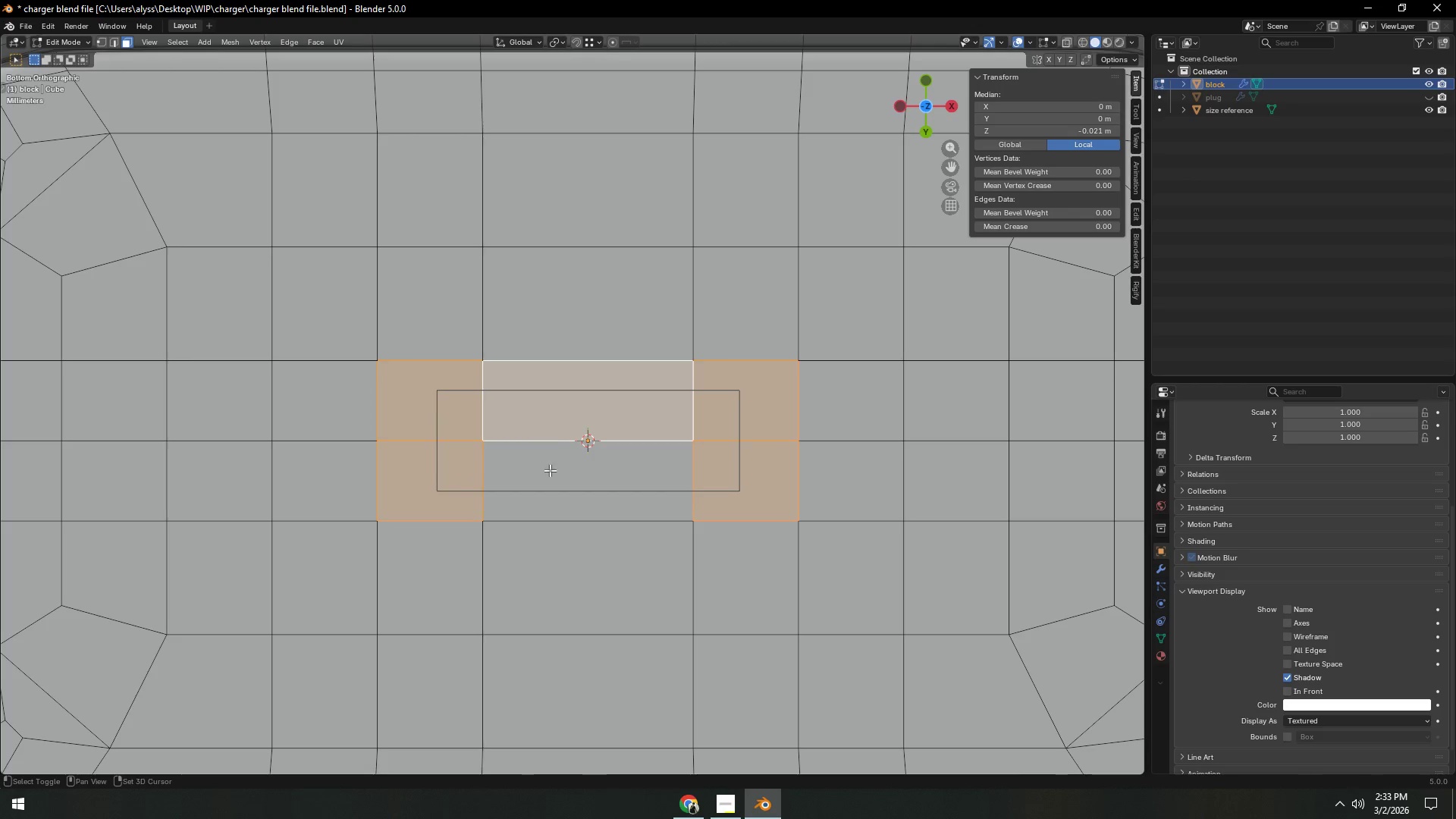 
key(Shift+ShiftLeft)
 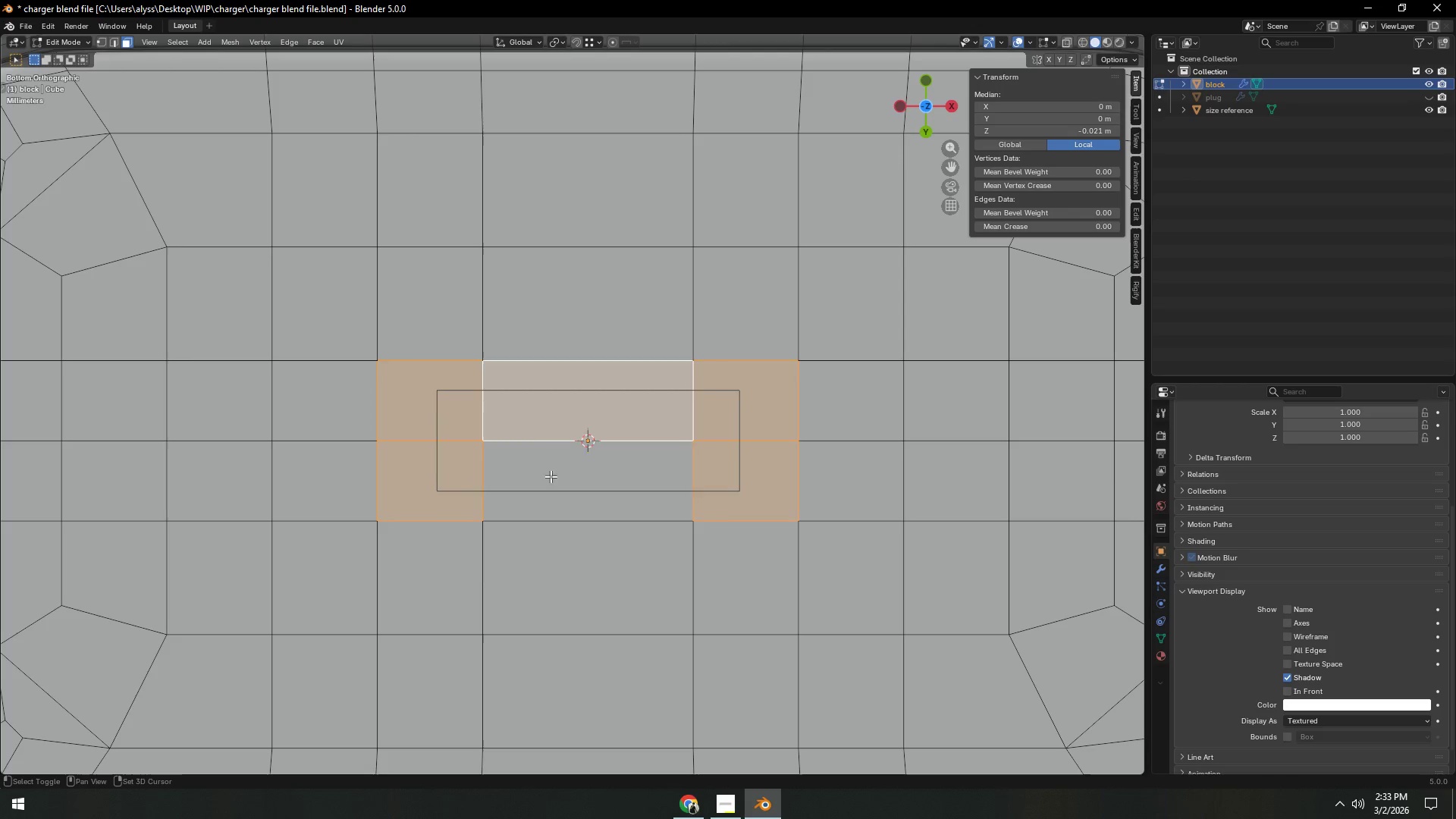 
triple_click([551, 476])
 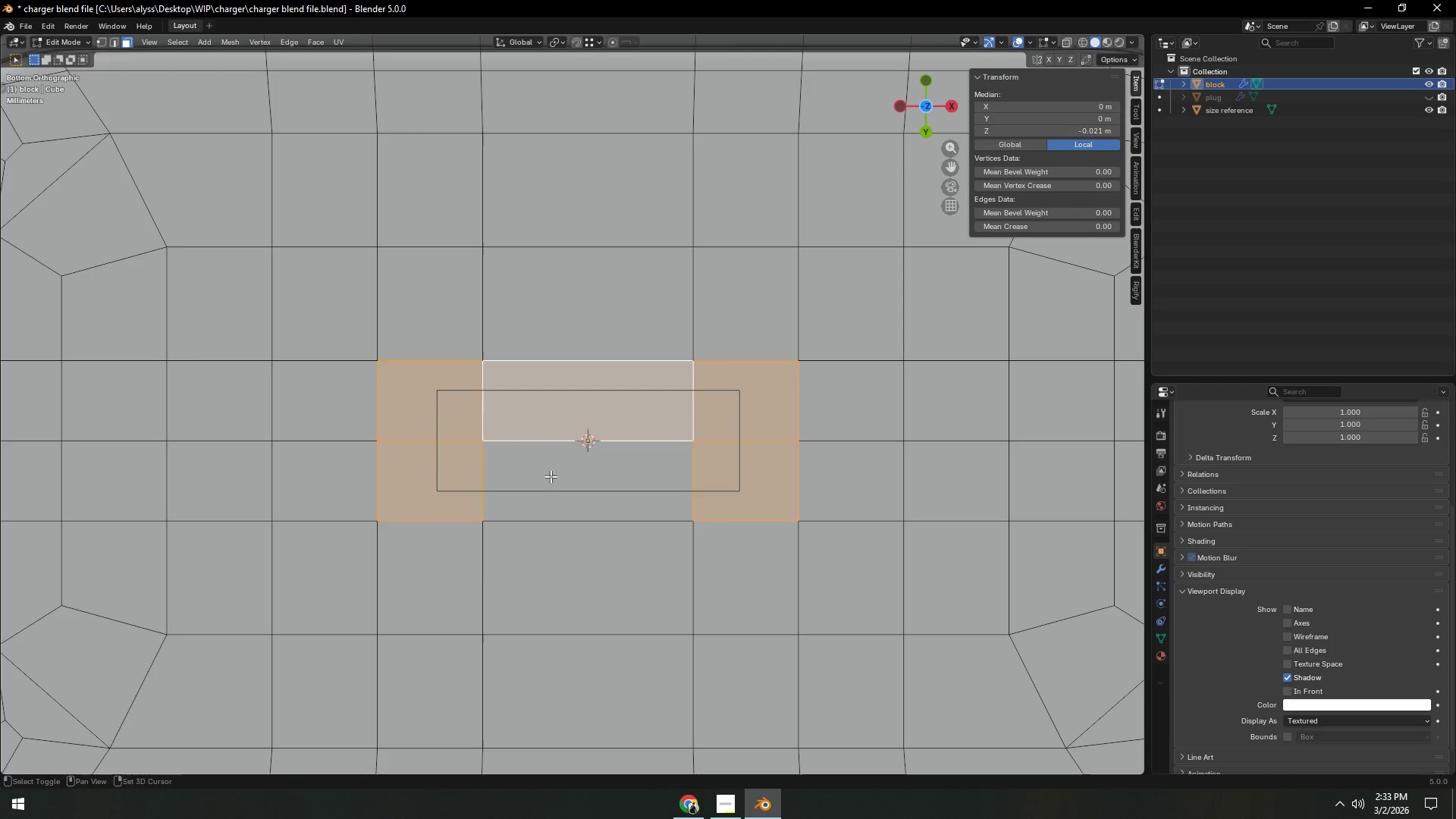 
key(Shift+ShiftLeft)
 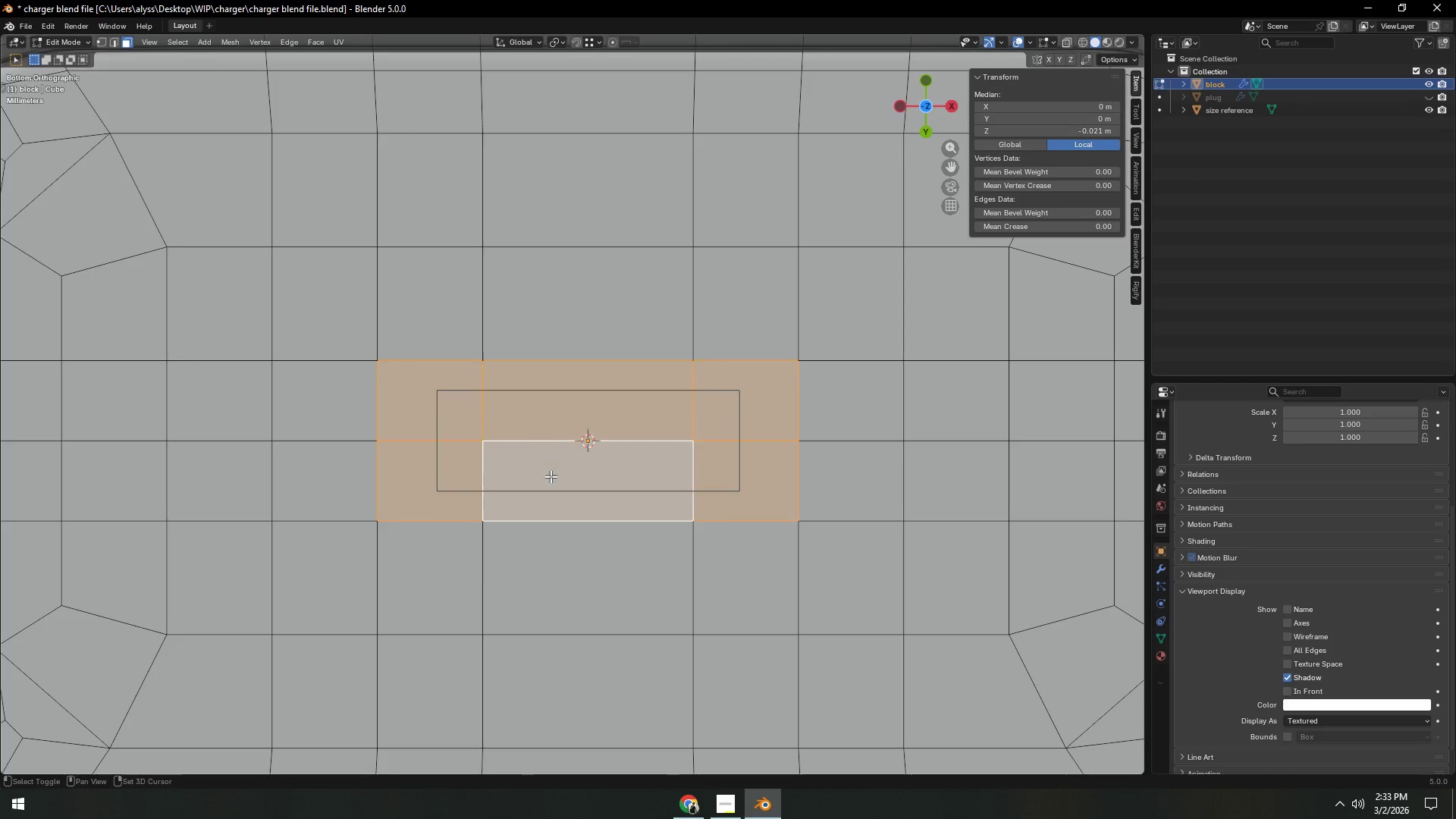 
key(Shift+ShiftLeft)
 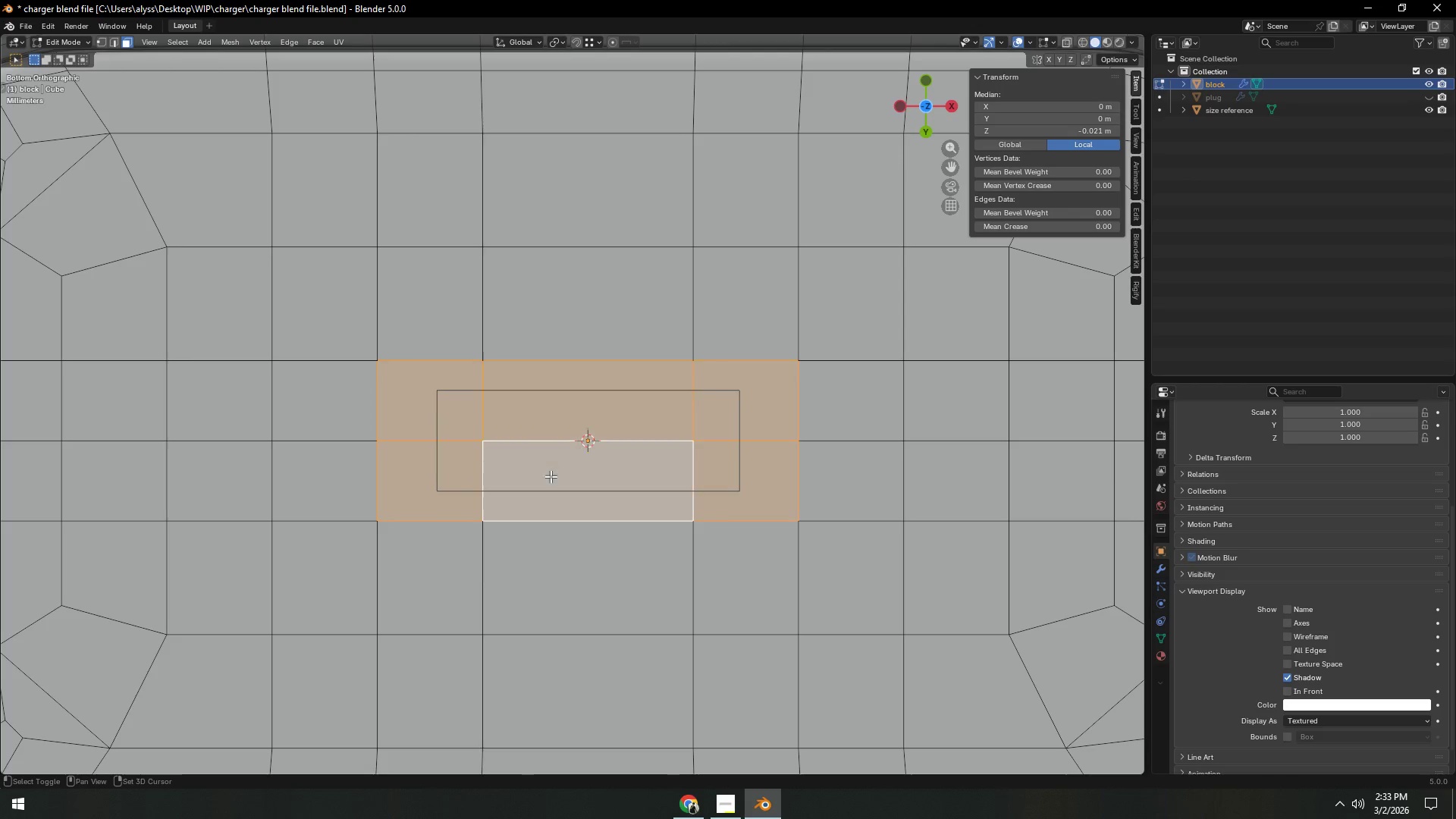 
key(Shift+ShiftLeft)
 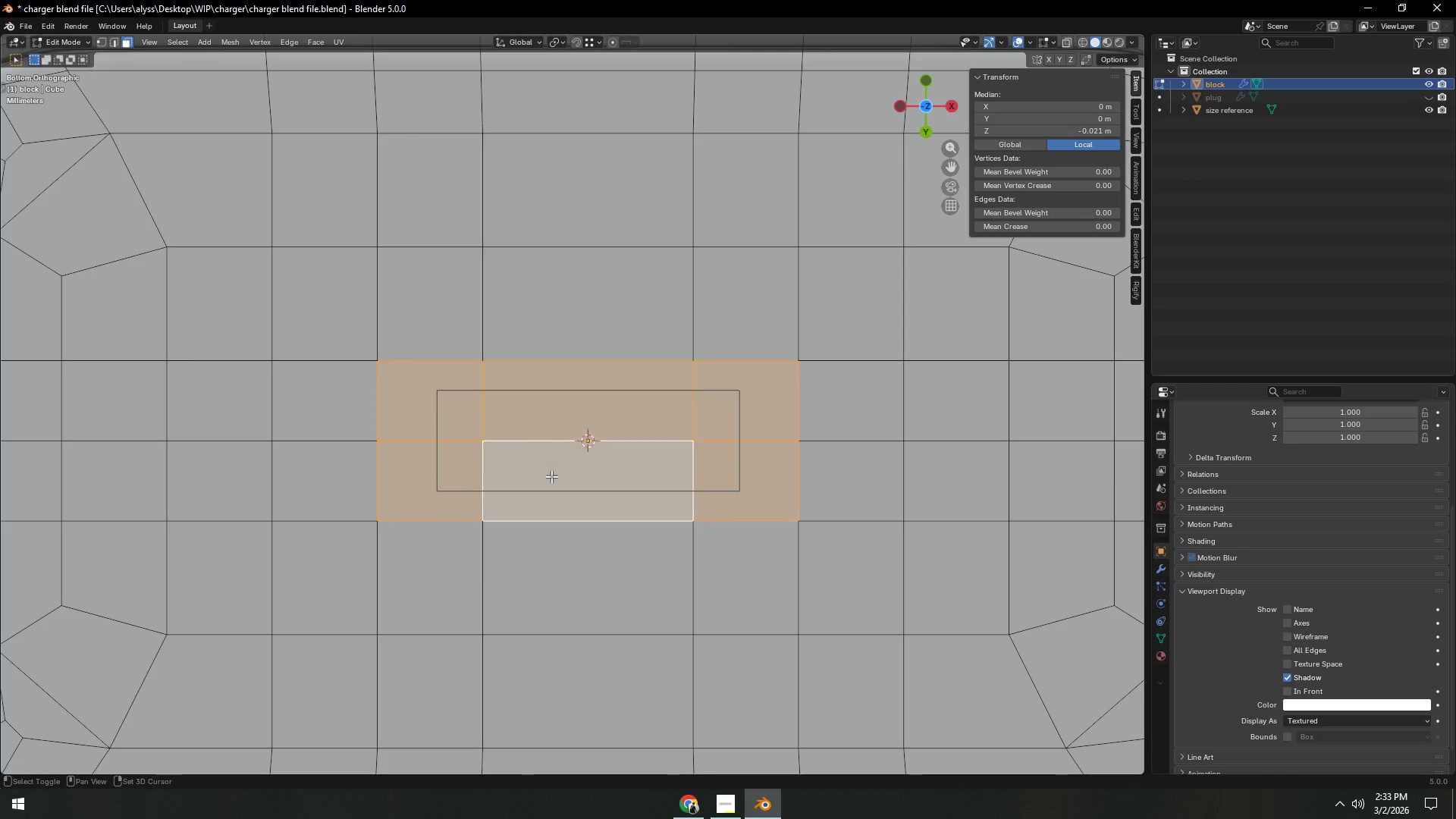 
key(Shift+ShiftLeft)
 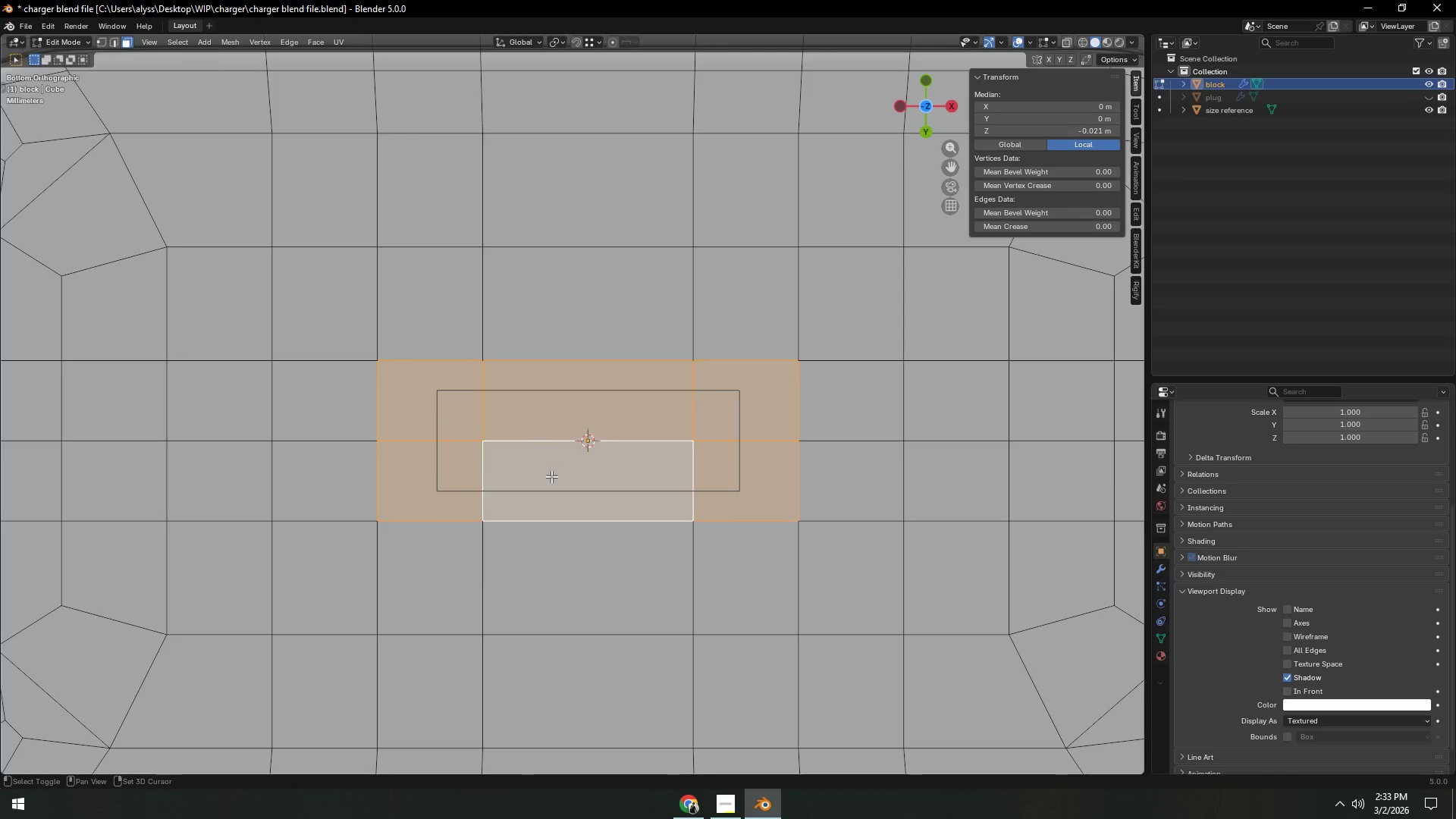 
key(Shift+ShiftLeft)
 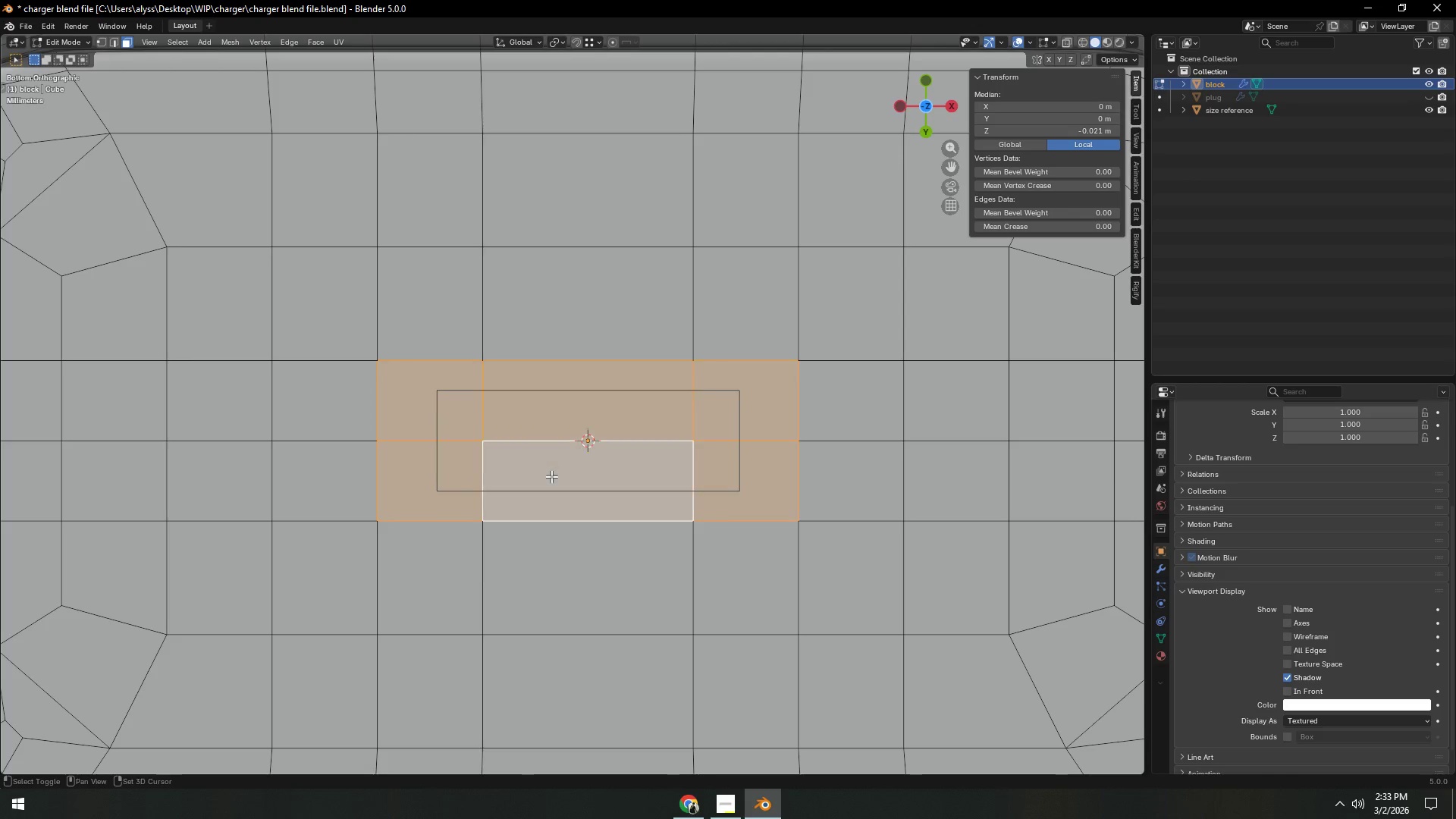 
key(Shift+ShiftLeft)
 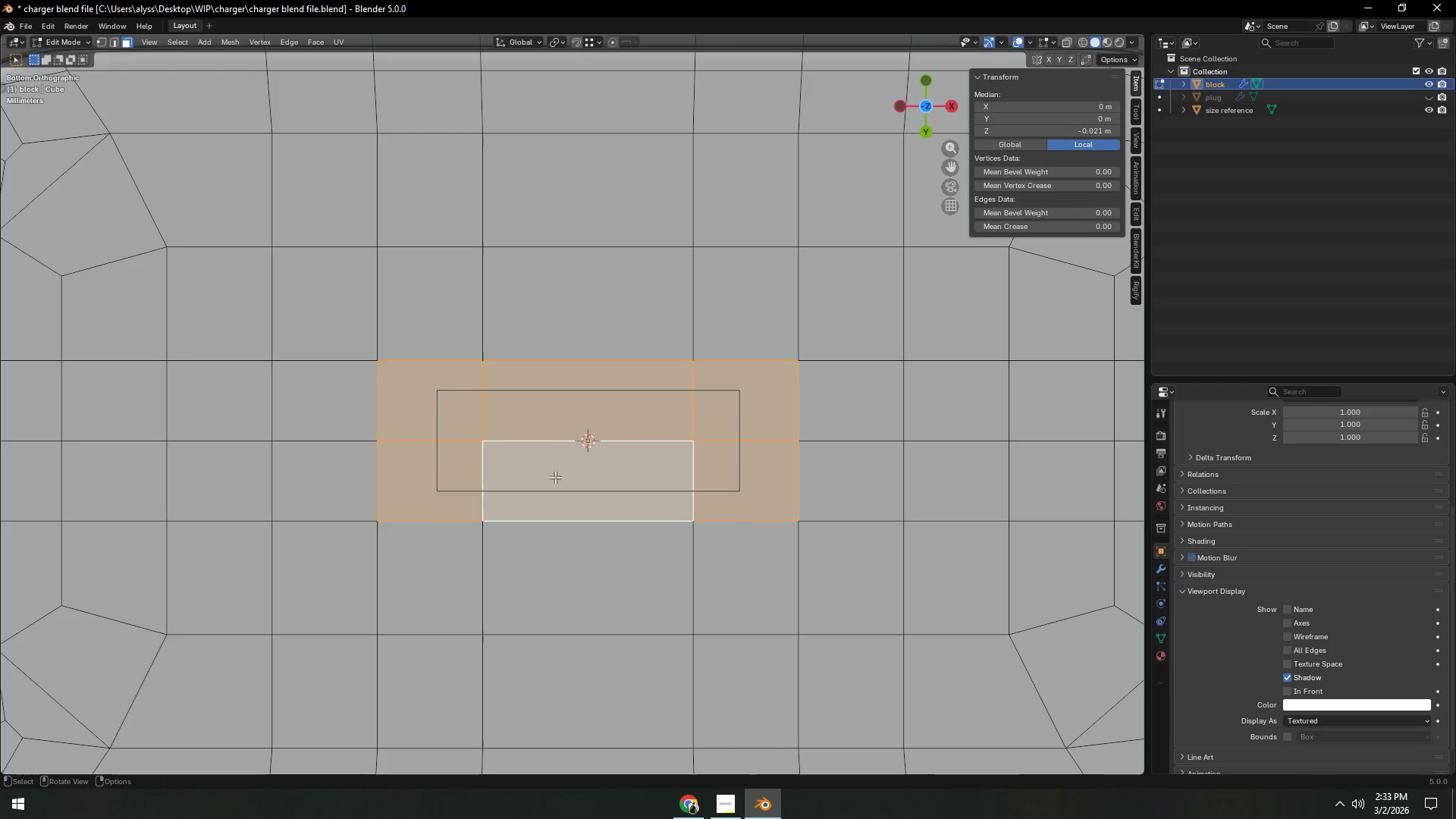 
wait(13.89)
 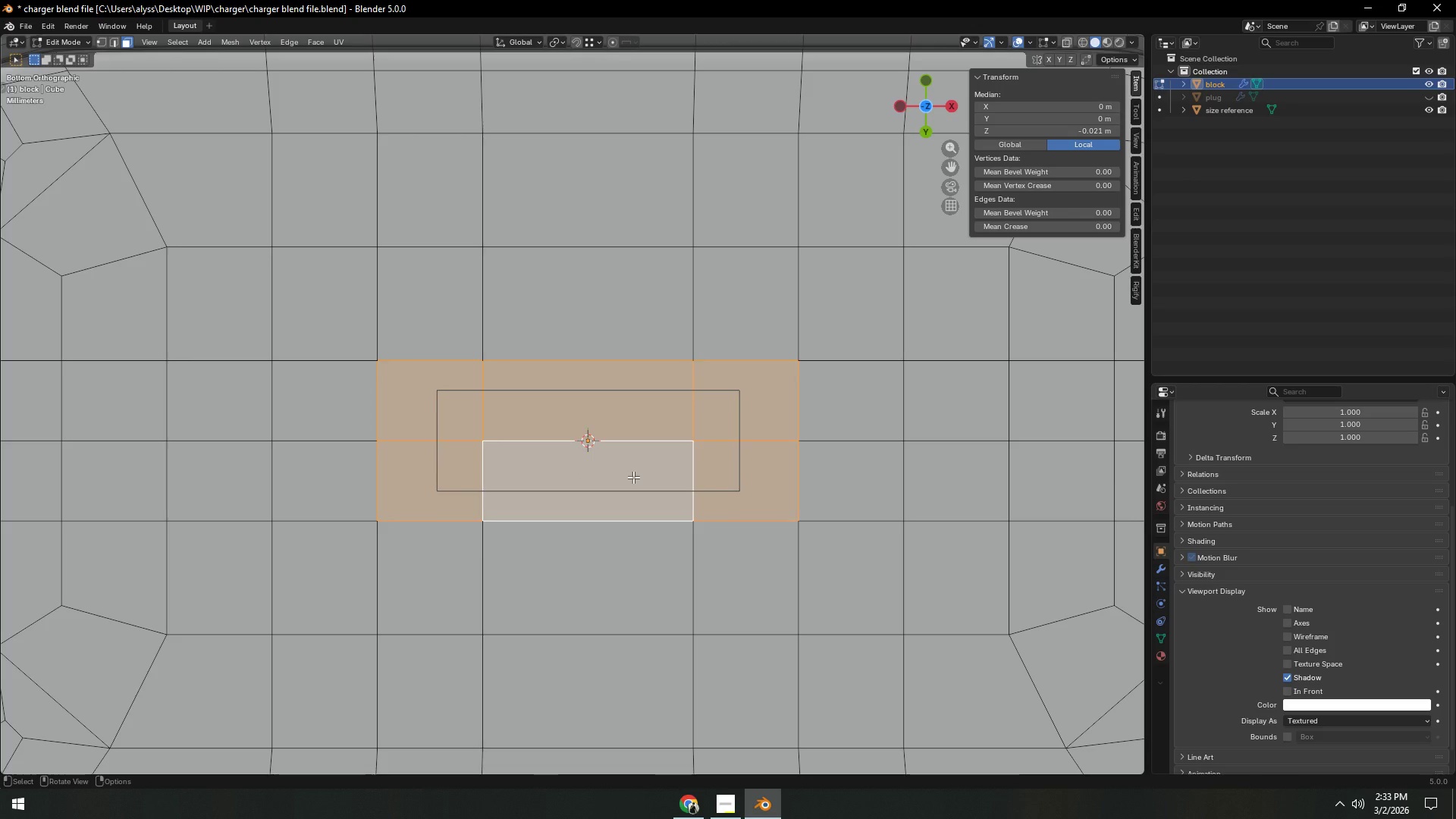 
key(I)
 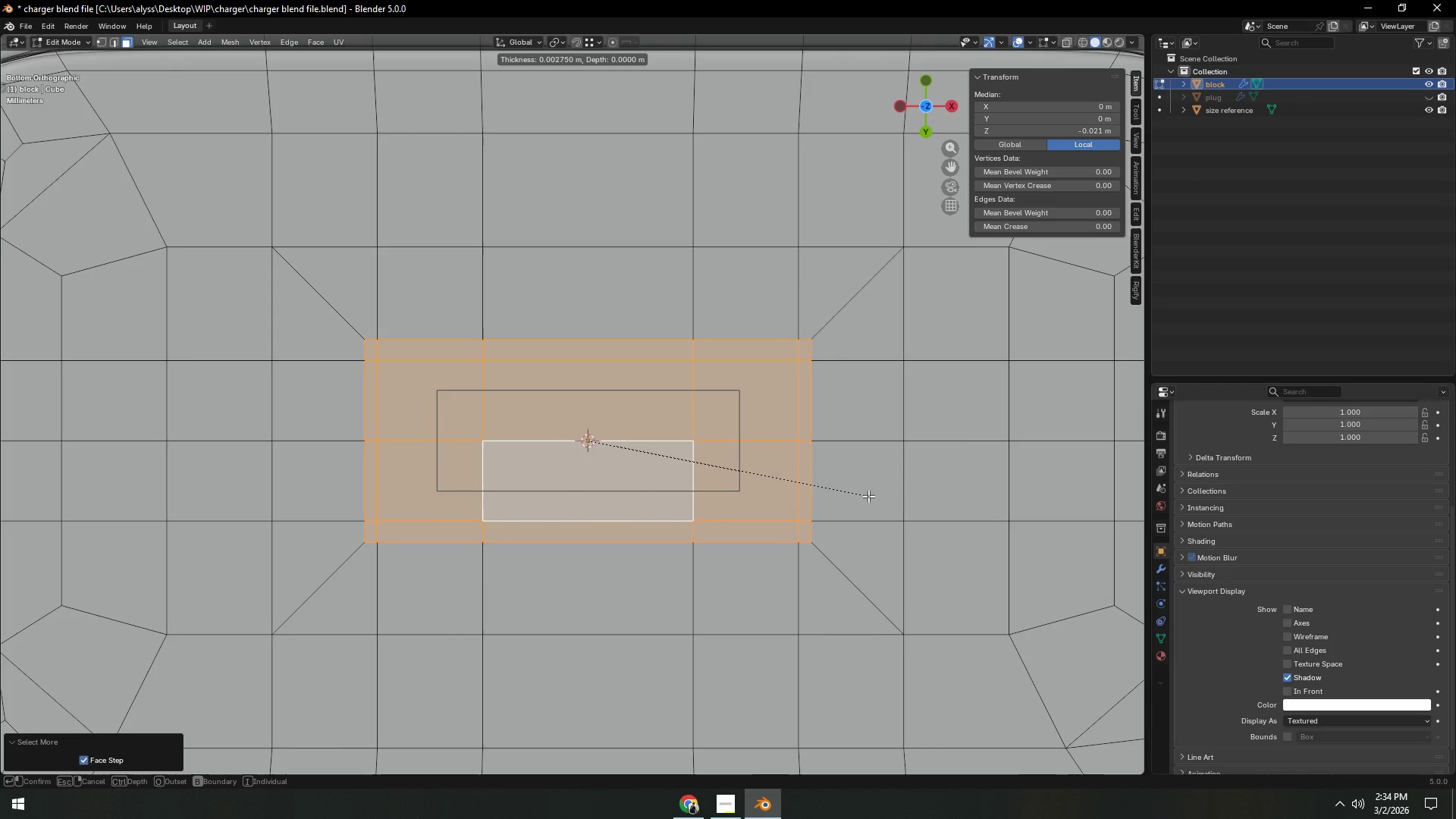 
wait(10.14)
 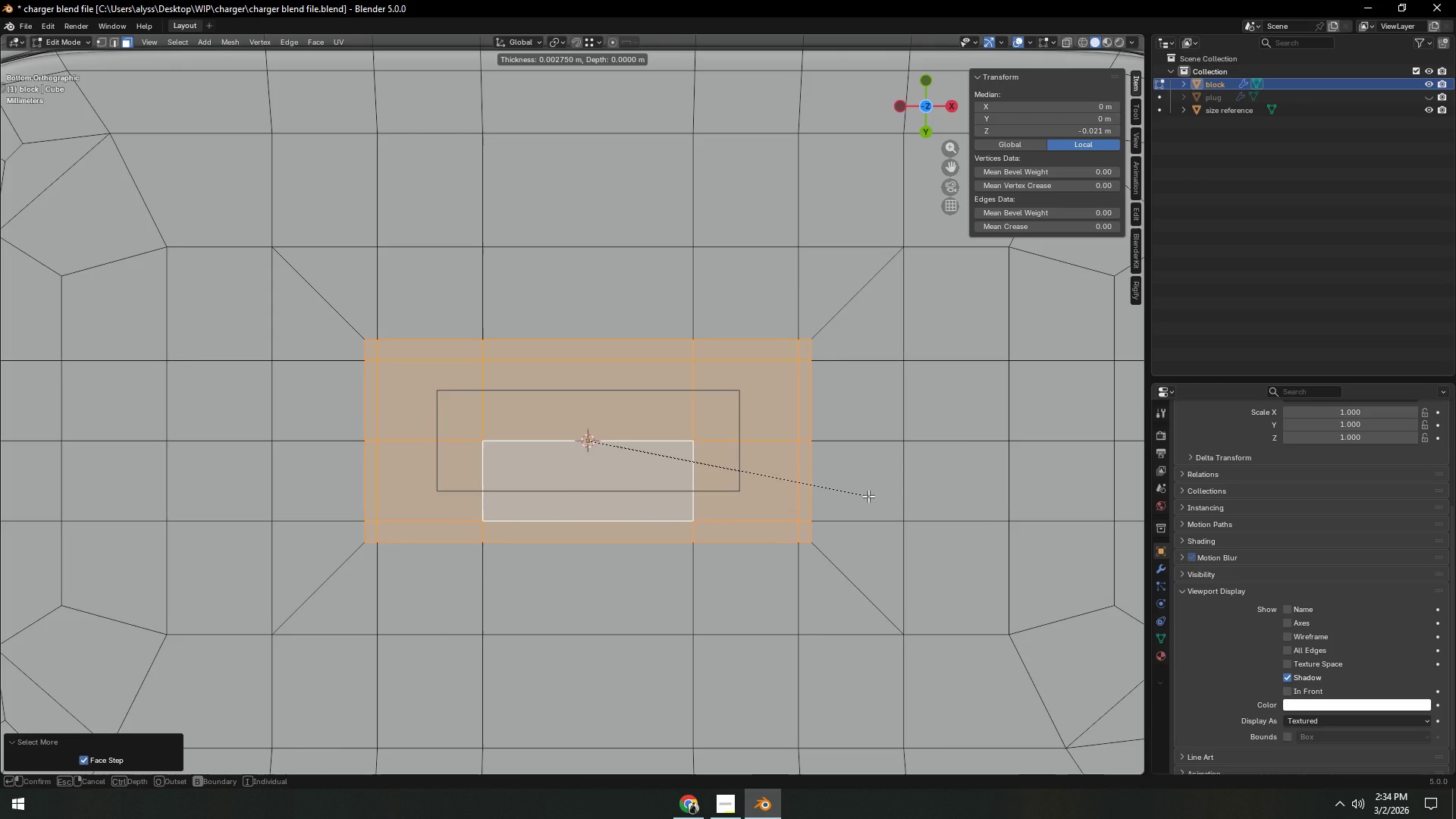 
left_click([868, 496])
 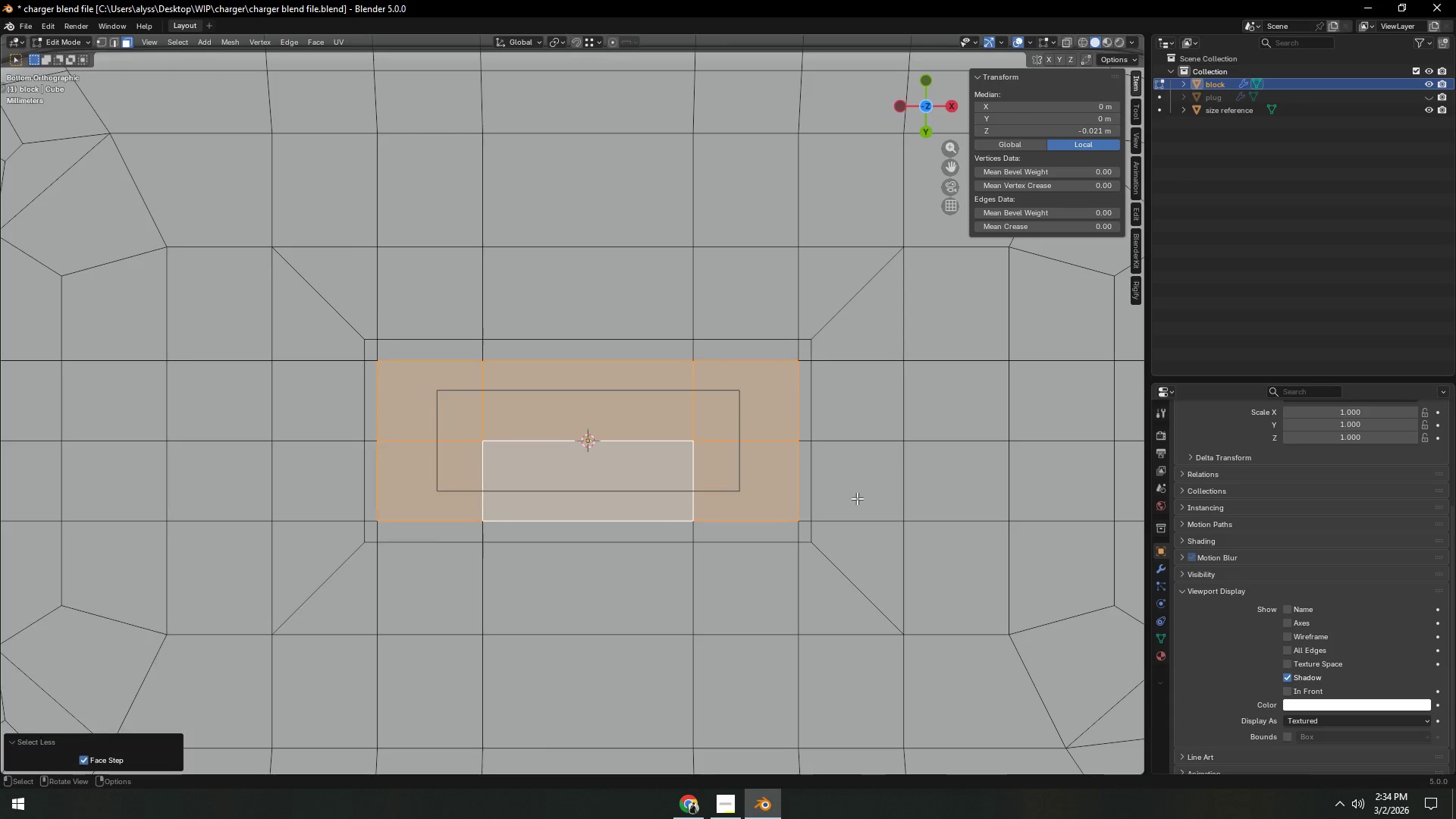 
key(X)
 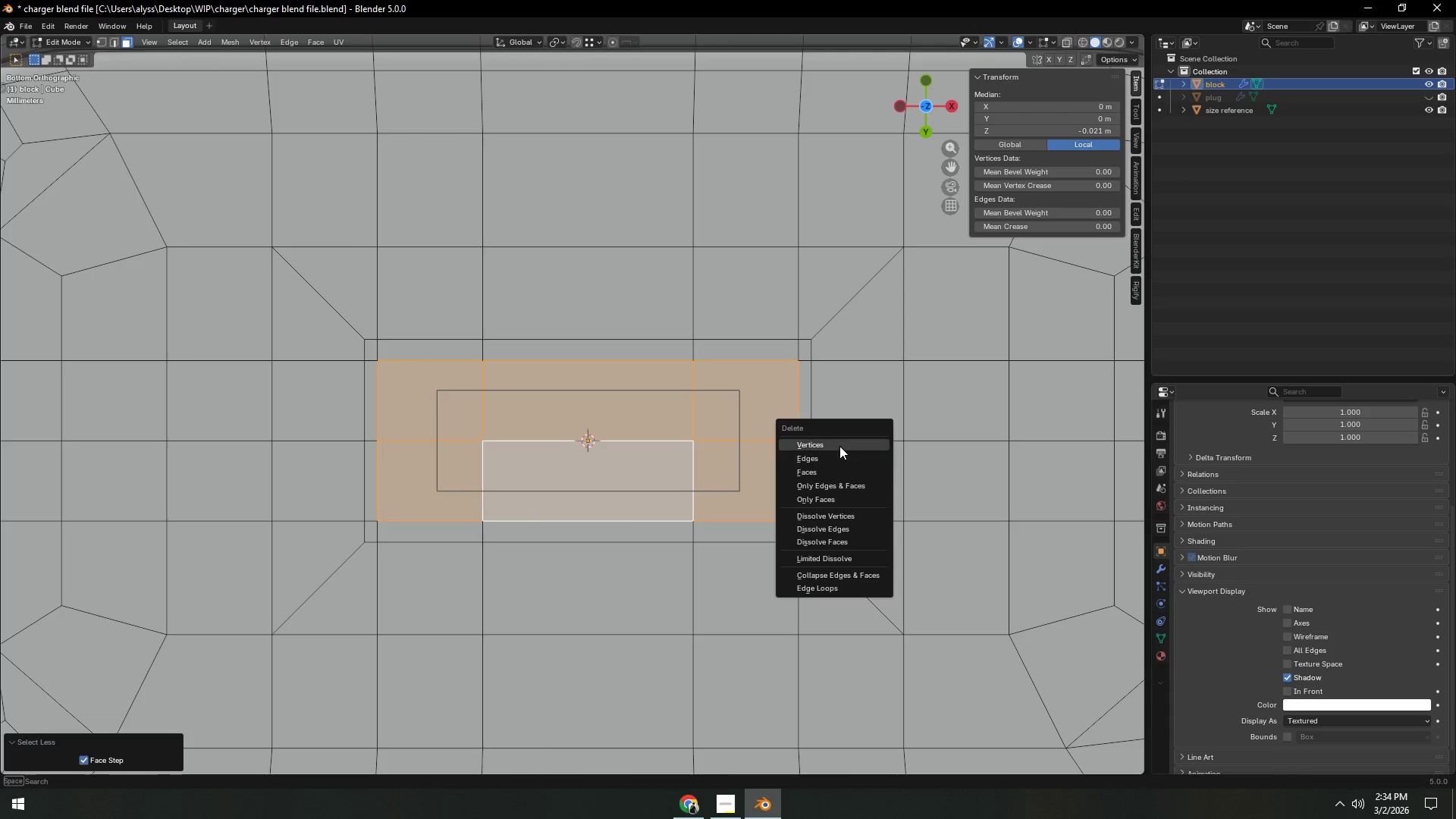 
left_click([839, 444])
 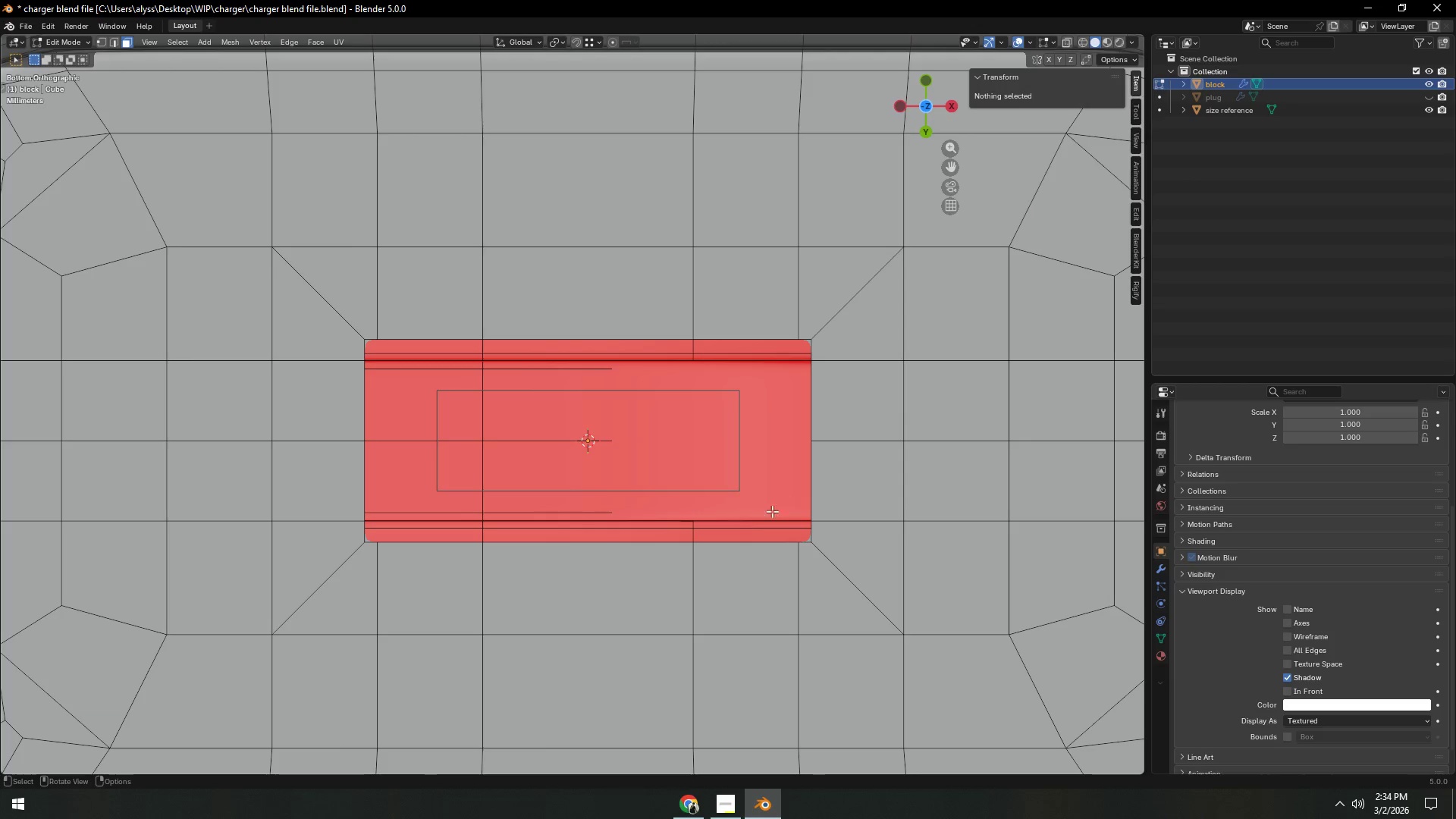 
hold_key(key=AltLeft, duration=0.95)
left_click([742, 544])
 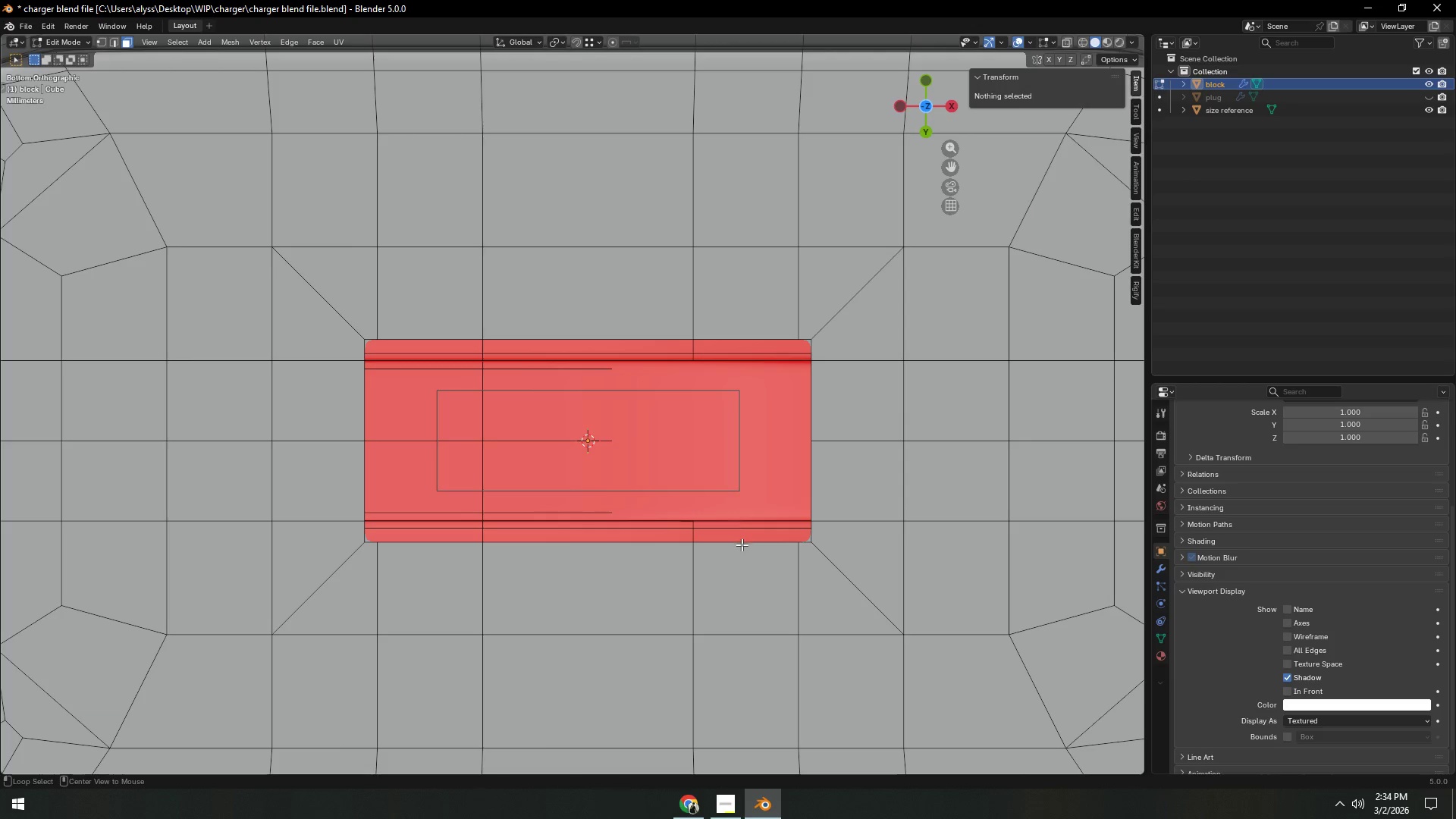 
left_click([742, 544])
 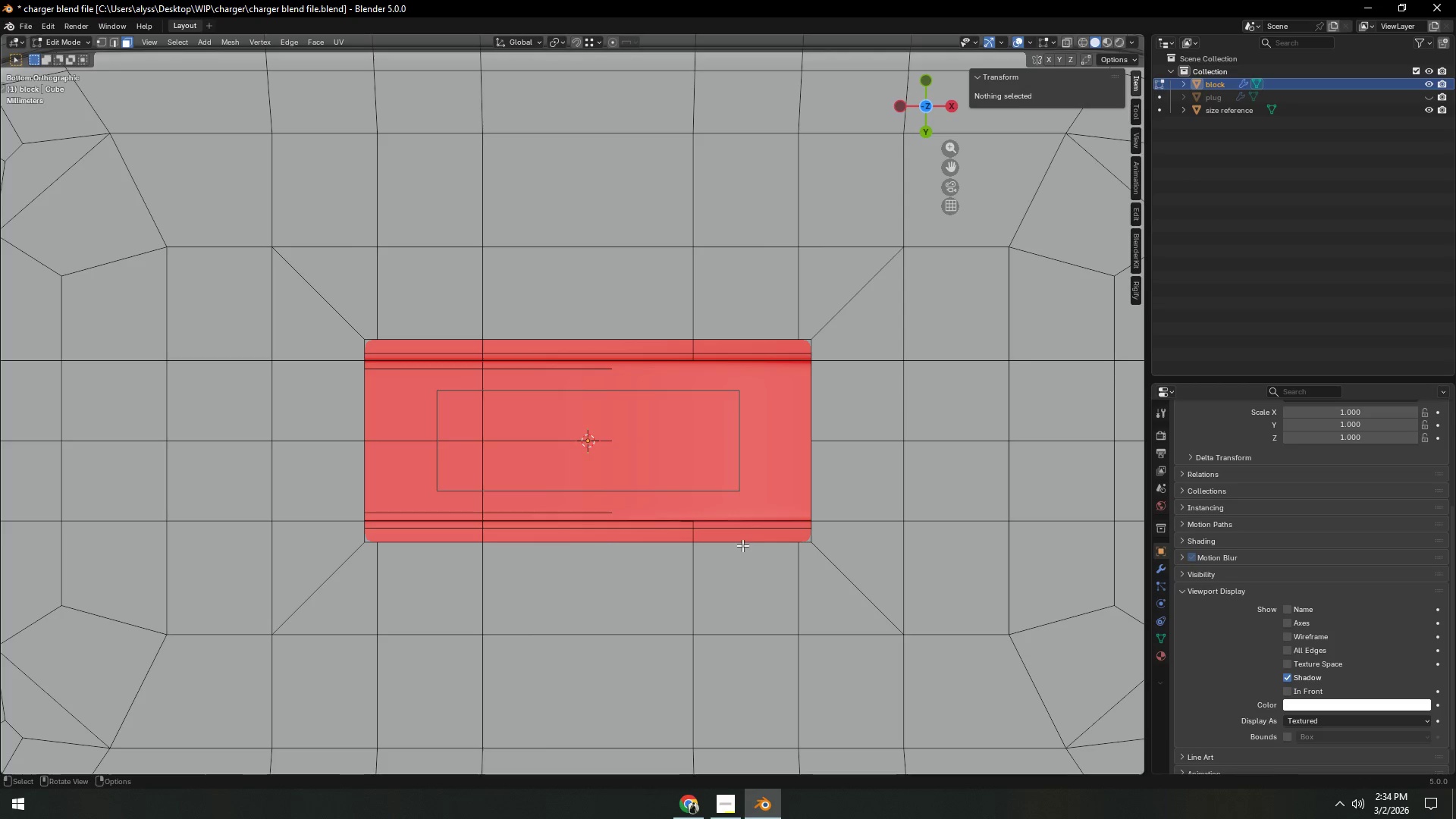 
key(2)
 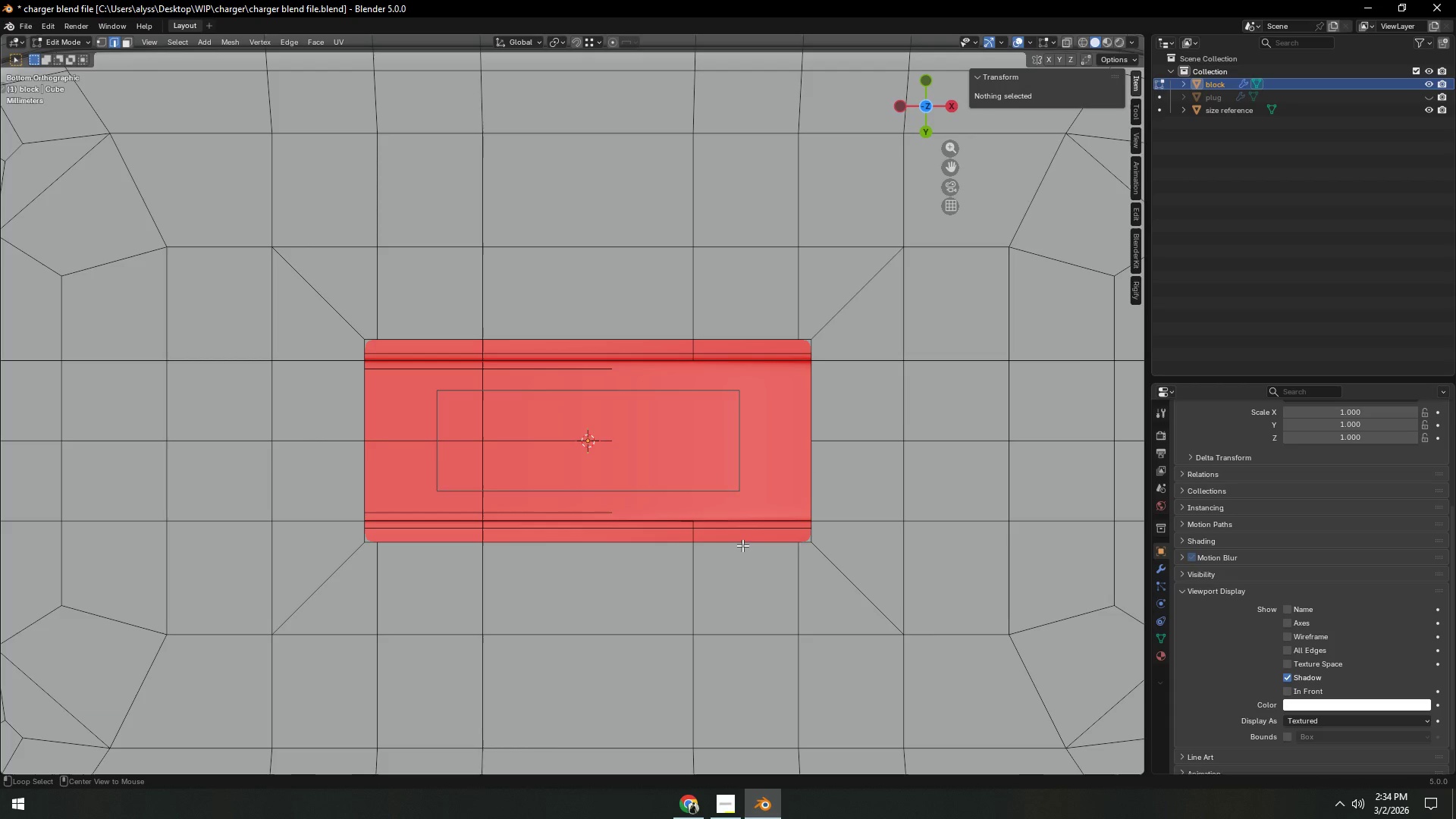 
hold_key(key=AltLeft, duration=0.81)
left_click([742, 545])
 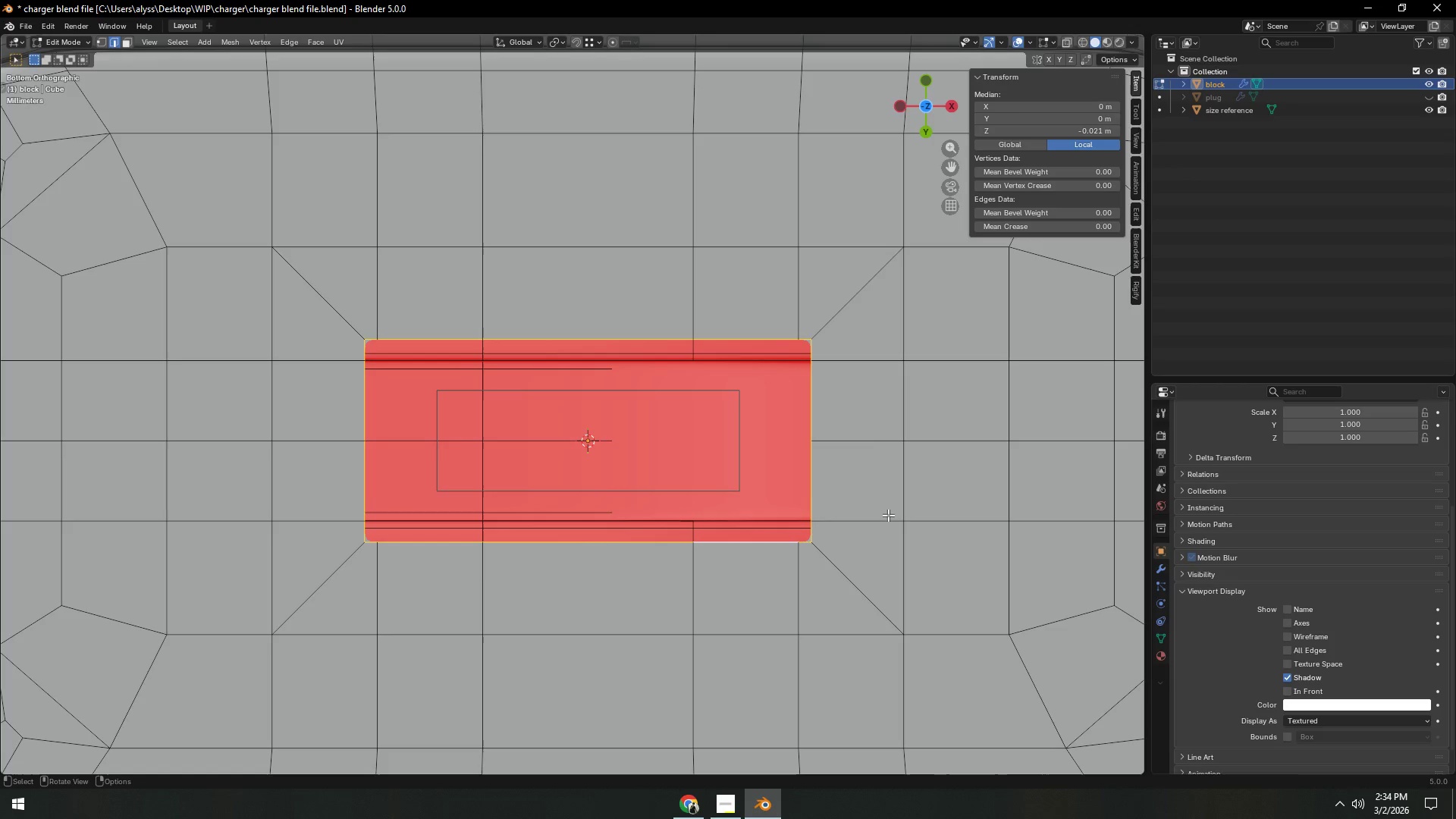 
key(S)
 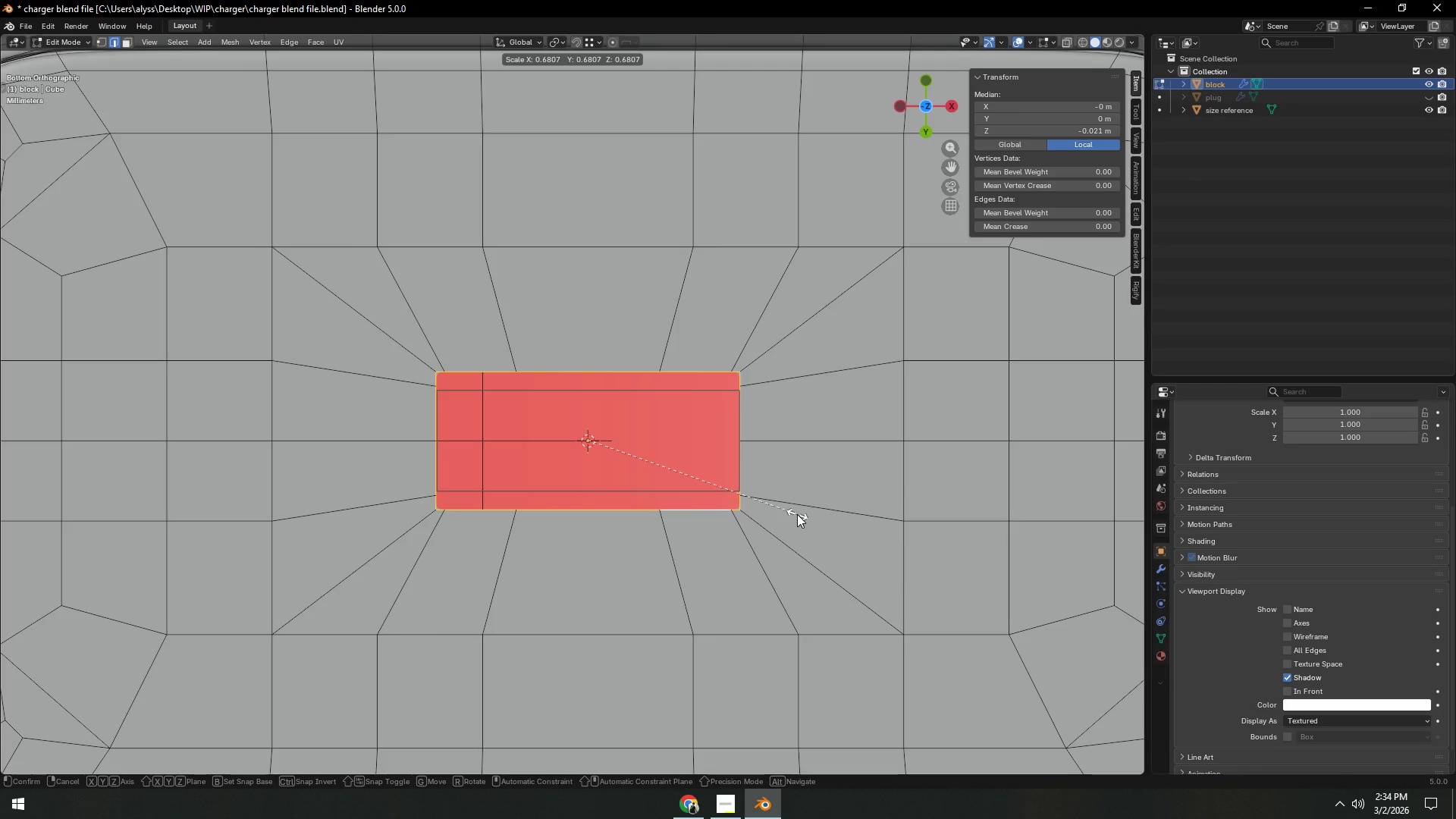 
wait(7.86)
 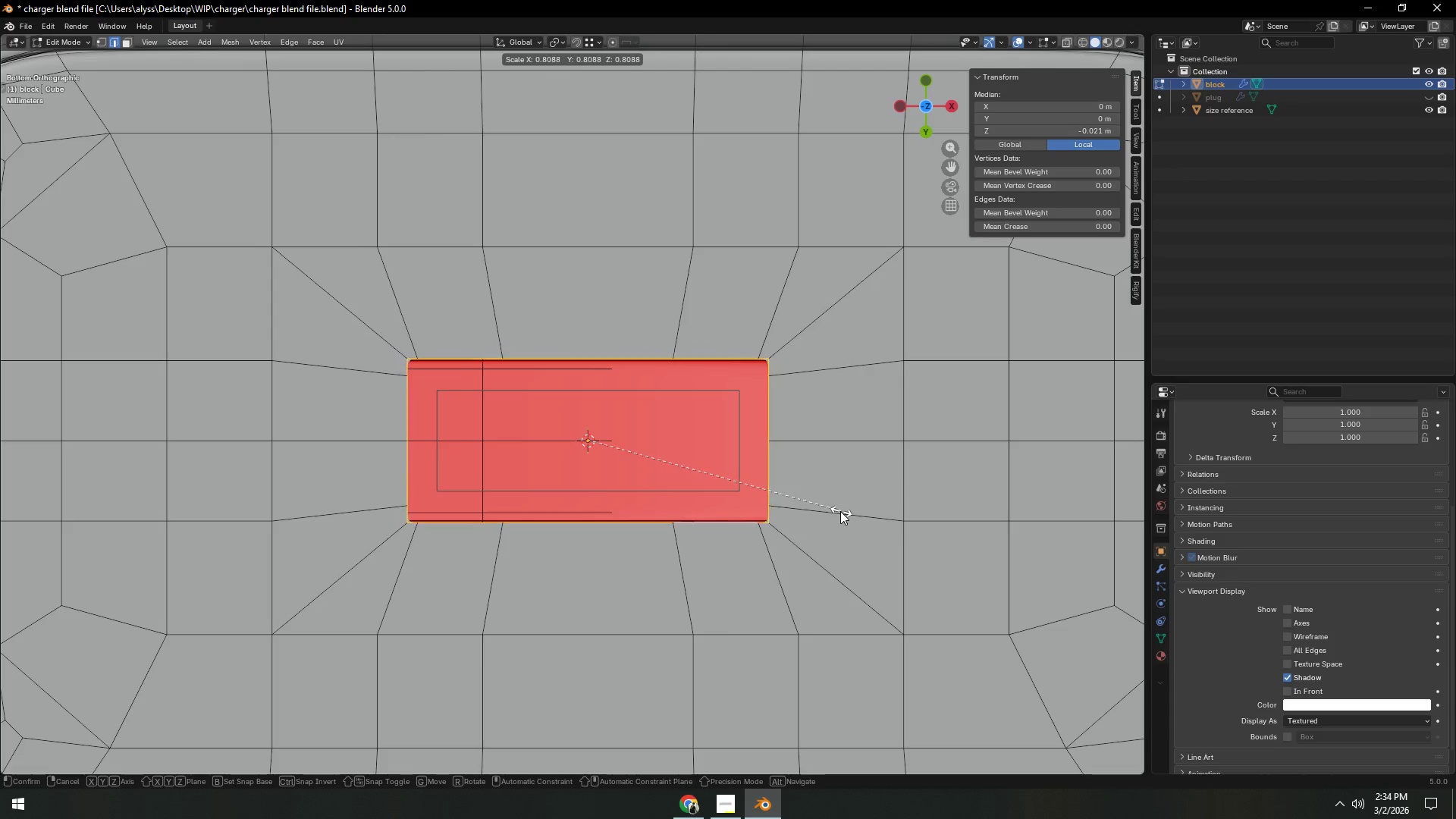 
left_click([797, 514])
 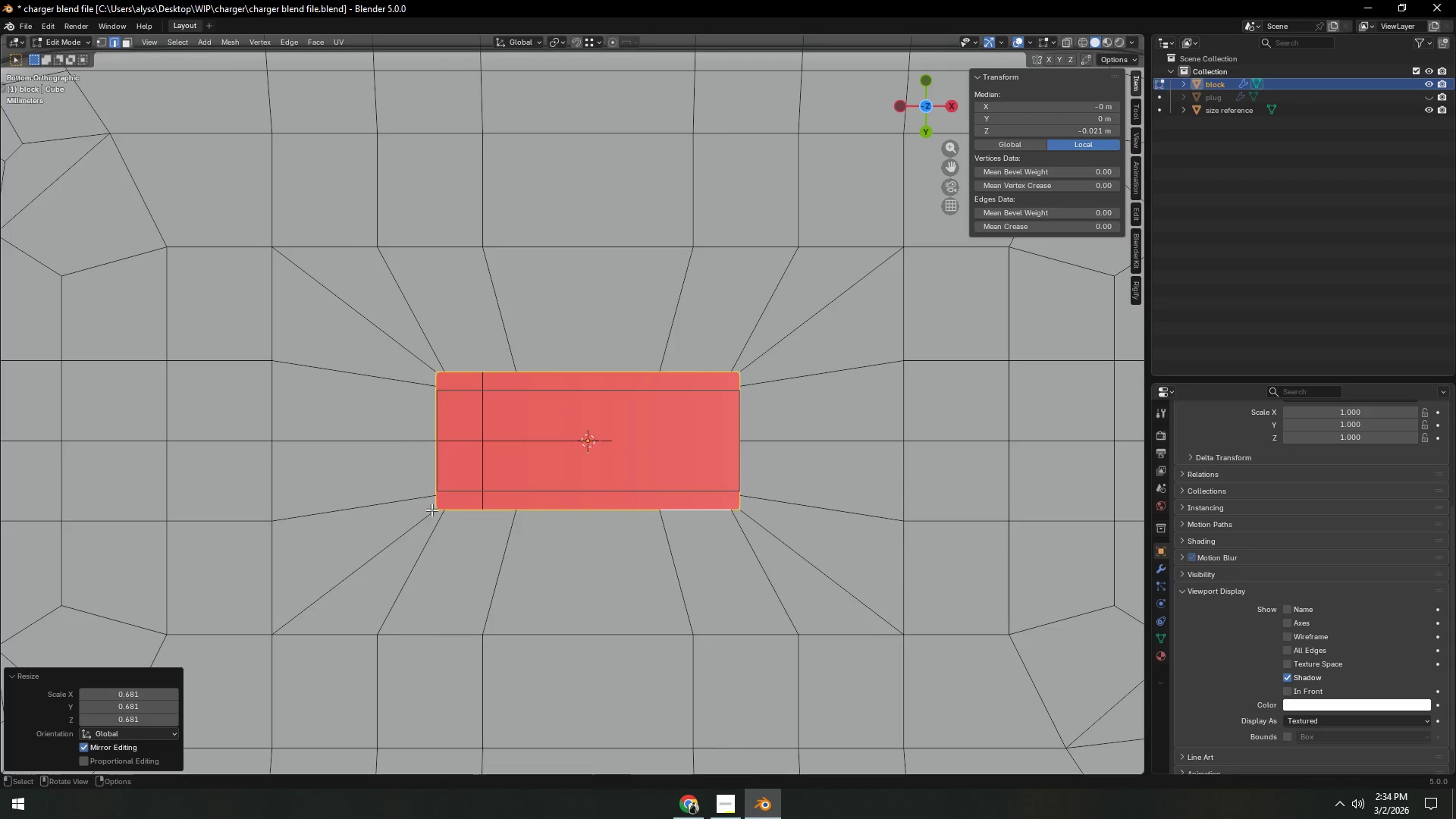 
left_click([441, 511])
 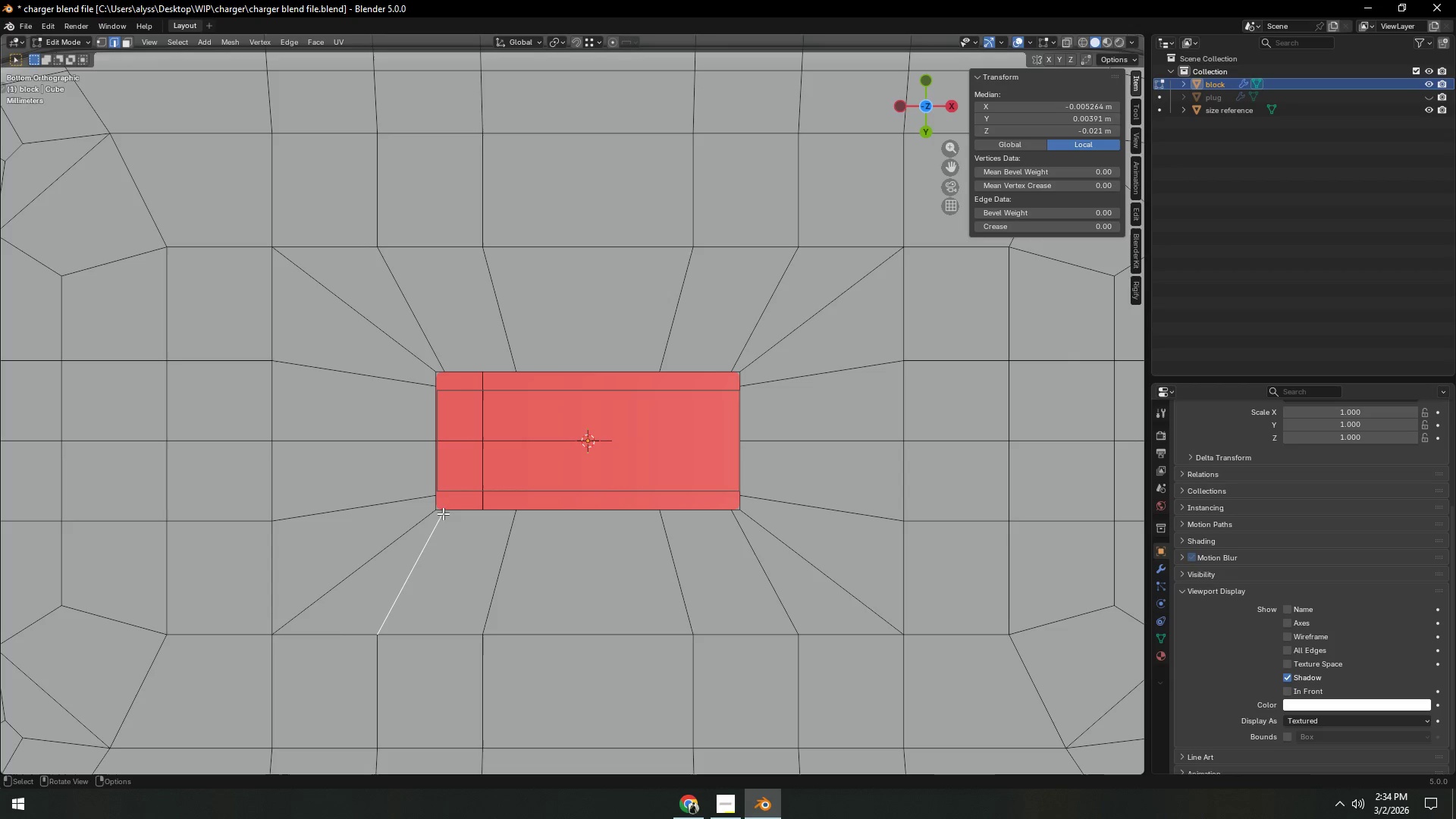 
left_click([441, 511])
 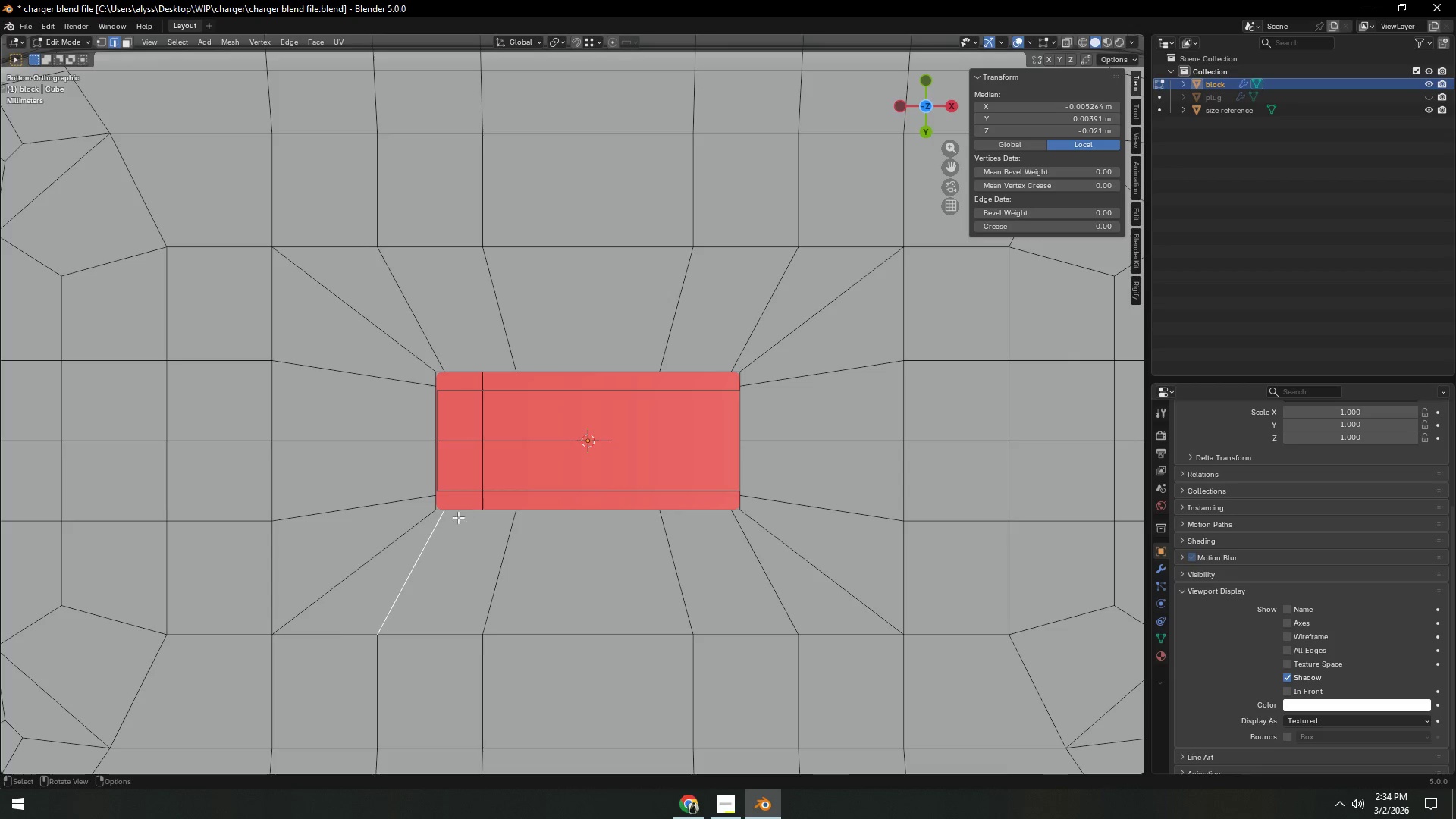 
key(2)
 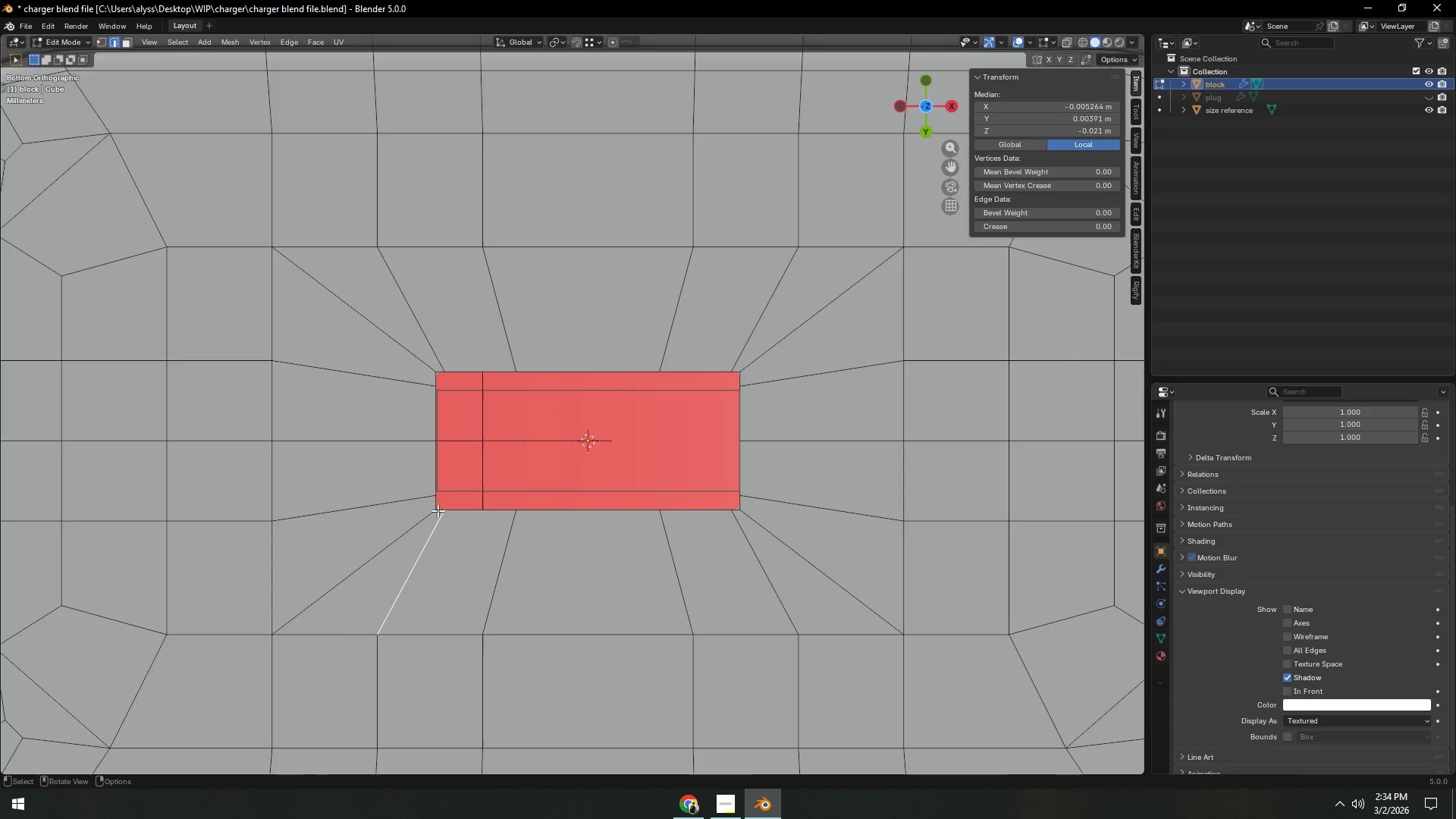 
left_click([438, 510])
 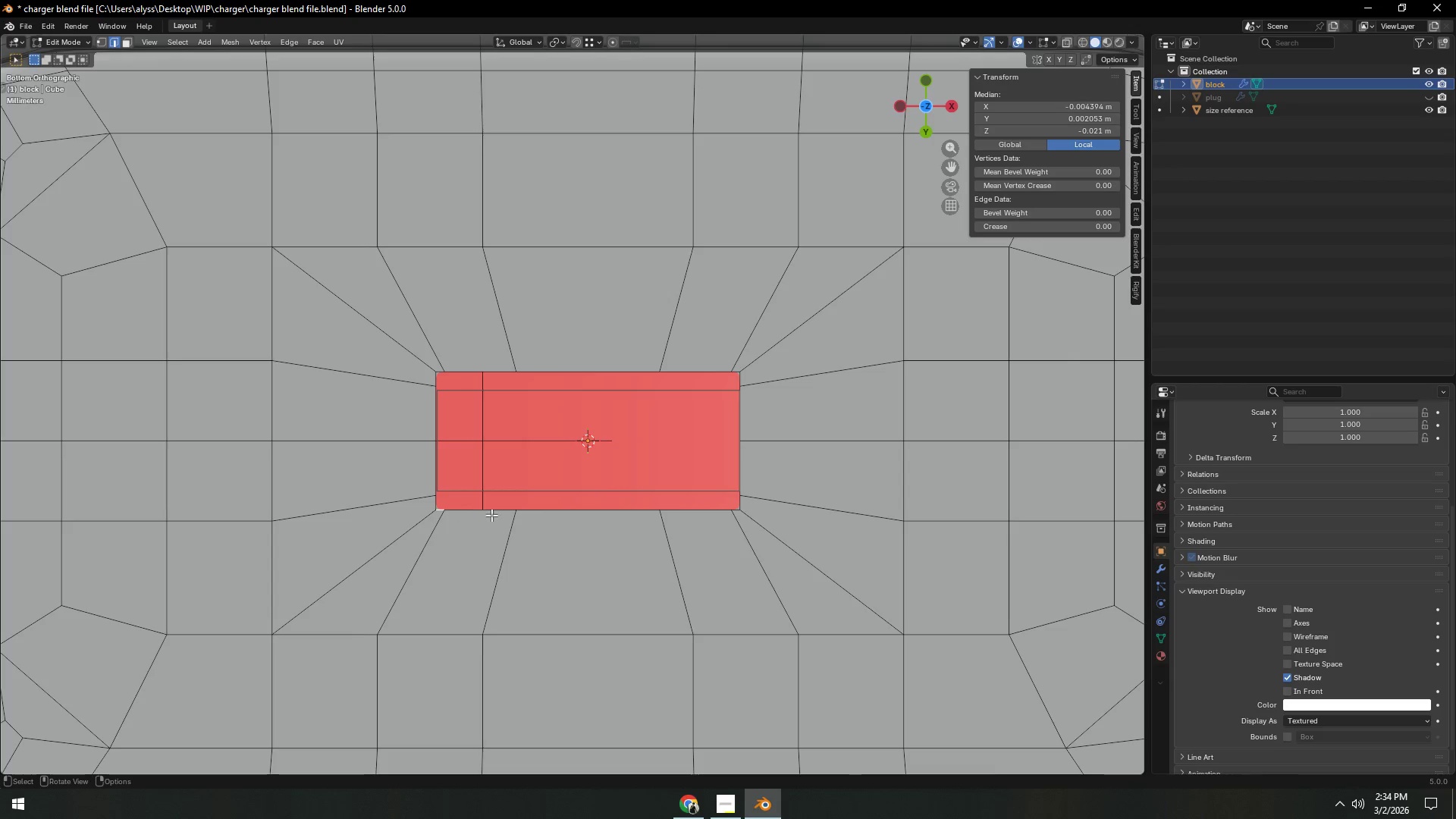 
hold_key(key=ControlLeft, duration=1.5)
 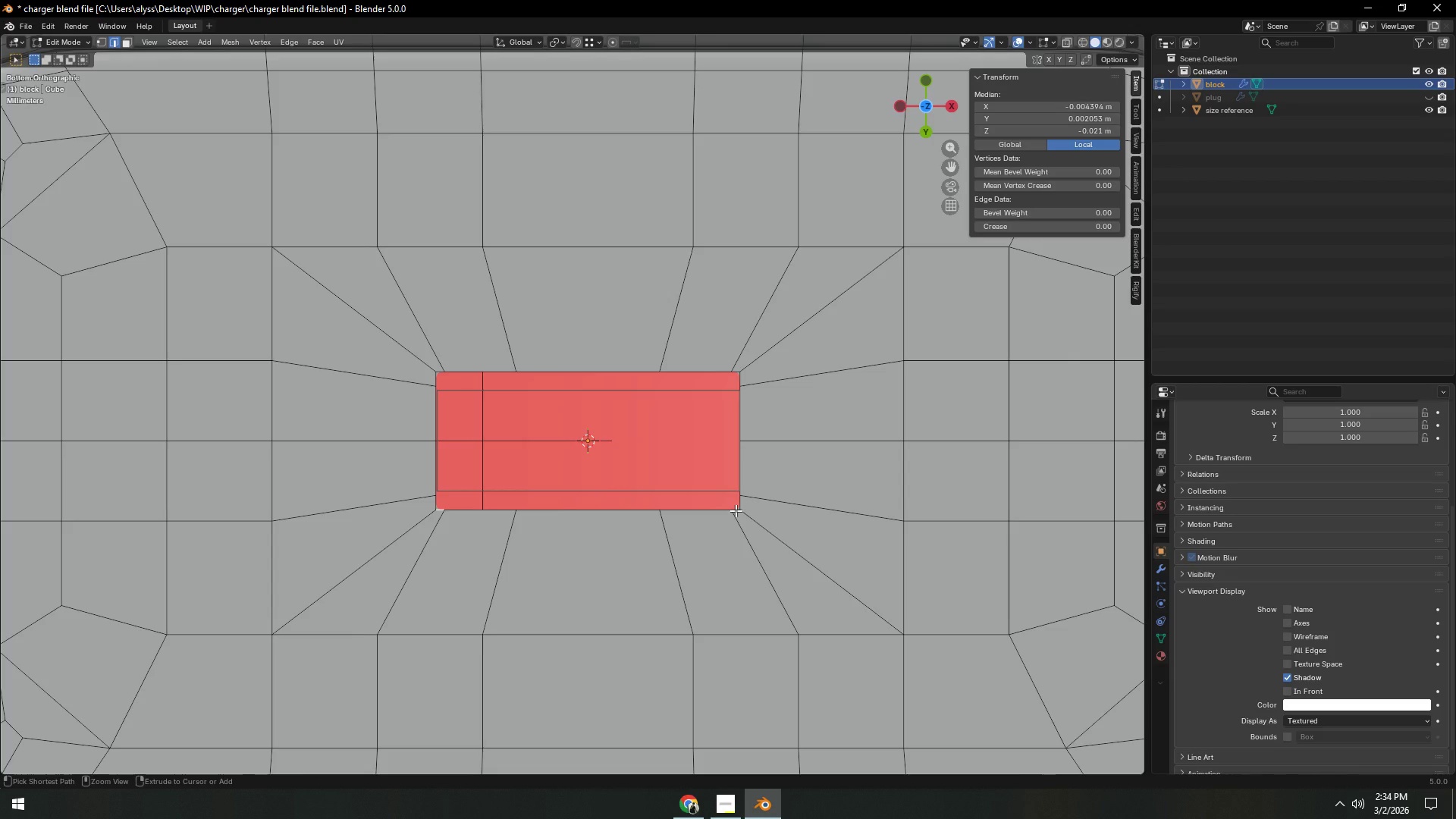 
hold_key(key=ControlLeft, duration=0.94)
left_click([736, 510])
 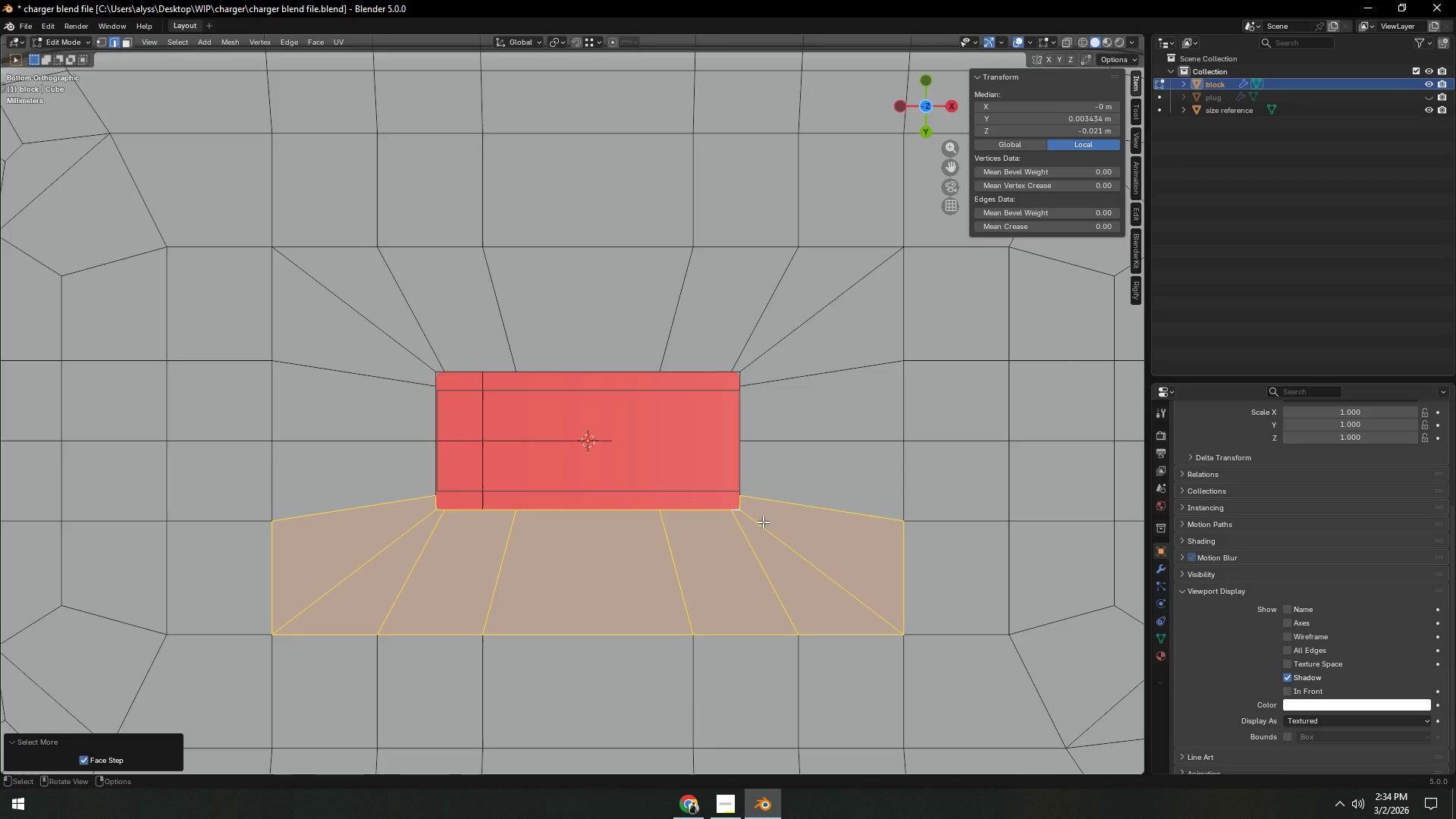 
left_click([742, 502])
 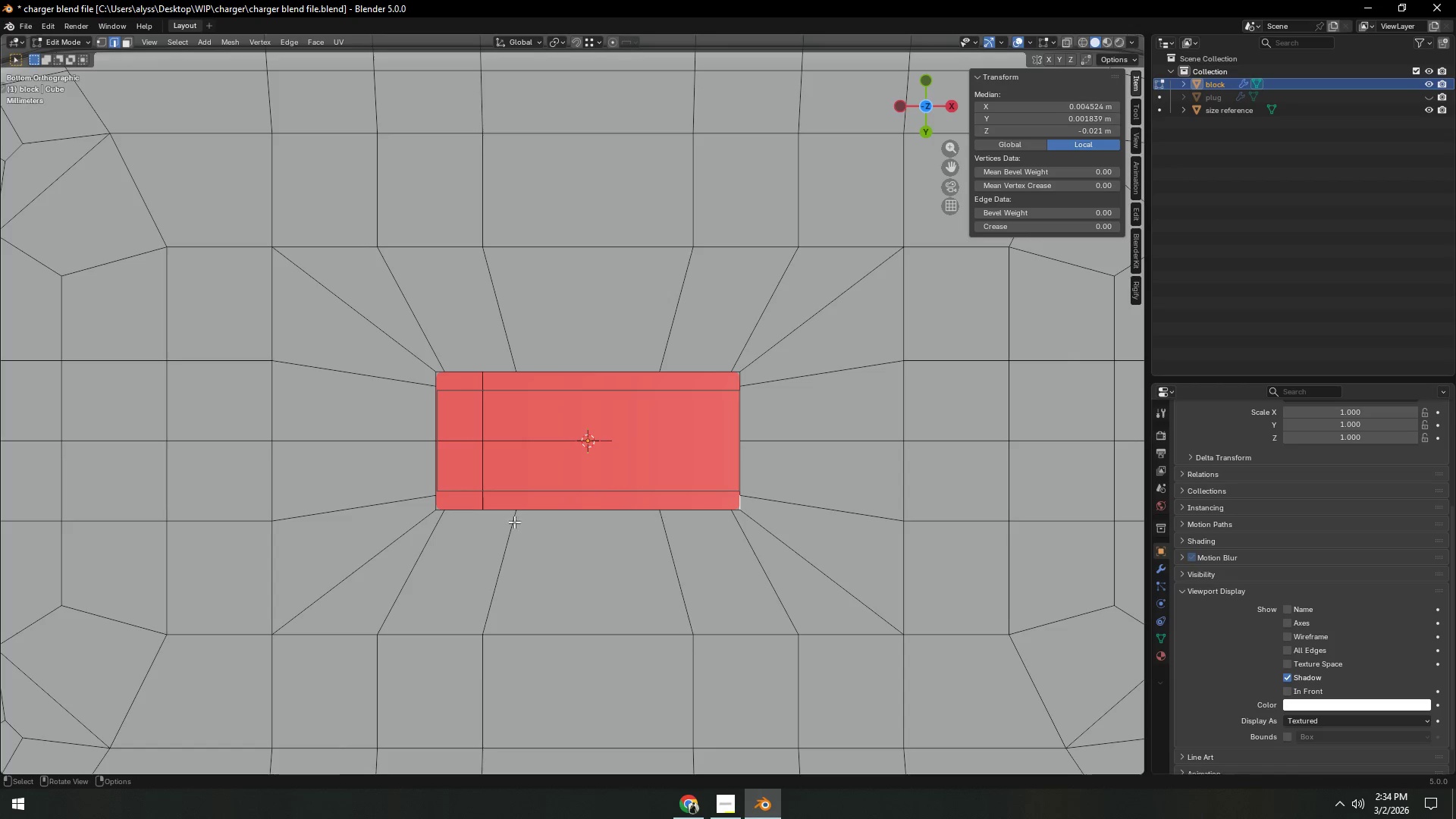 
hold_key(key=ControlLeft, duration=0.53)
left_click([427, 504])
 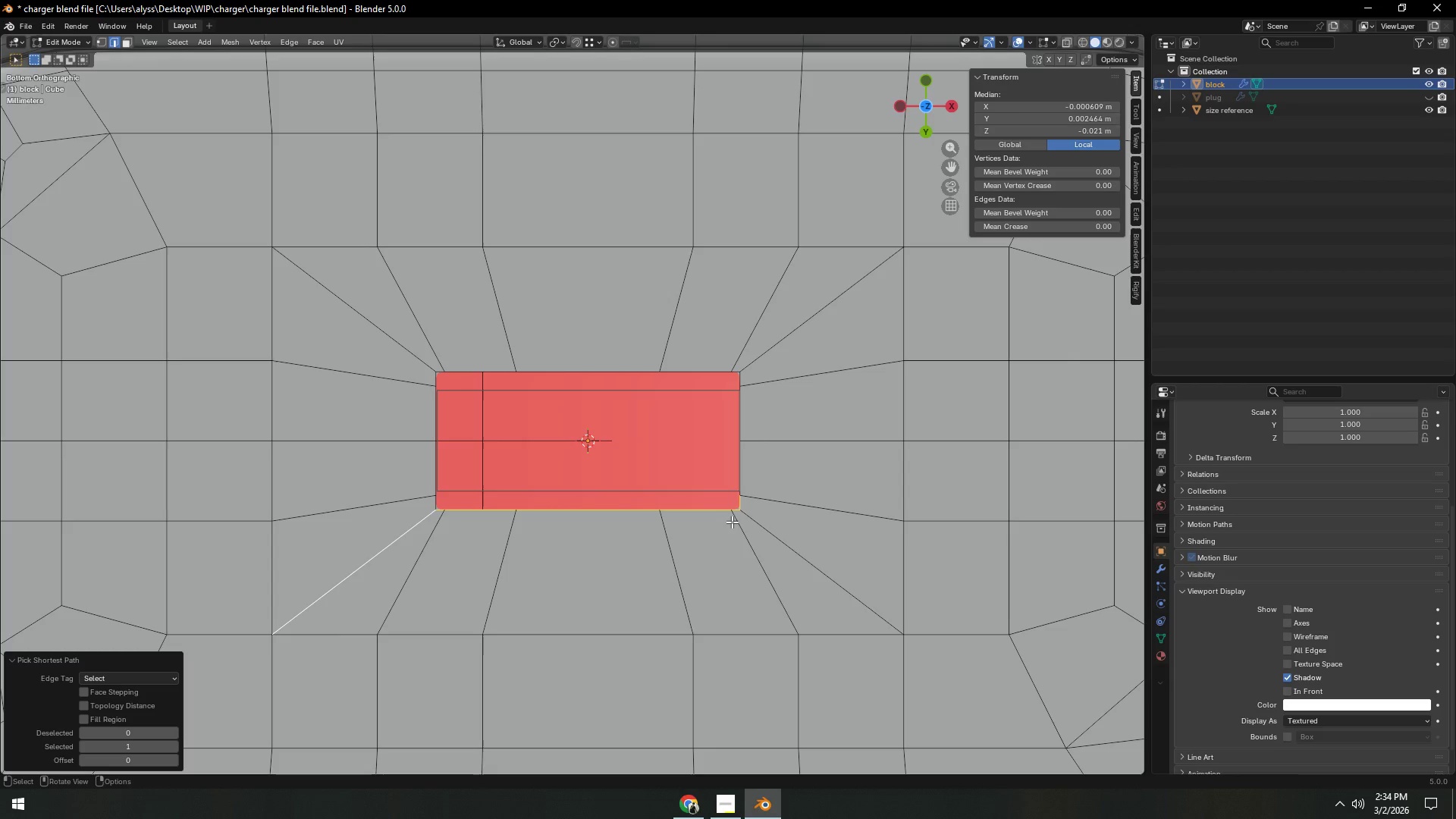 
type(gy)
 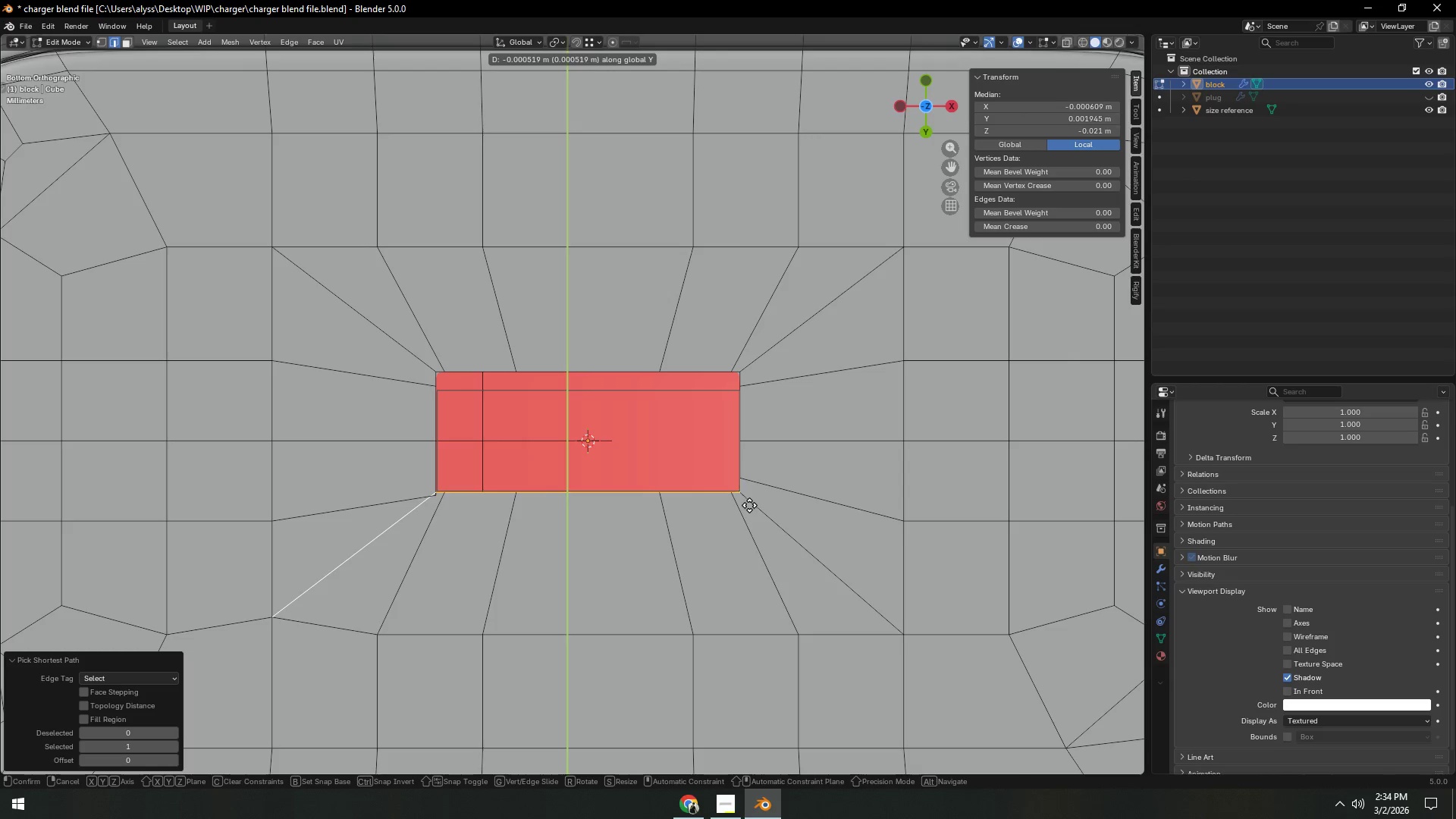 
right_click([749, 521])
 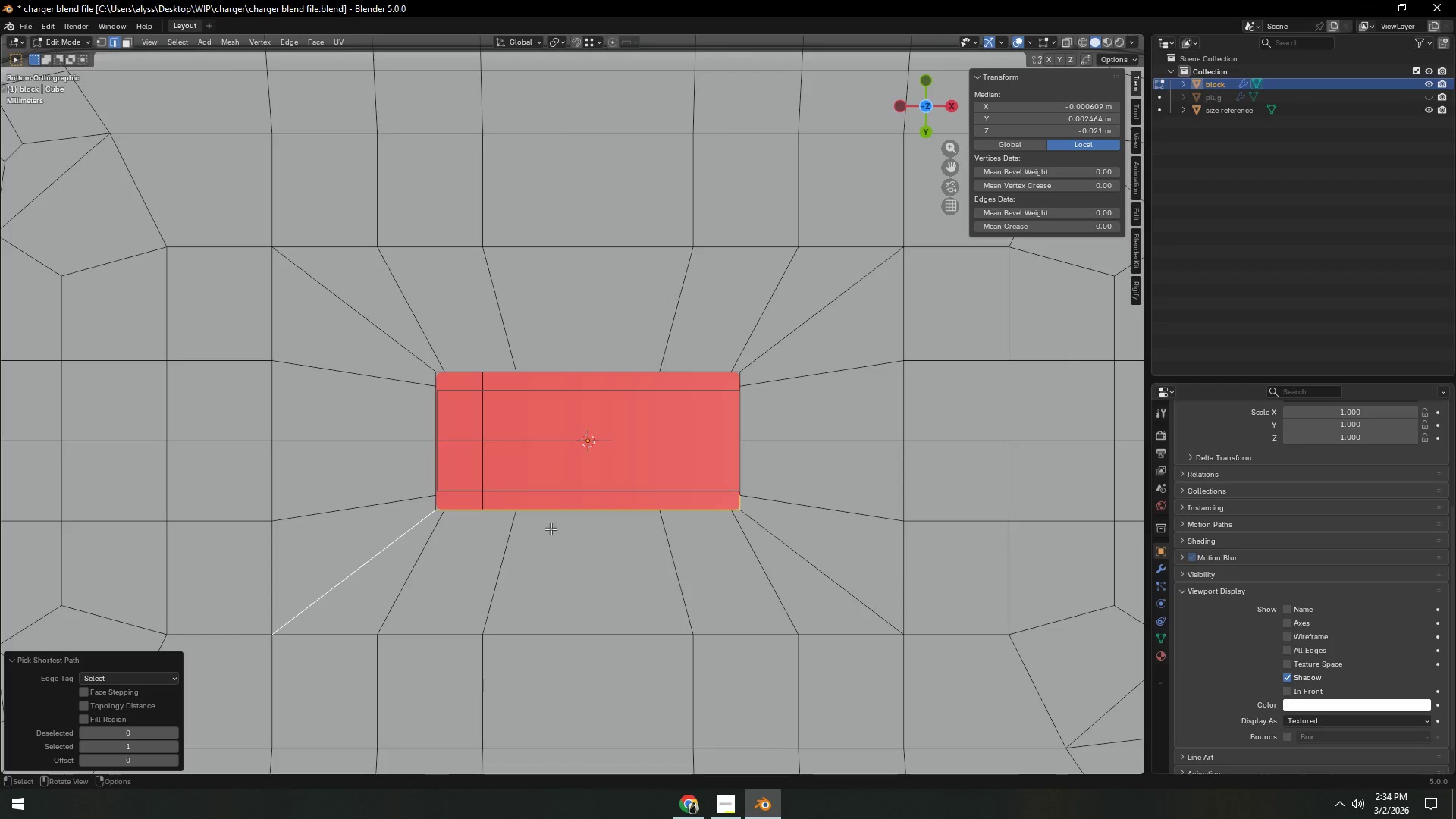 
hold_key(key=ShiftLeft, duration=1.5)
left_click([428, 504])
 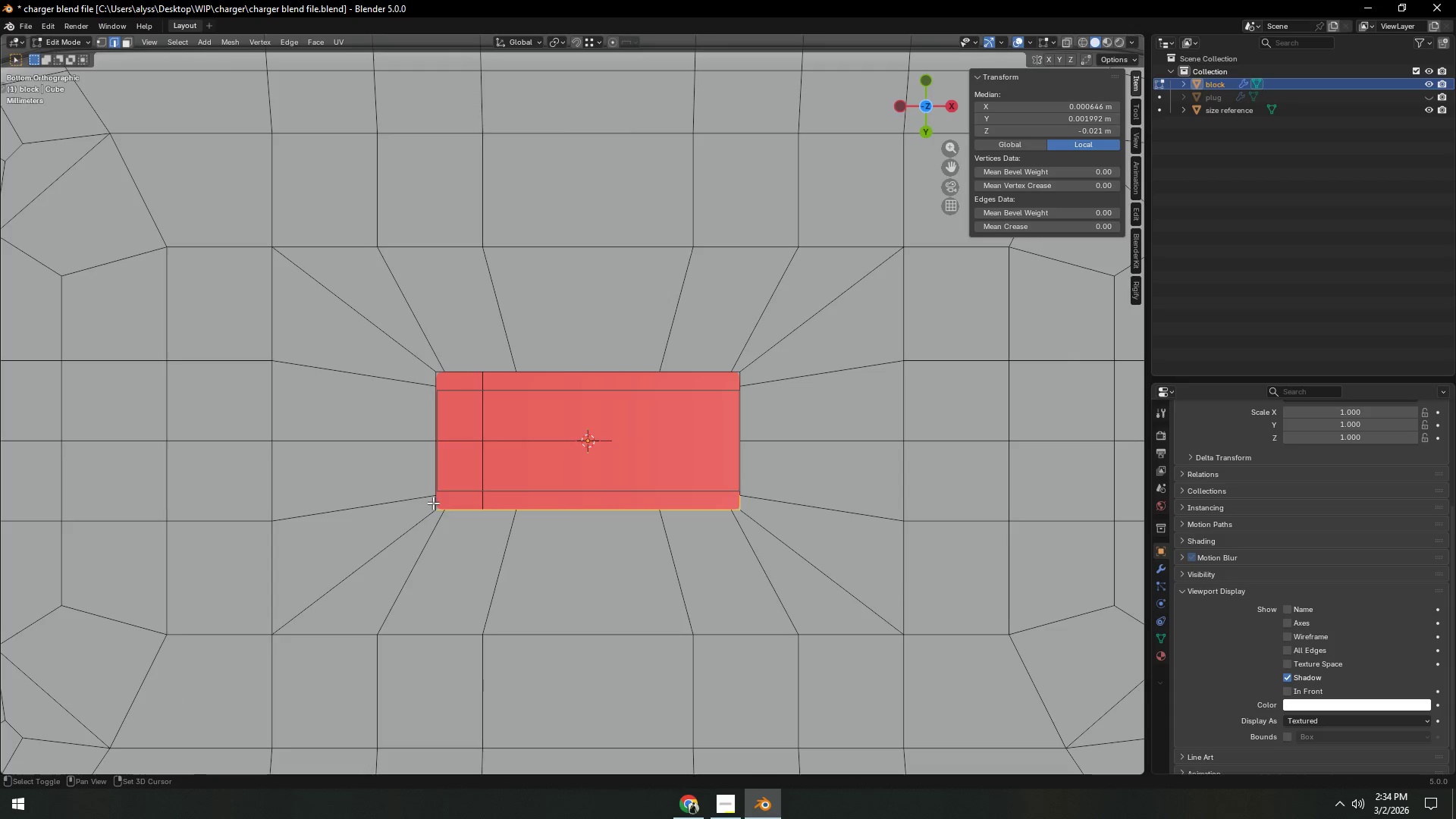 
left_click([434, 502])
 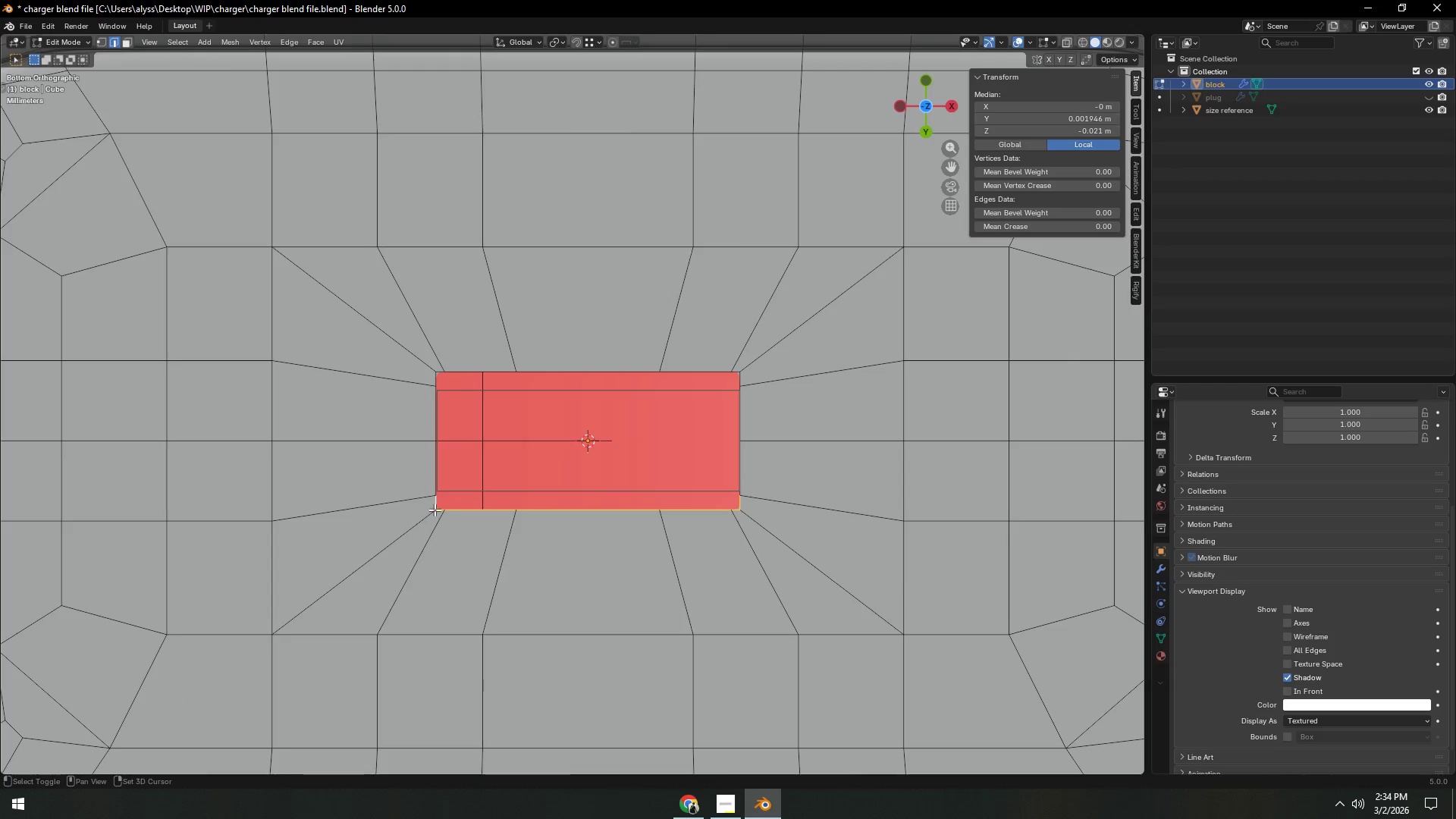 
type(gy)
 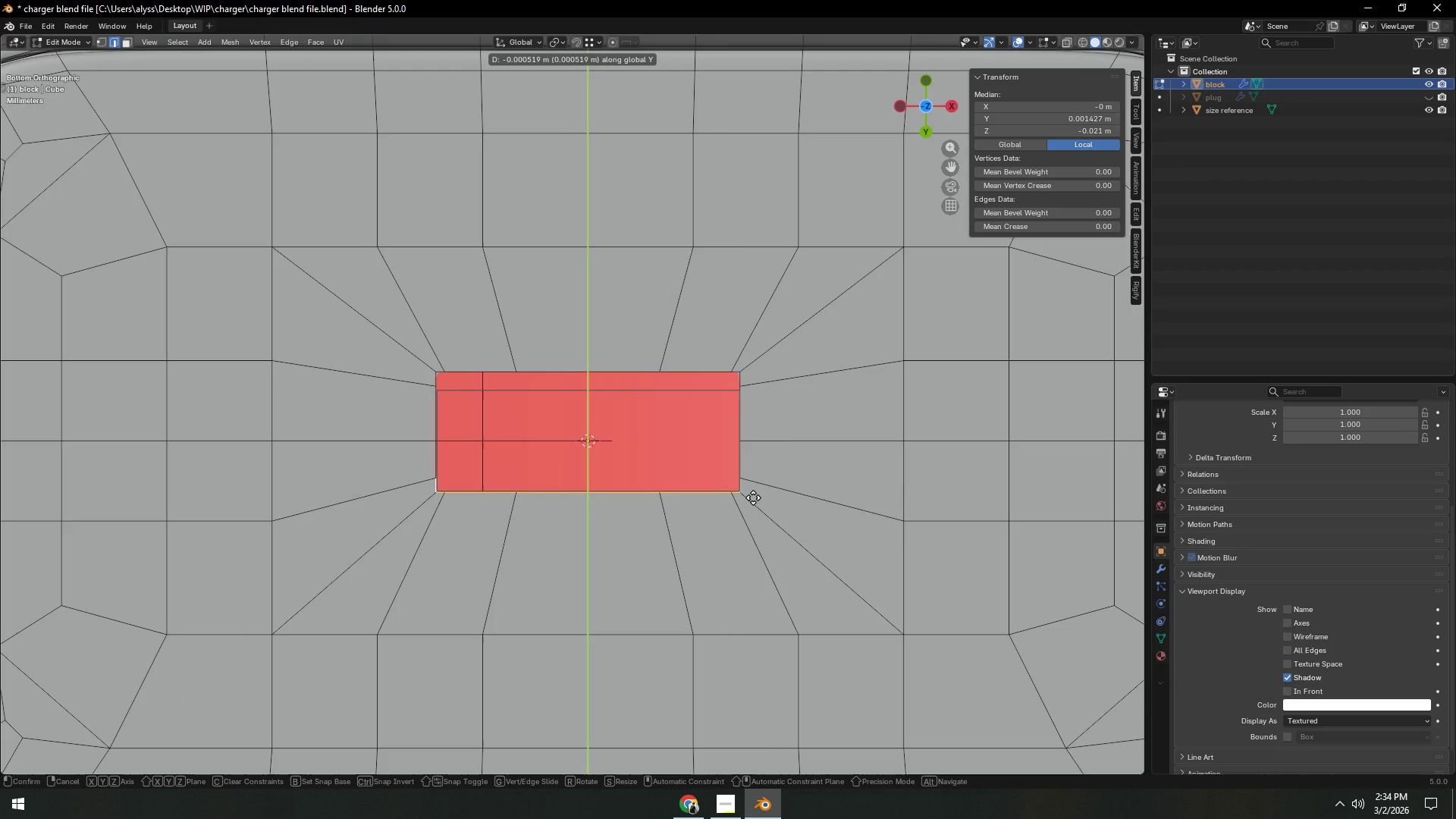 
left_click([754, 497])
 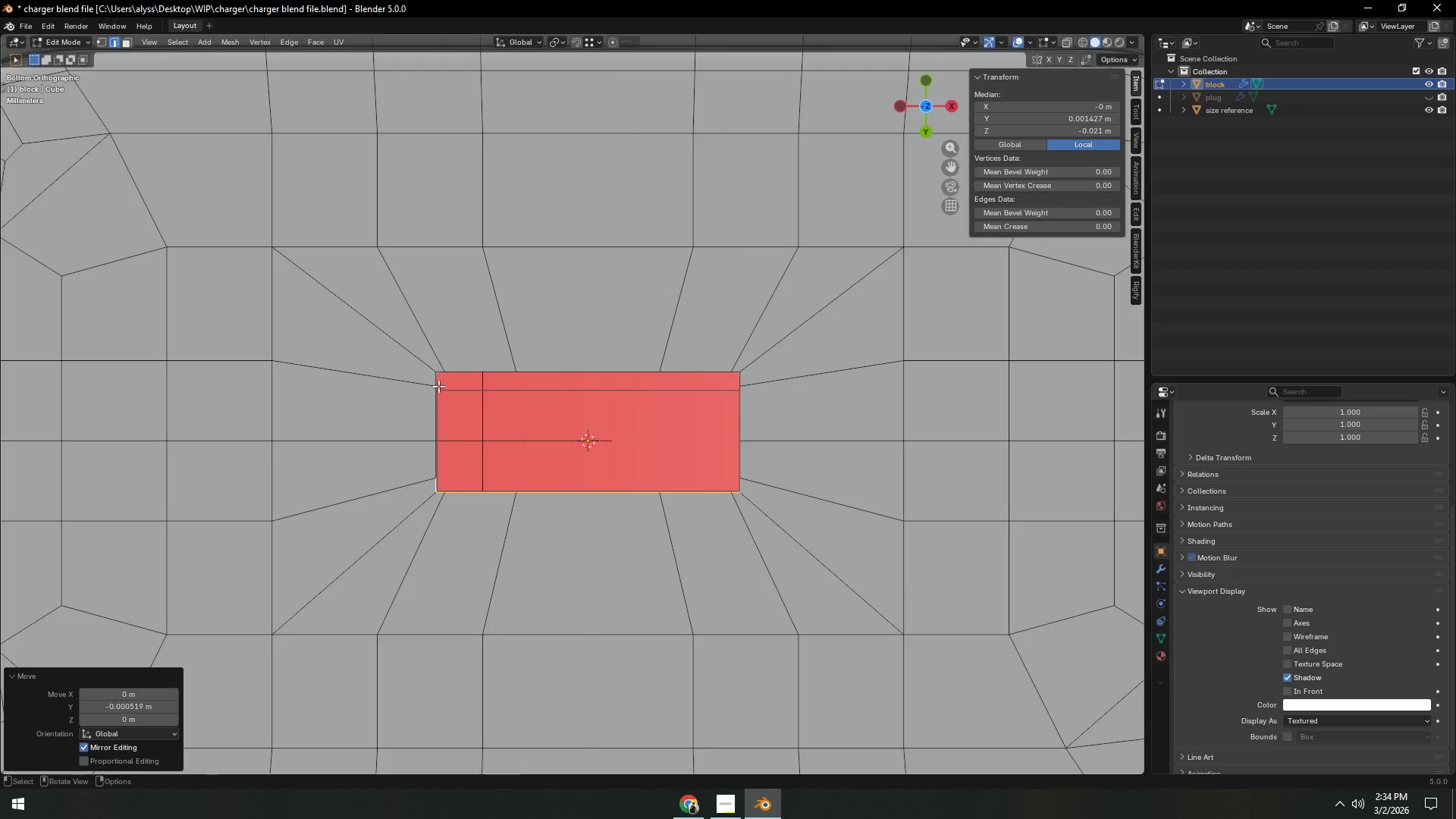 
left_click([431, 379])
 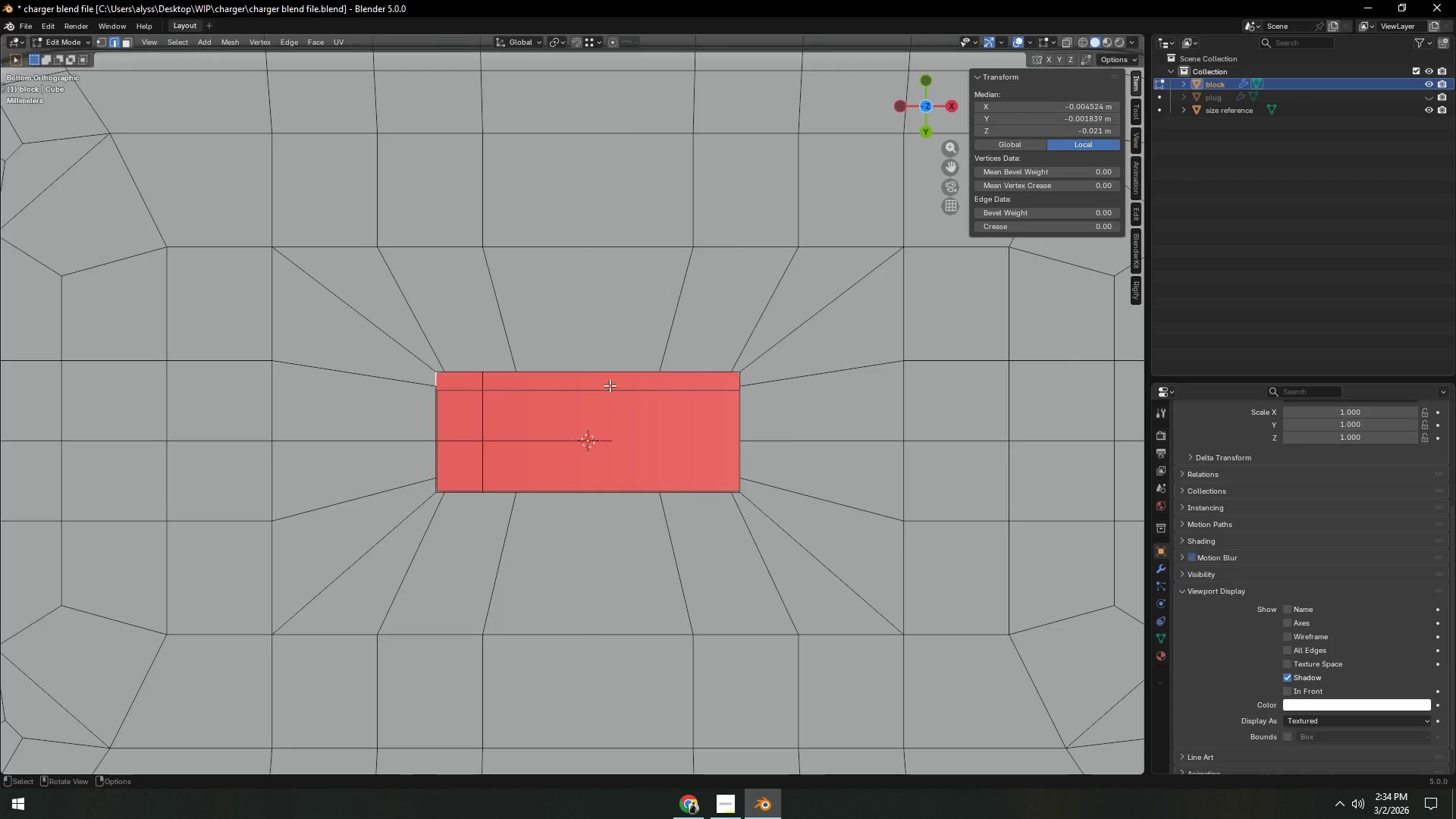 
hold_key(key=ControlLeft, duration=0.83)
left_click([741, 381])
 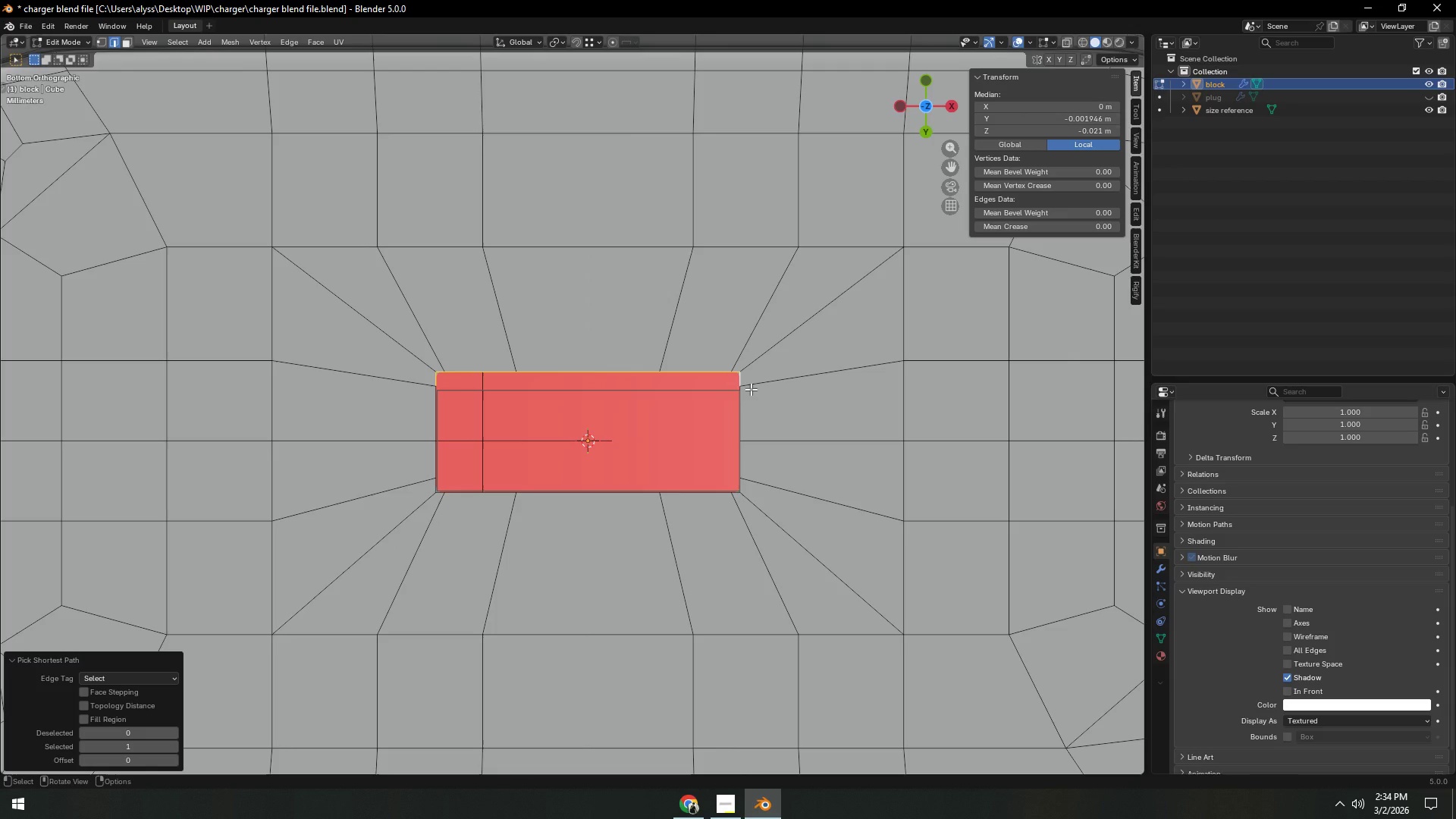 
type(gy)
 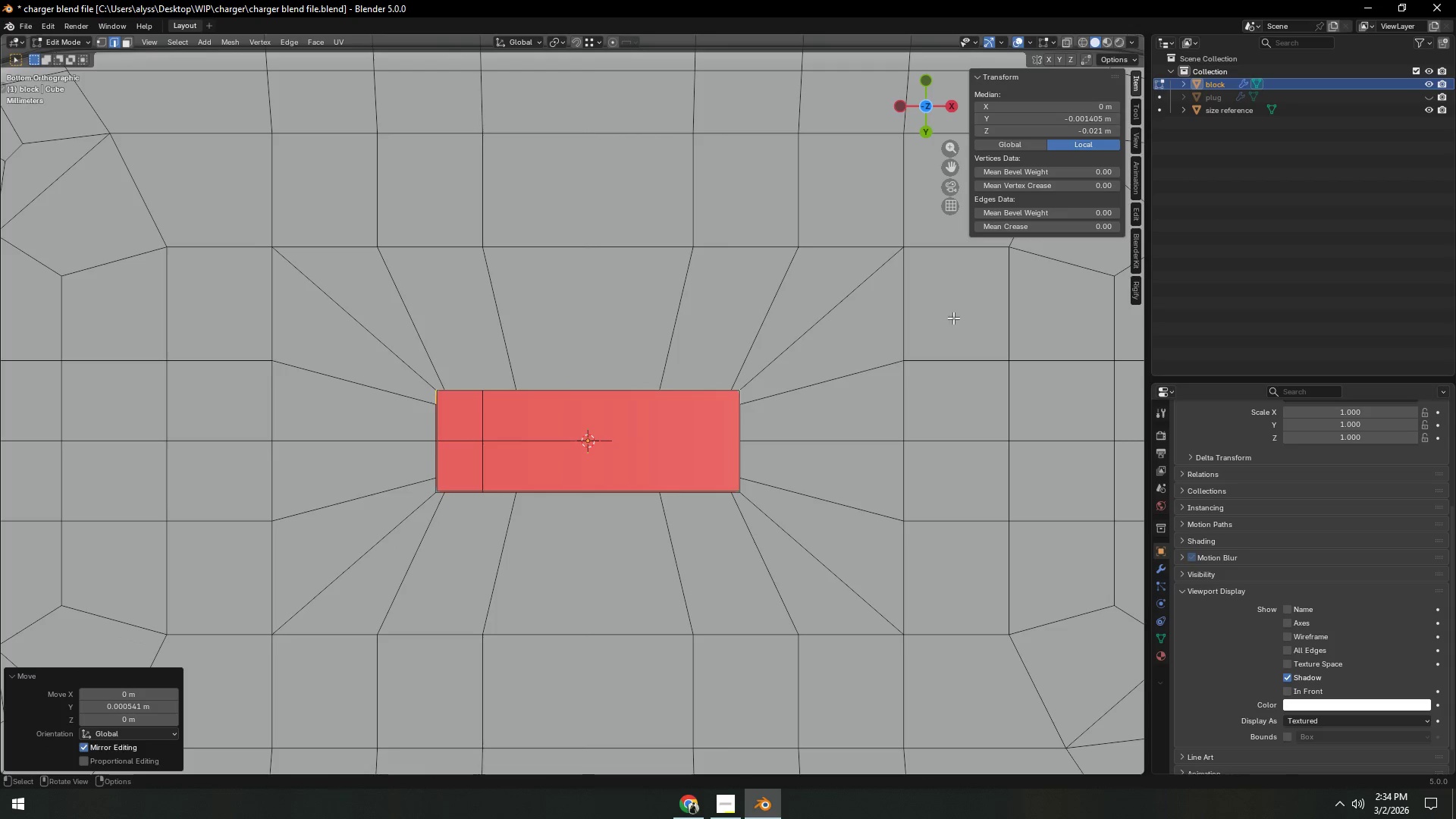 
left_click([1432, 107])
 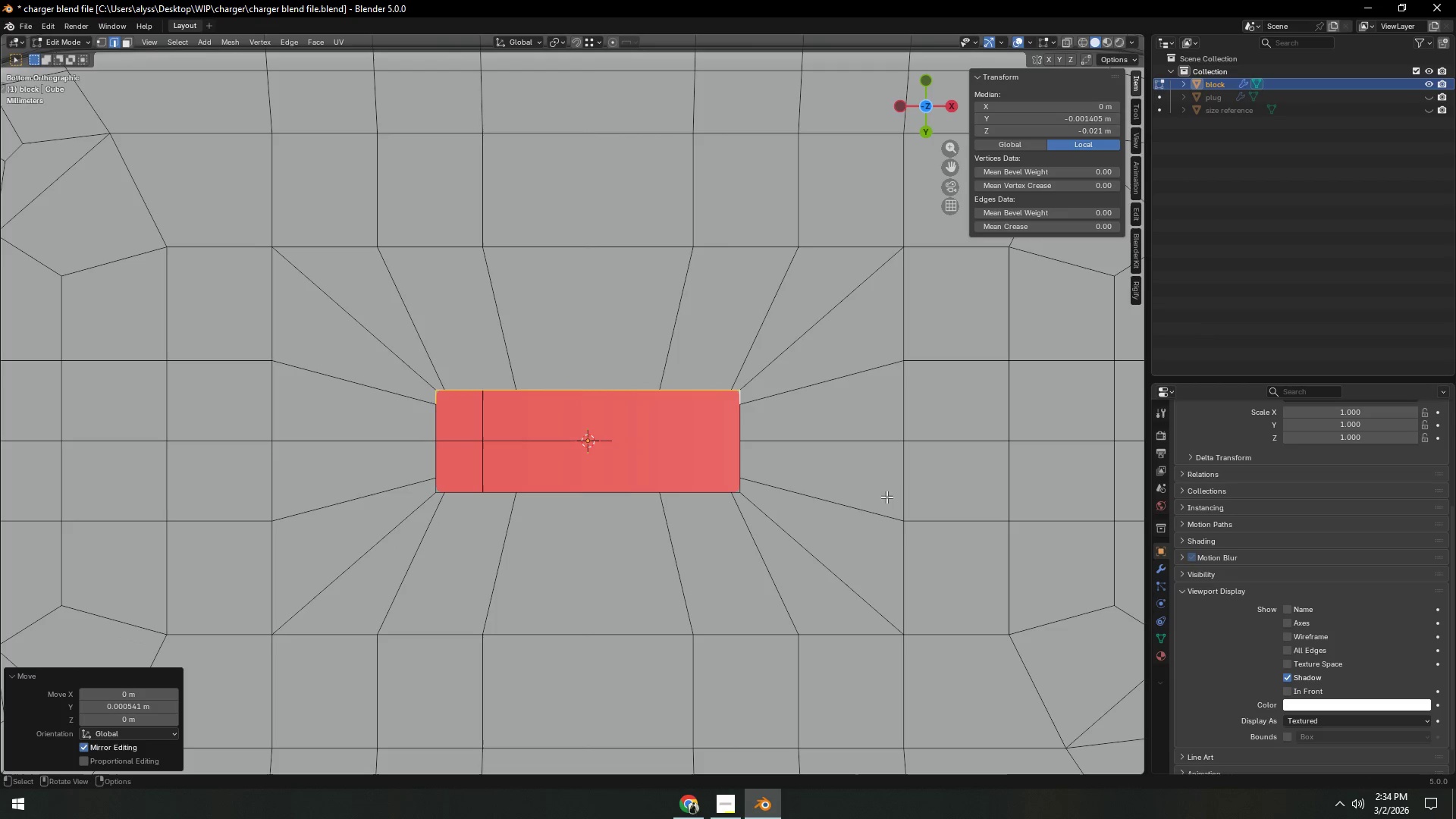 
key(Control+R)
 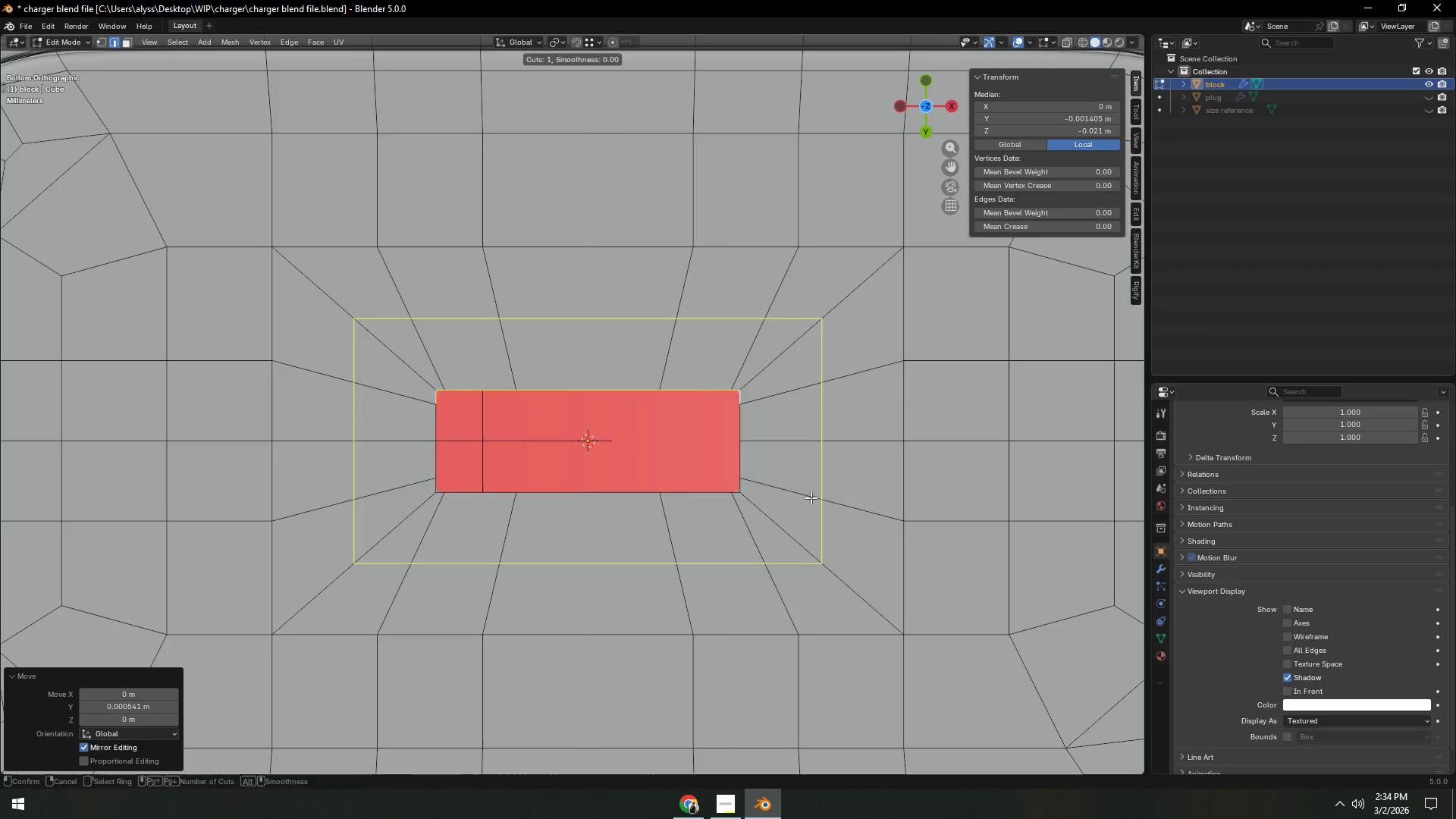 
left_click([811, 497])
 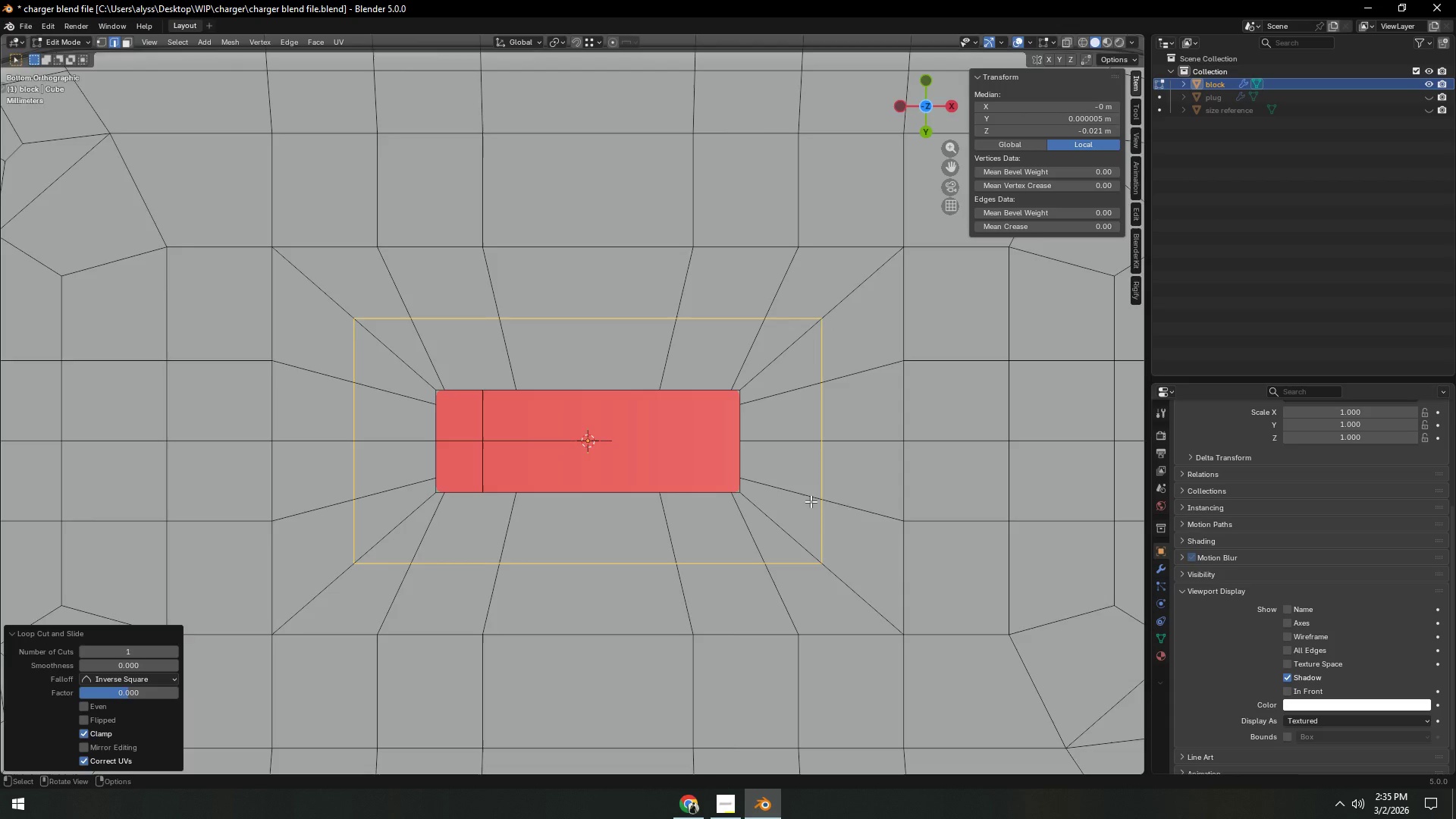 
right_click([811, 497])
 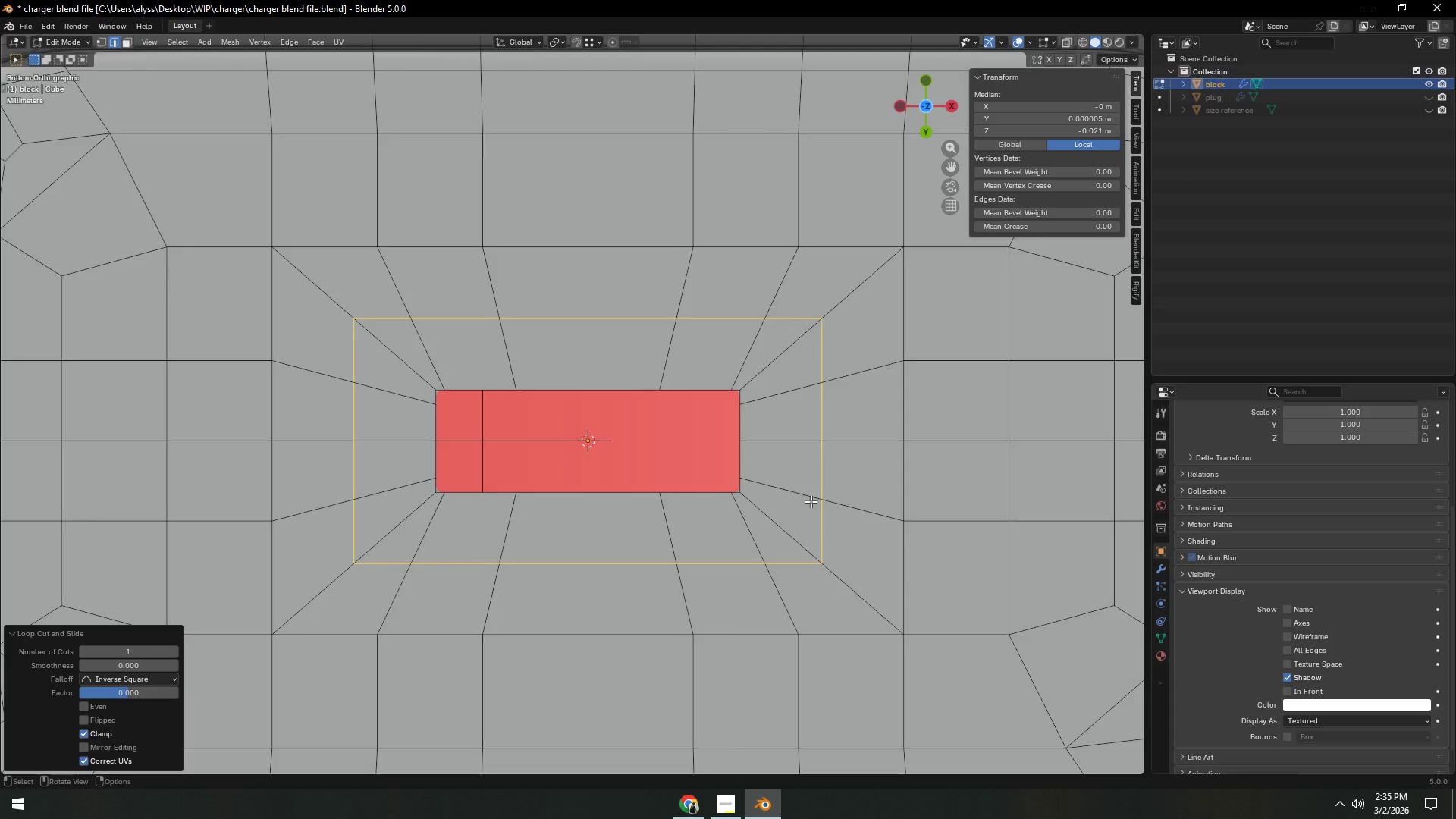 
scroll: coordinate [811, 501], scroll_direction: down, amount: 2.0
 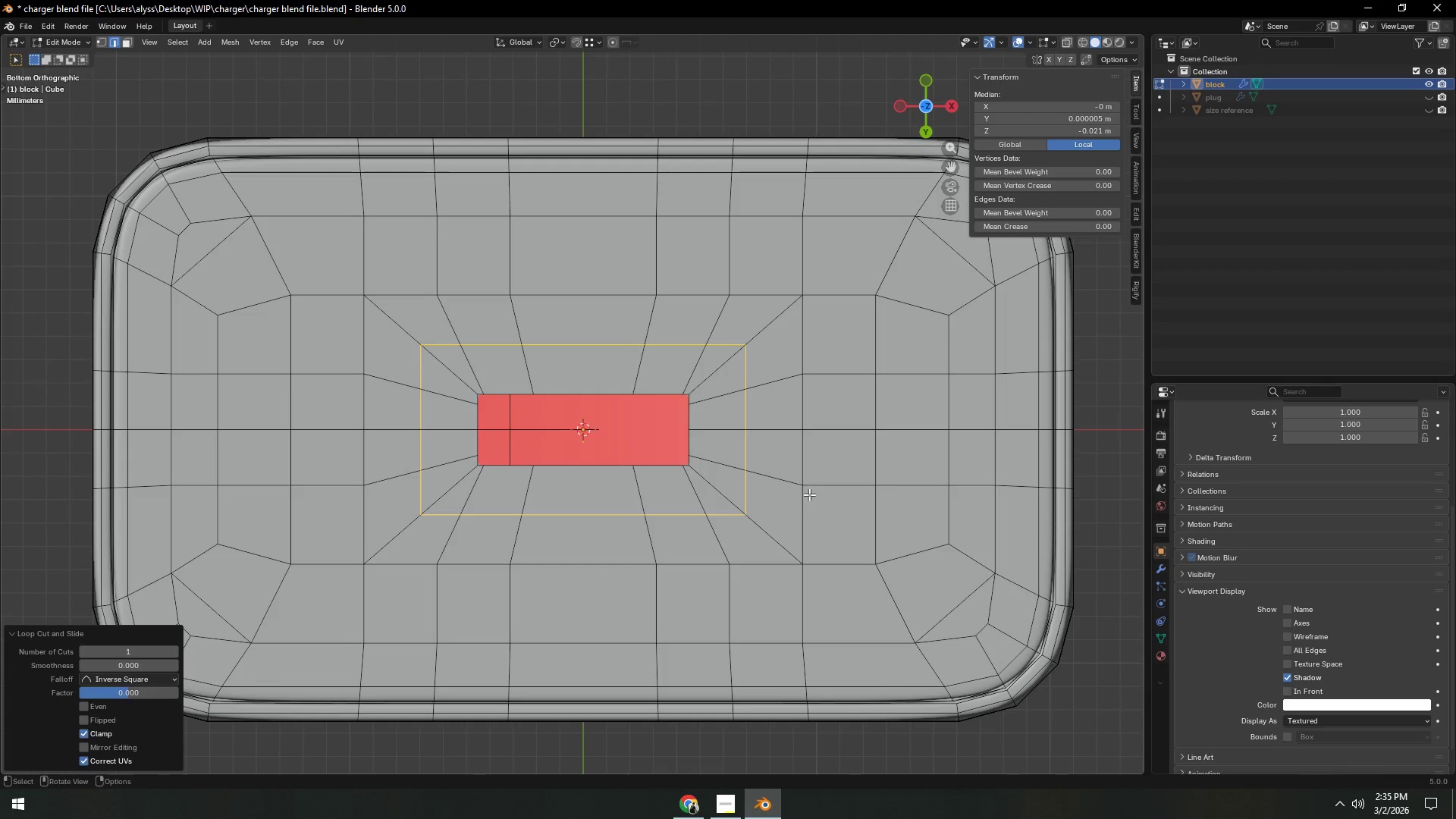 
key(1)
 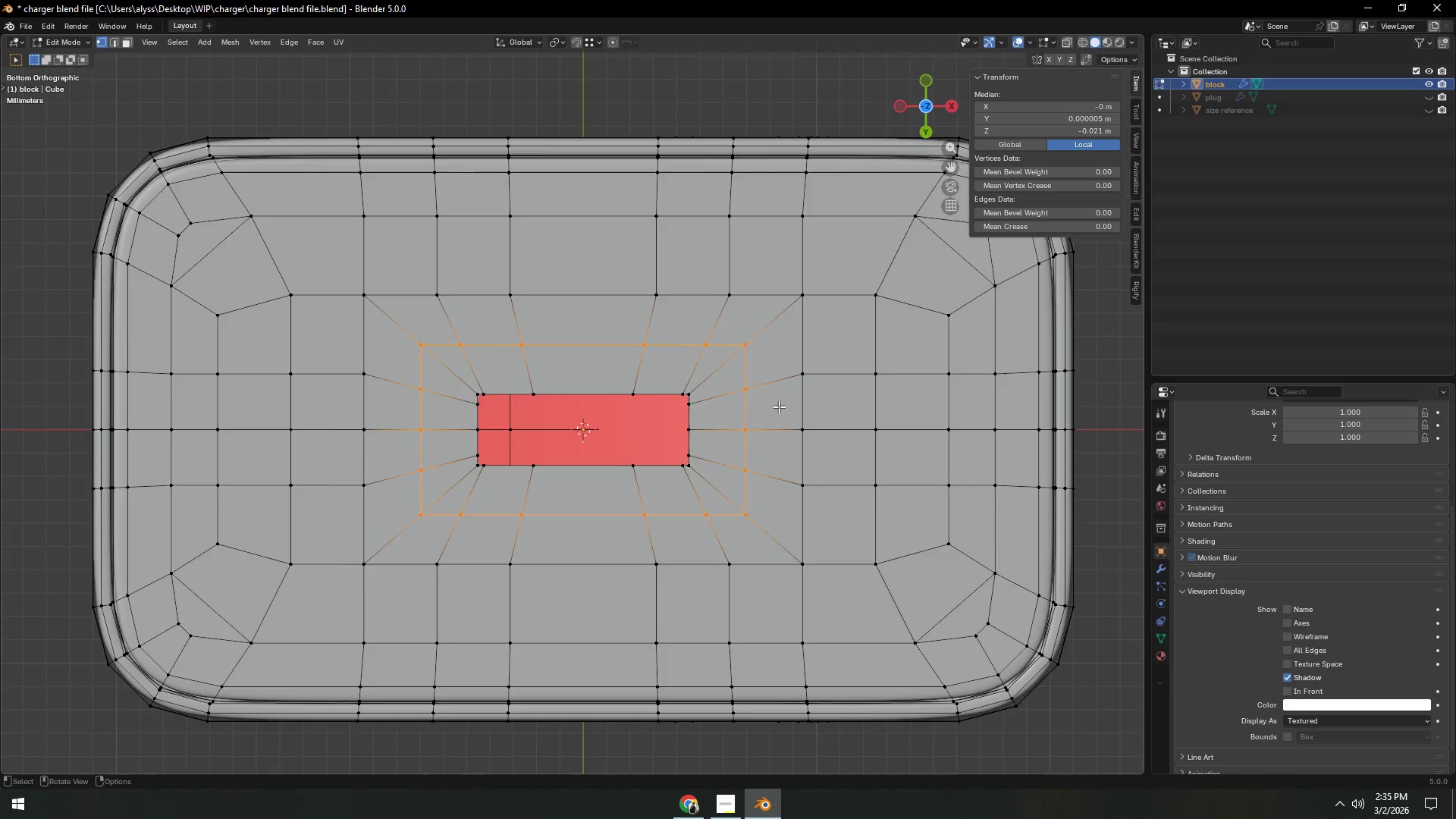 
scroll: coordinate [777, 408], scroll_direction: up, amount: 2.0
 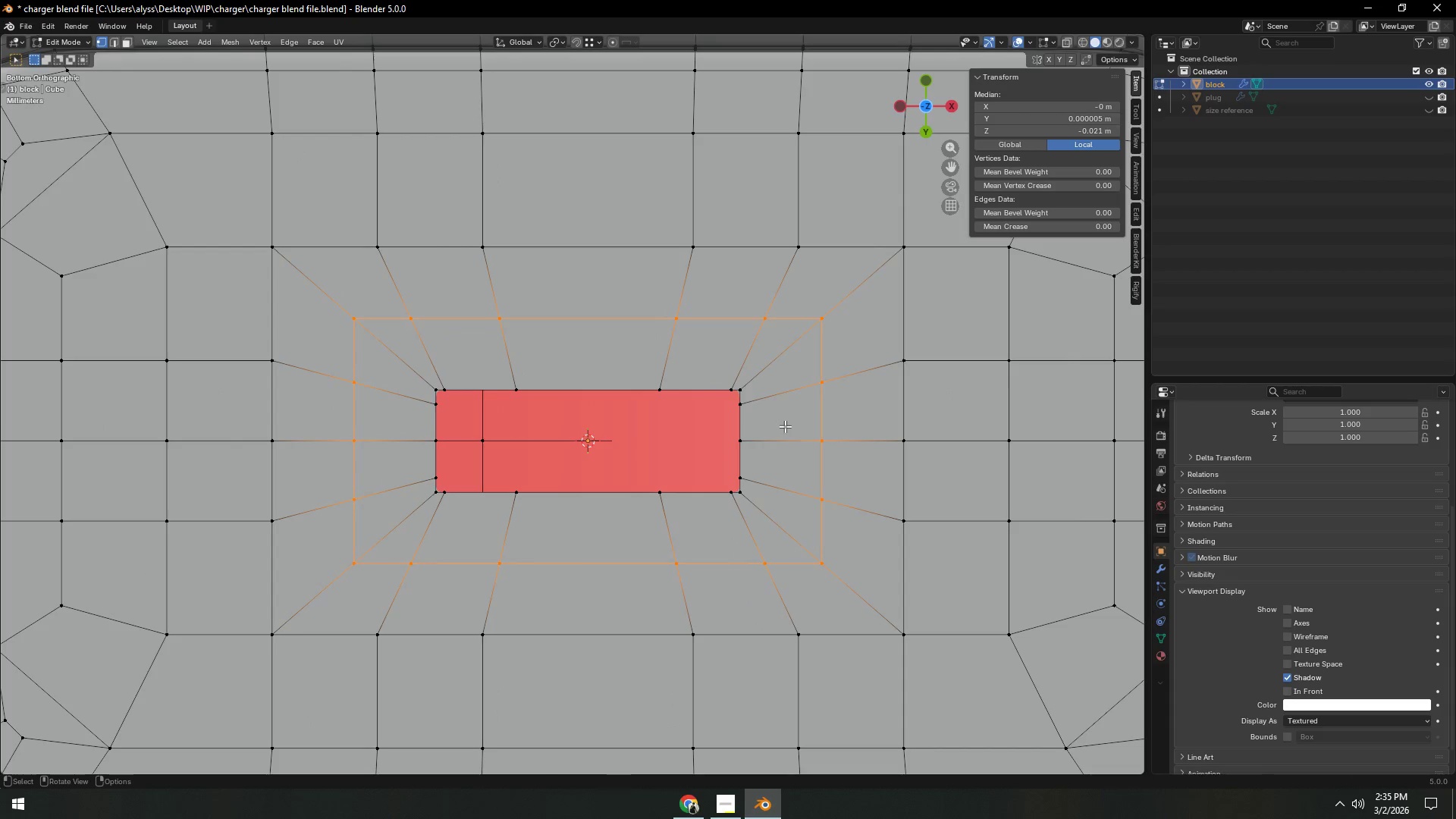 
key(Control+ControlLeft)
 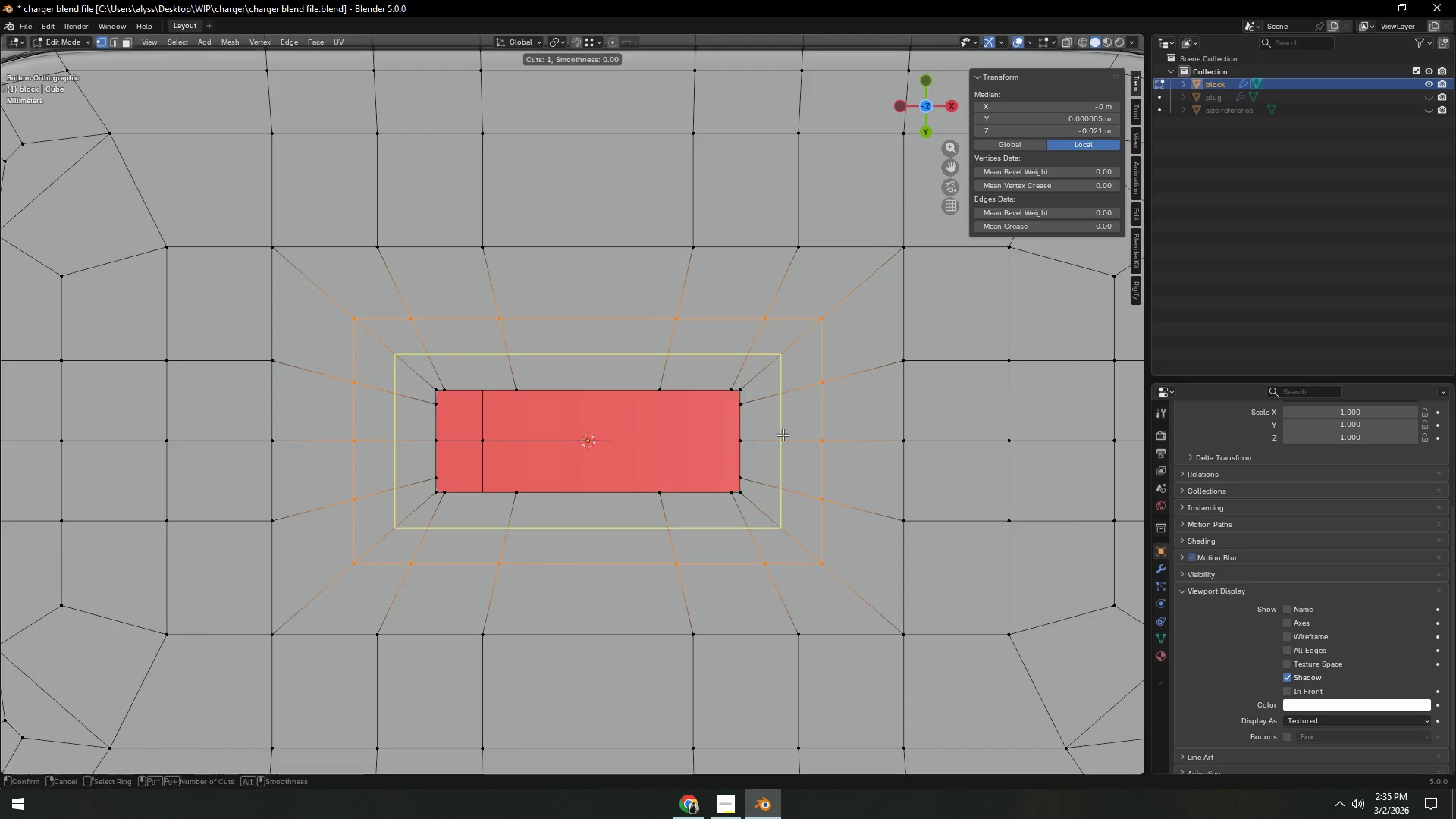 
key(Control+R)
 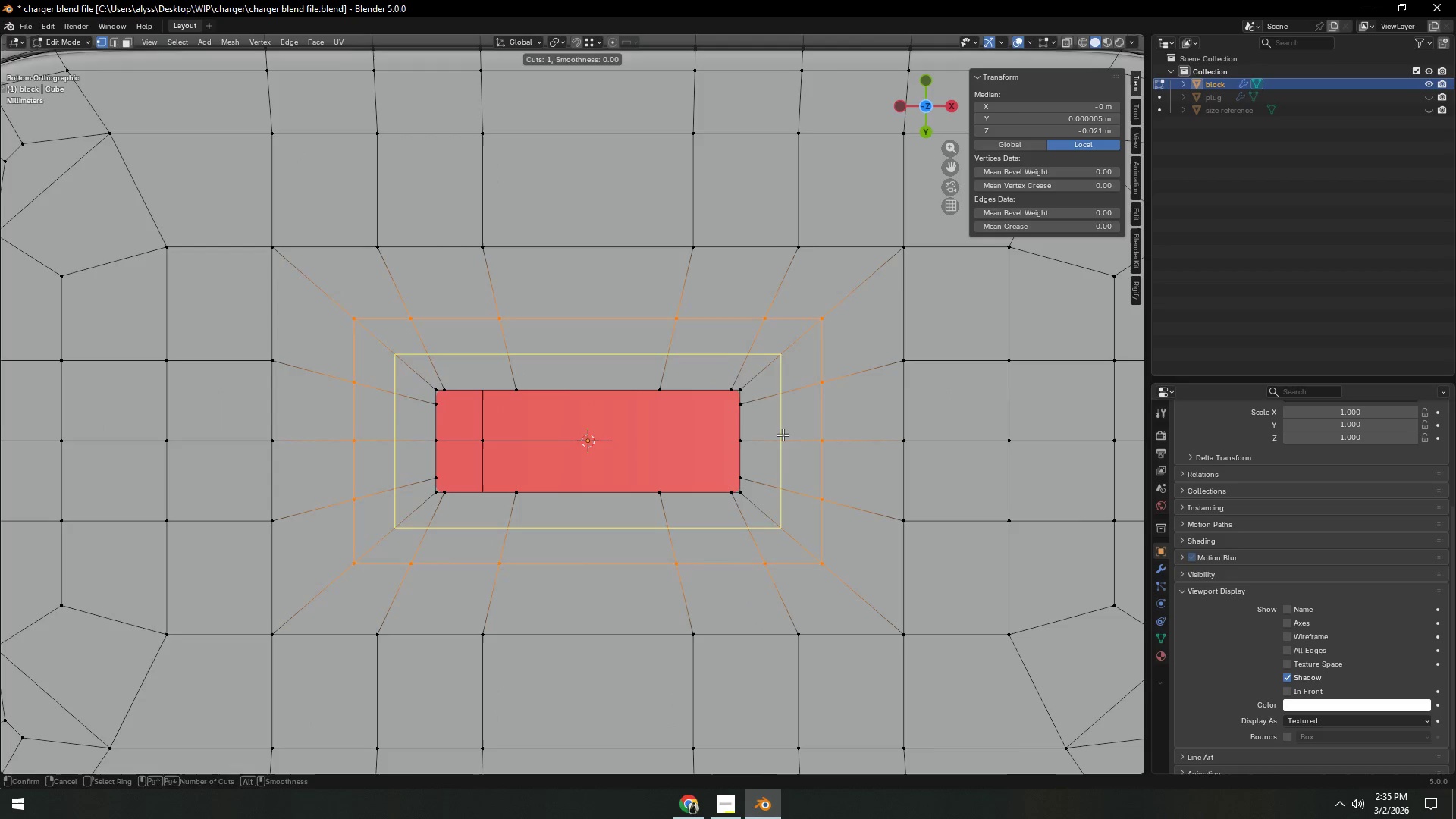 
right_click([783, 435])
 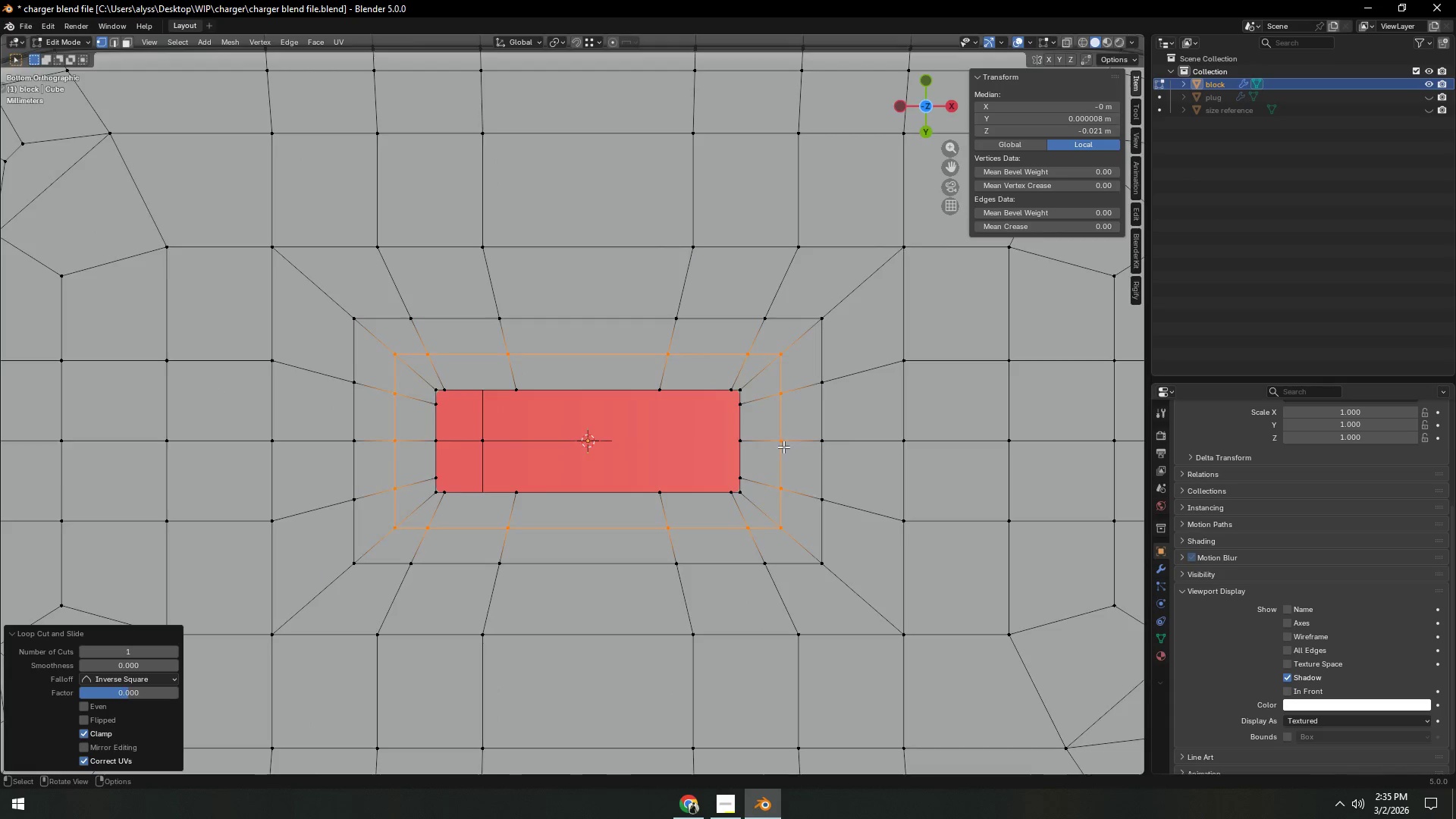 
left_click([783, 435])
 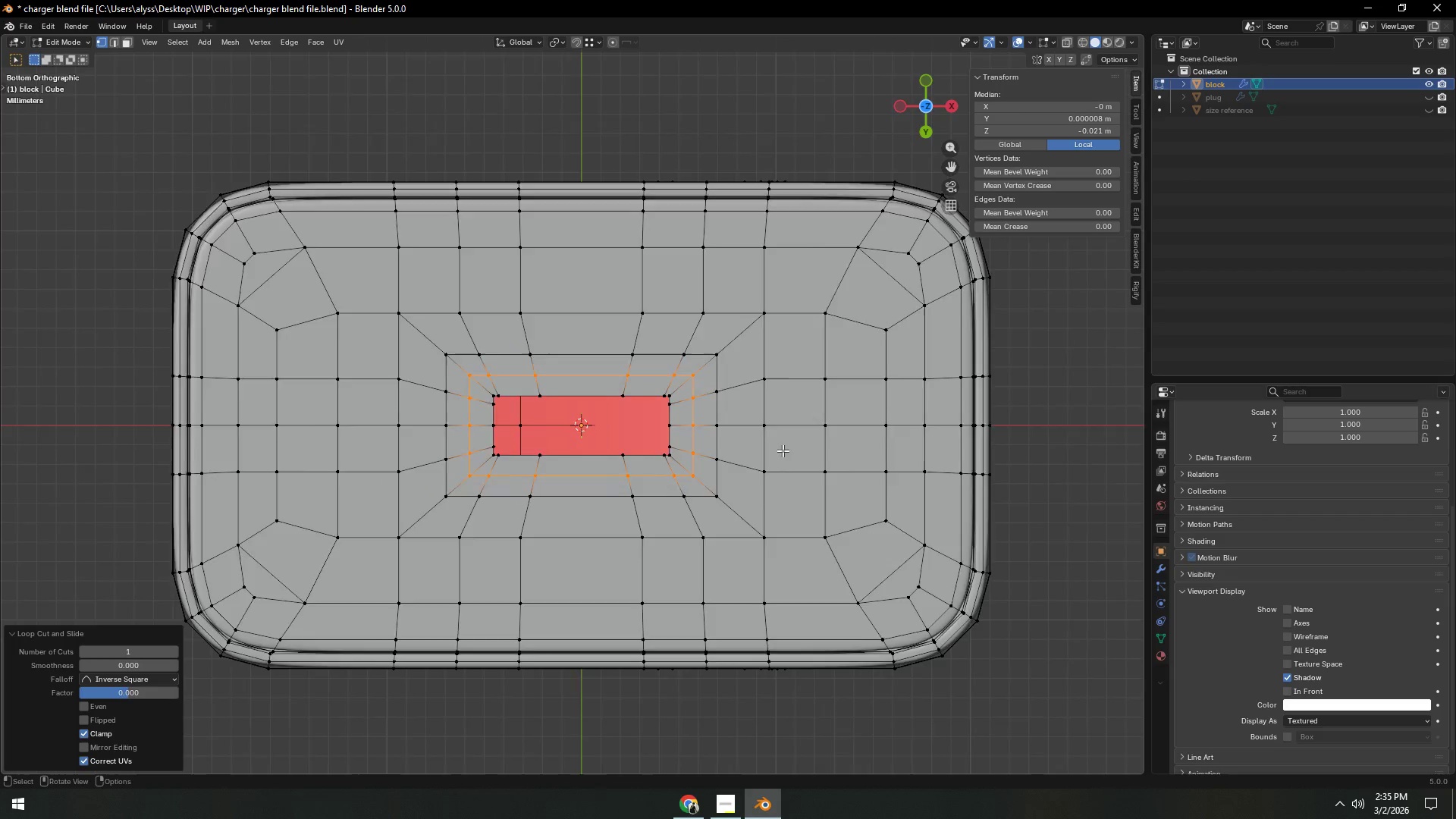 
scroll: coordinate [783, 450], scroll_direction: down, amount: 4.0
 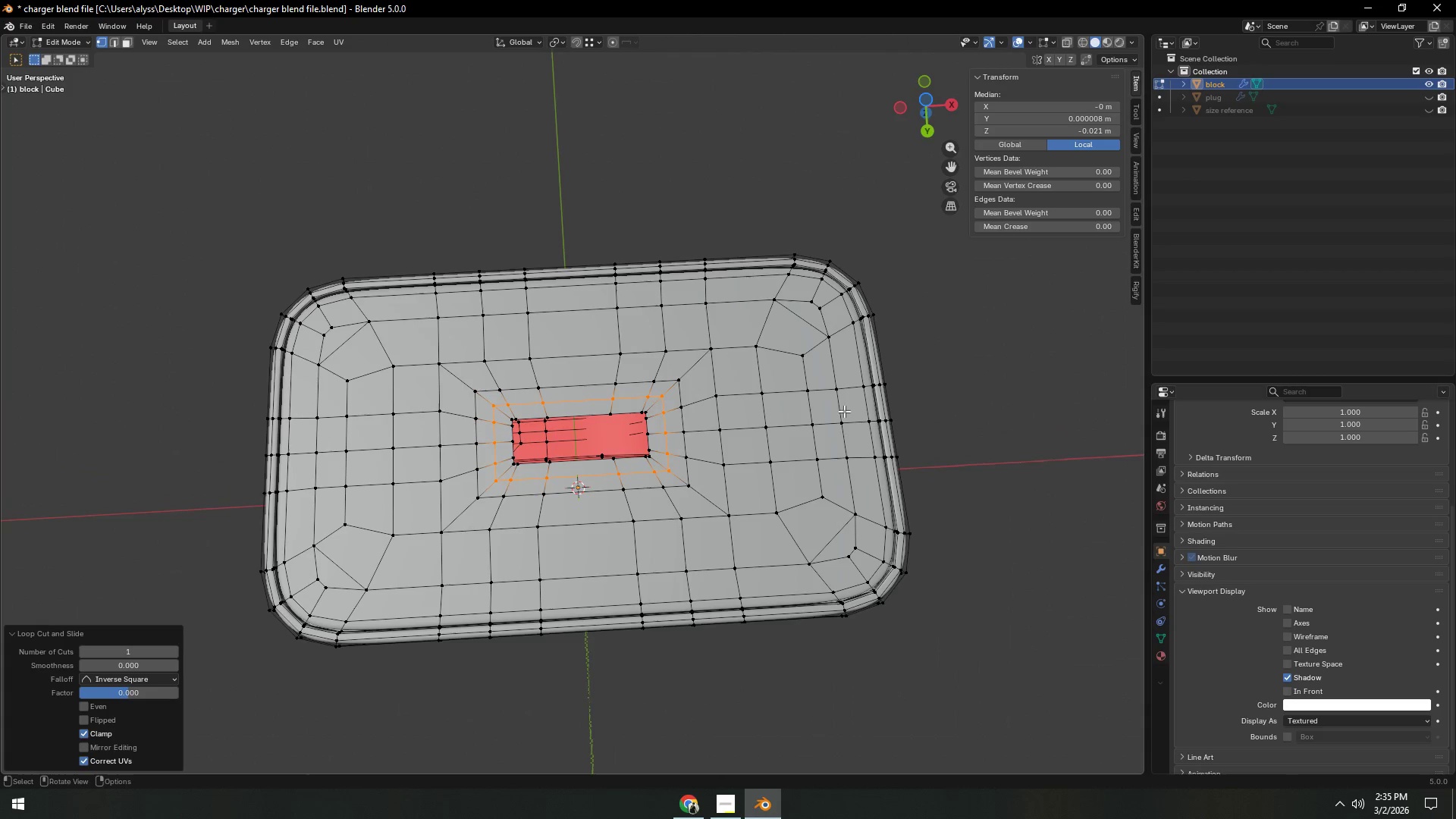 
left_click([1050, 403])
 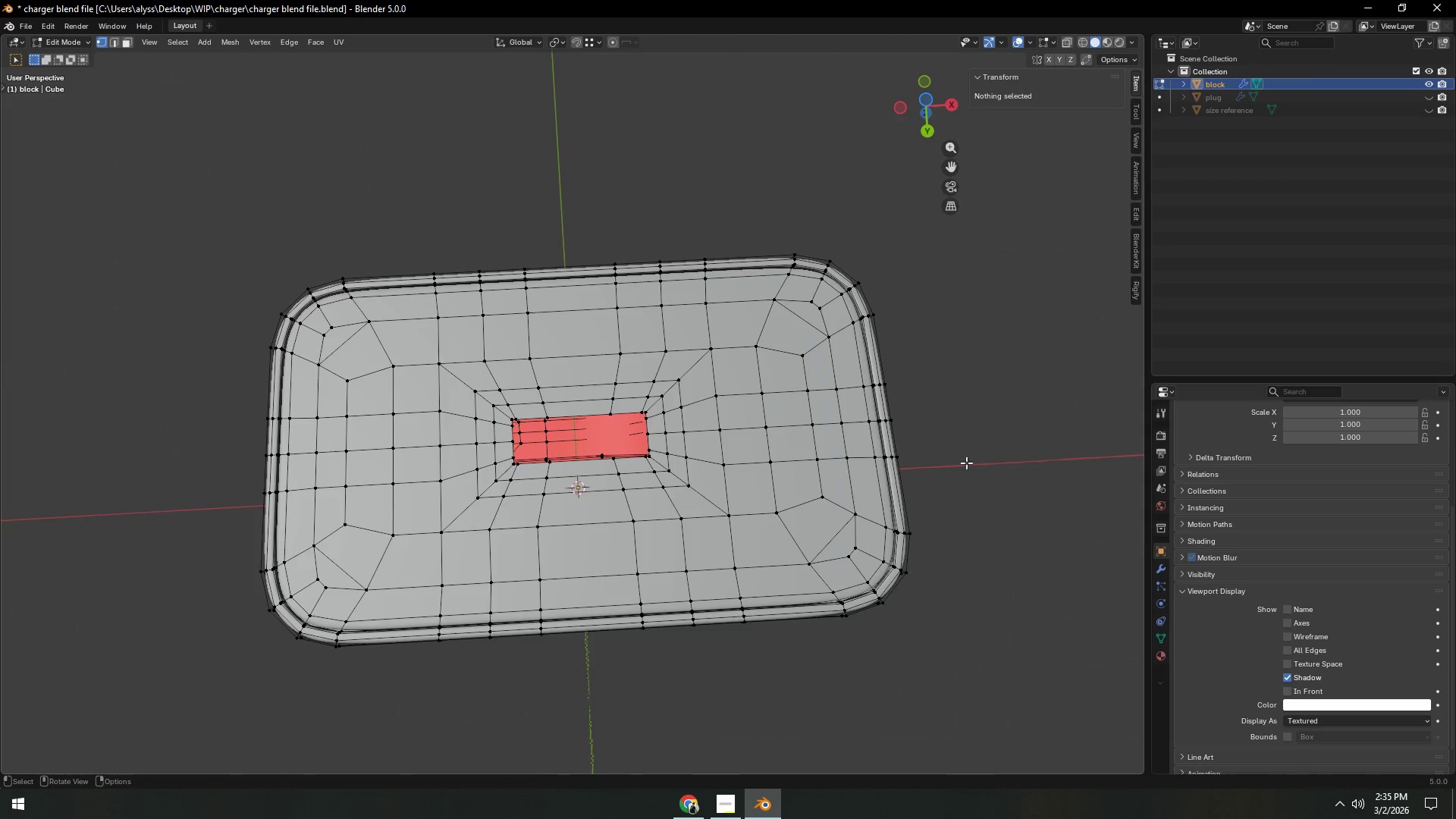 
scroll: coordinate [843, 523], scroll_direction: down, amount: 1.0
 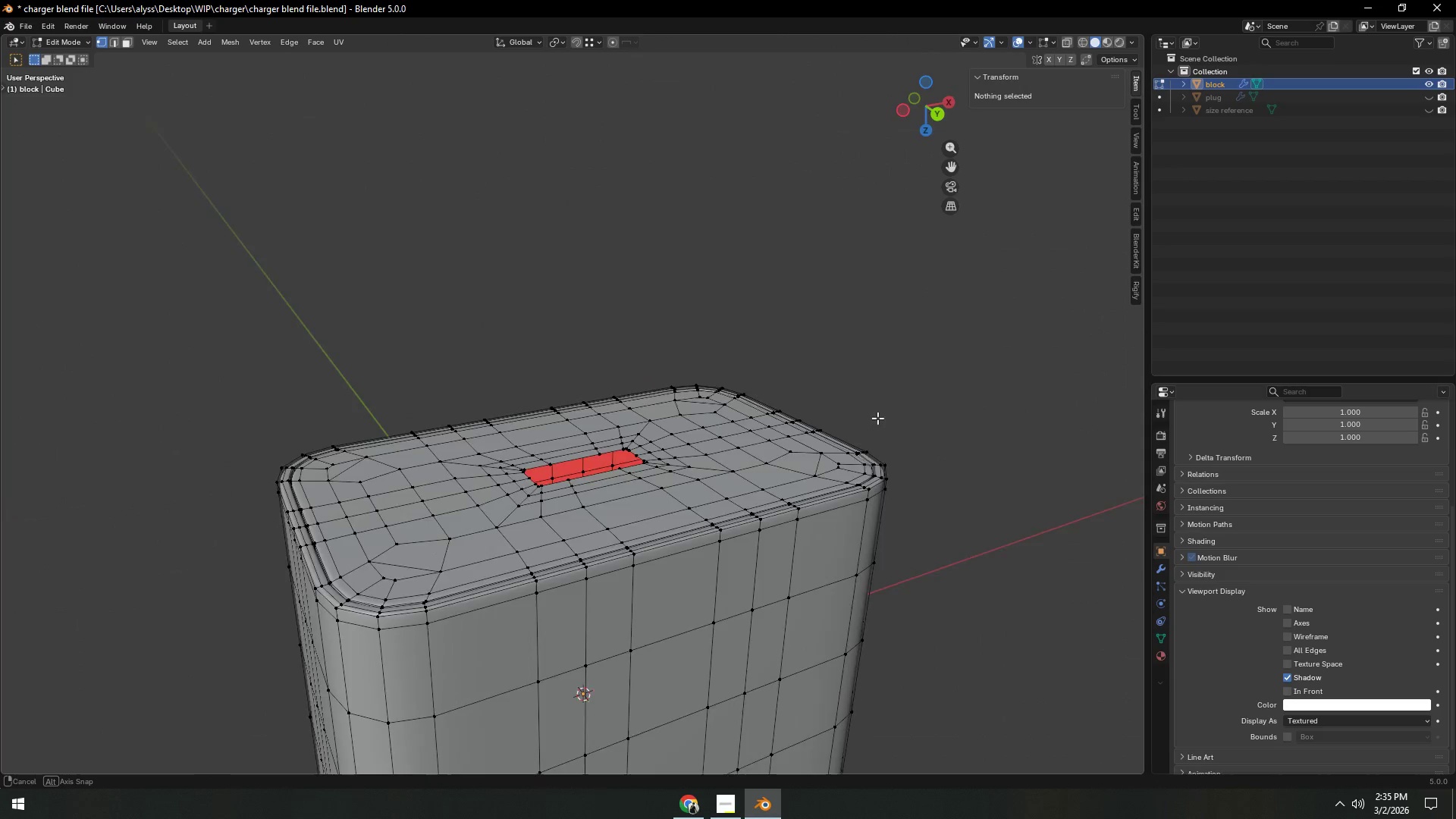 
key(Tab)
 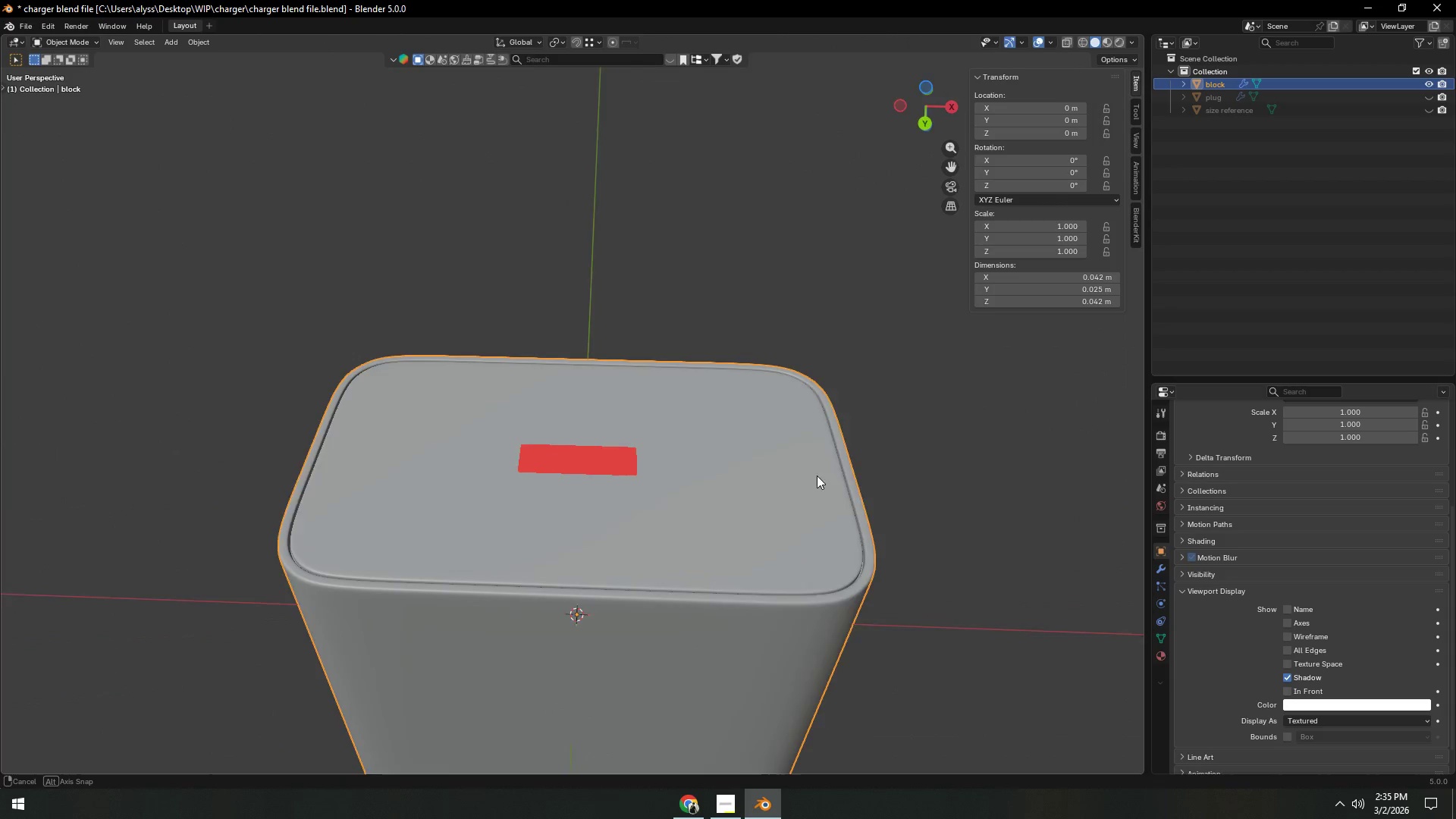 
key(Tab)
 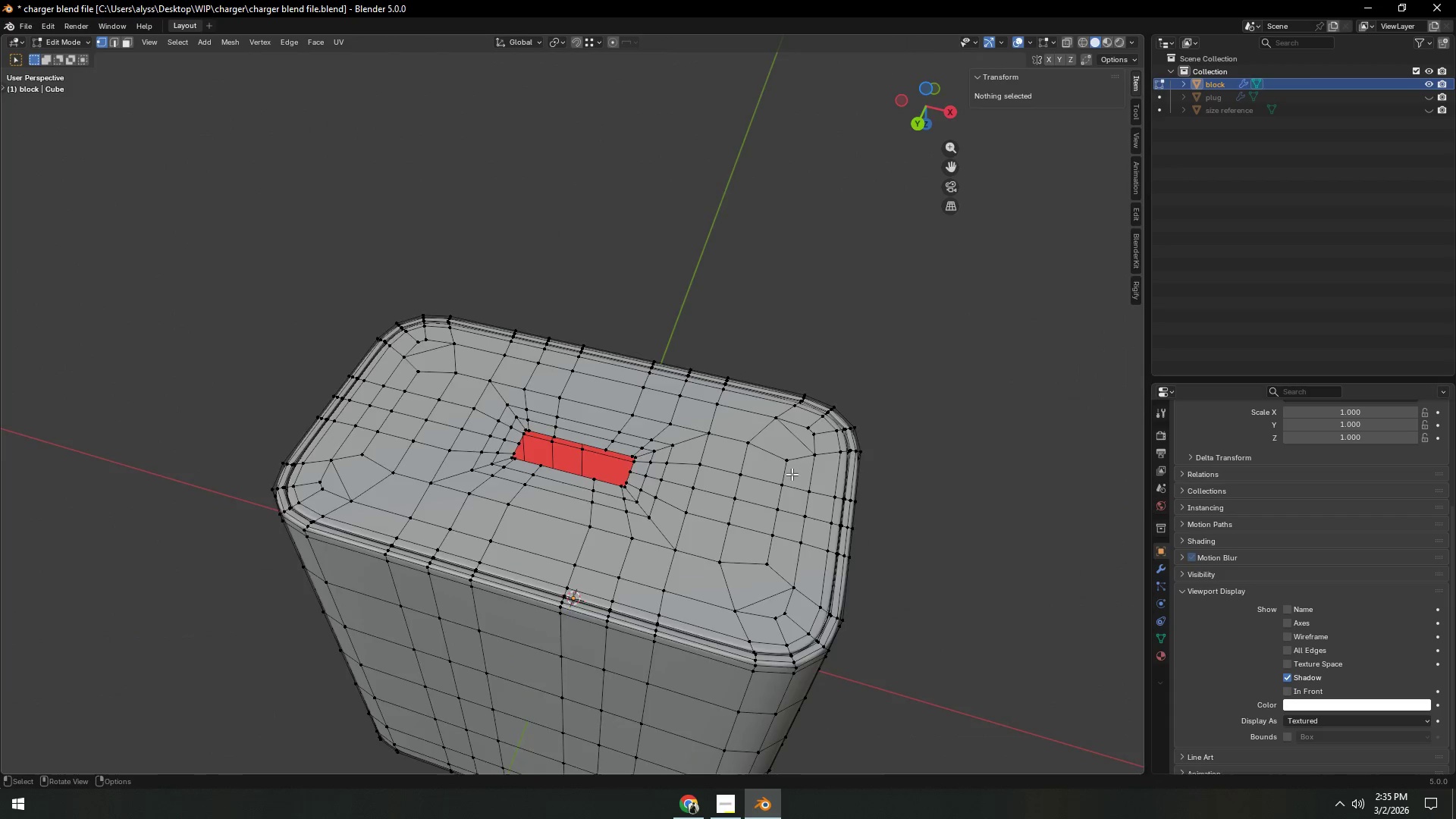 
scroll: coordinate [792, 472], scroll_direction: up, amount: 4.0
 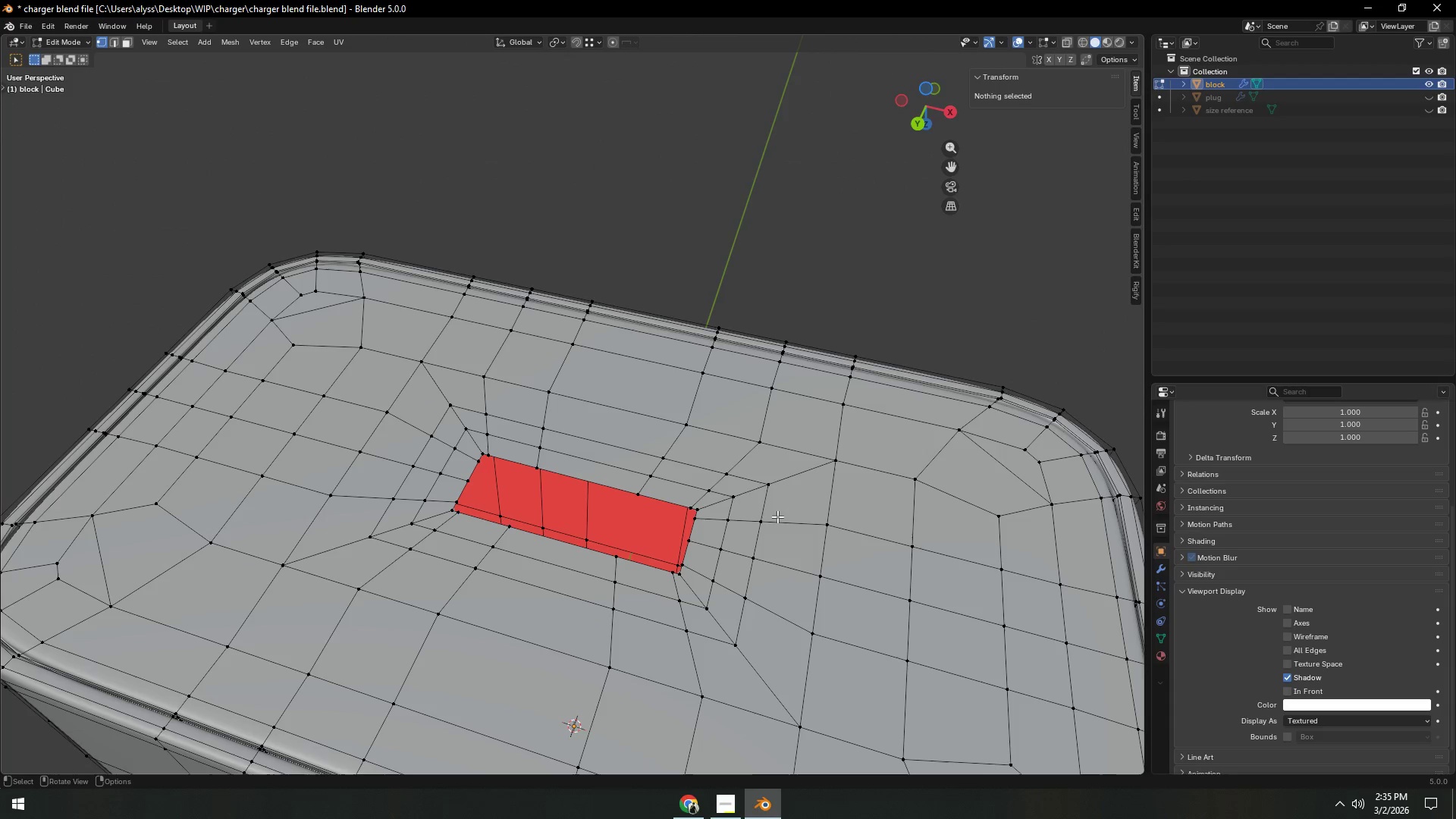 
key(Backquote)
 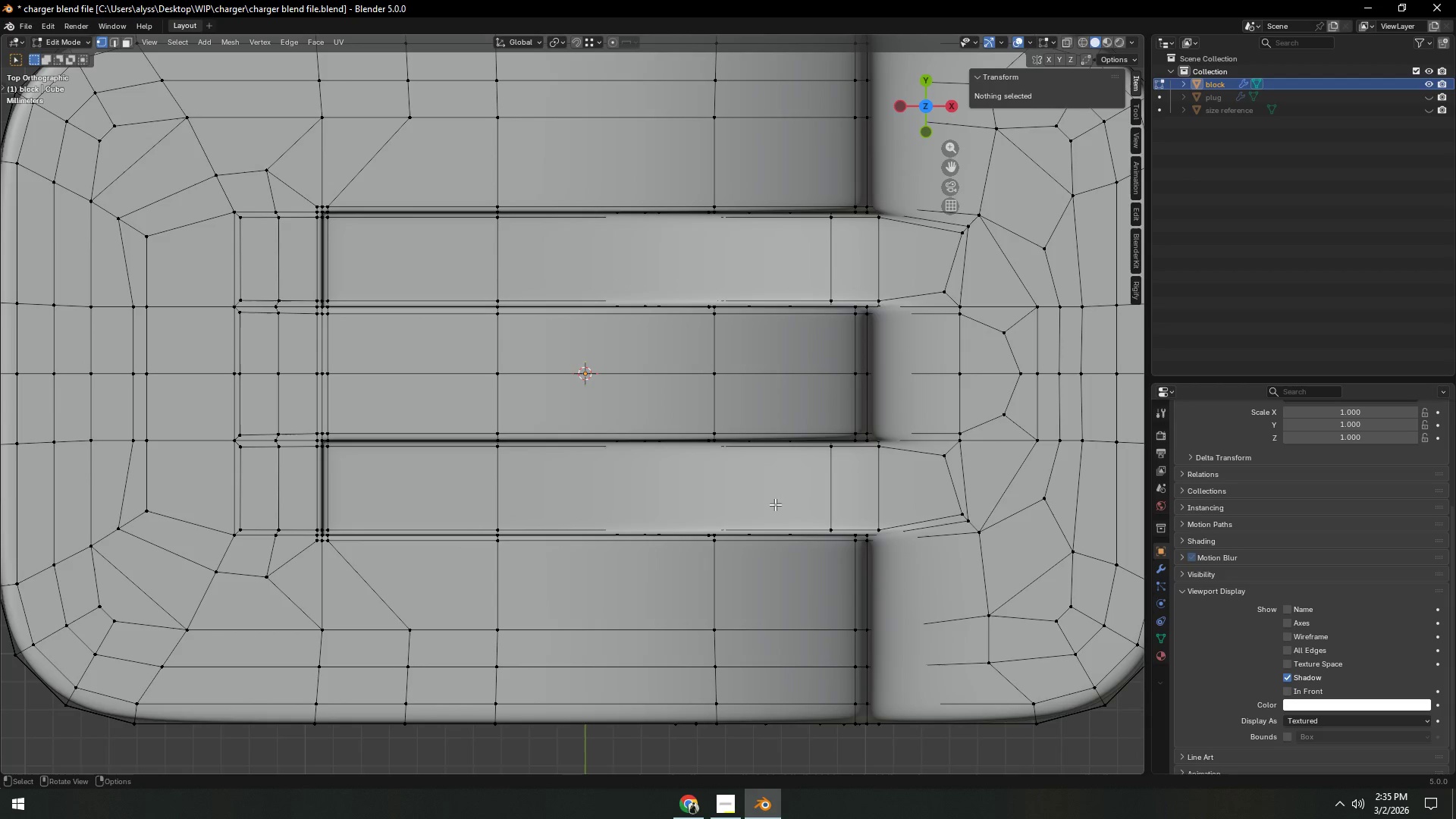 
key(Backquote)
 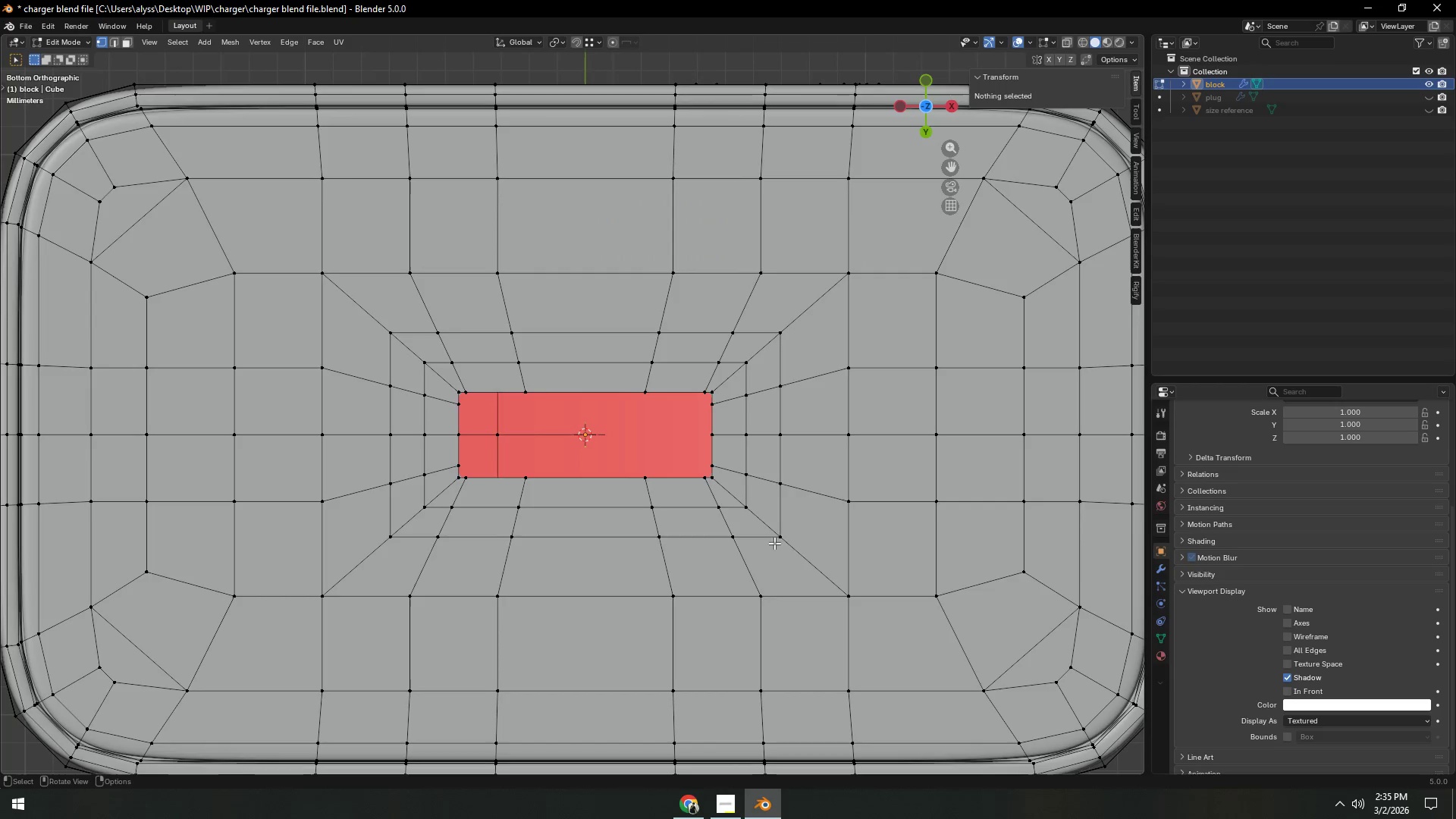 
hold_key(key=ShiftLeft, duration=0.39)
 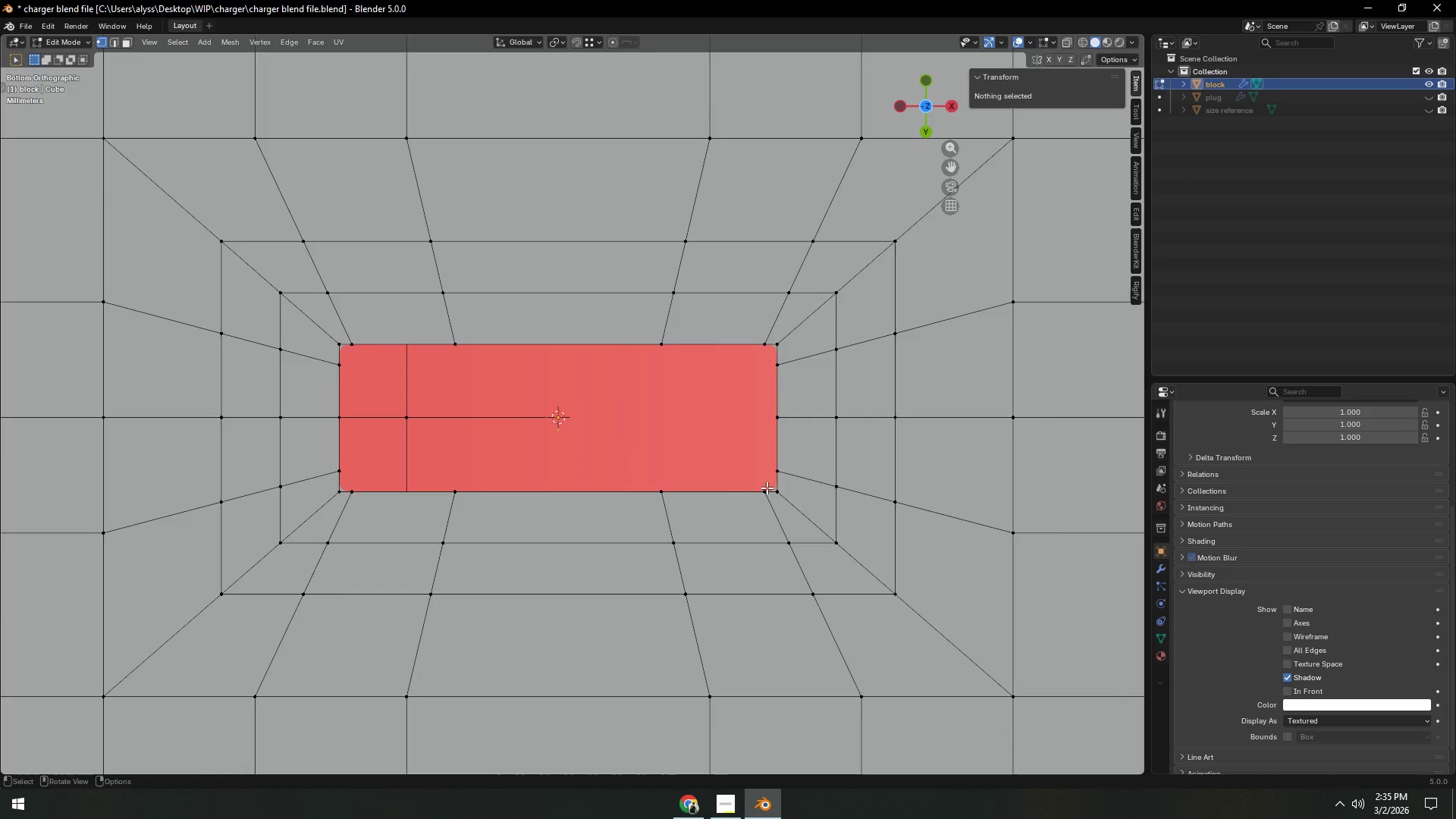 
scroll: coordinate [772, 540], scroll_direction: up, amount: 3.0
 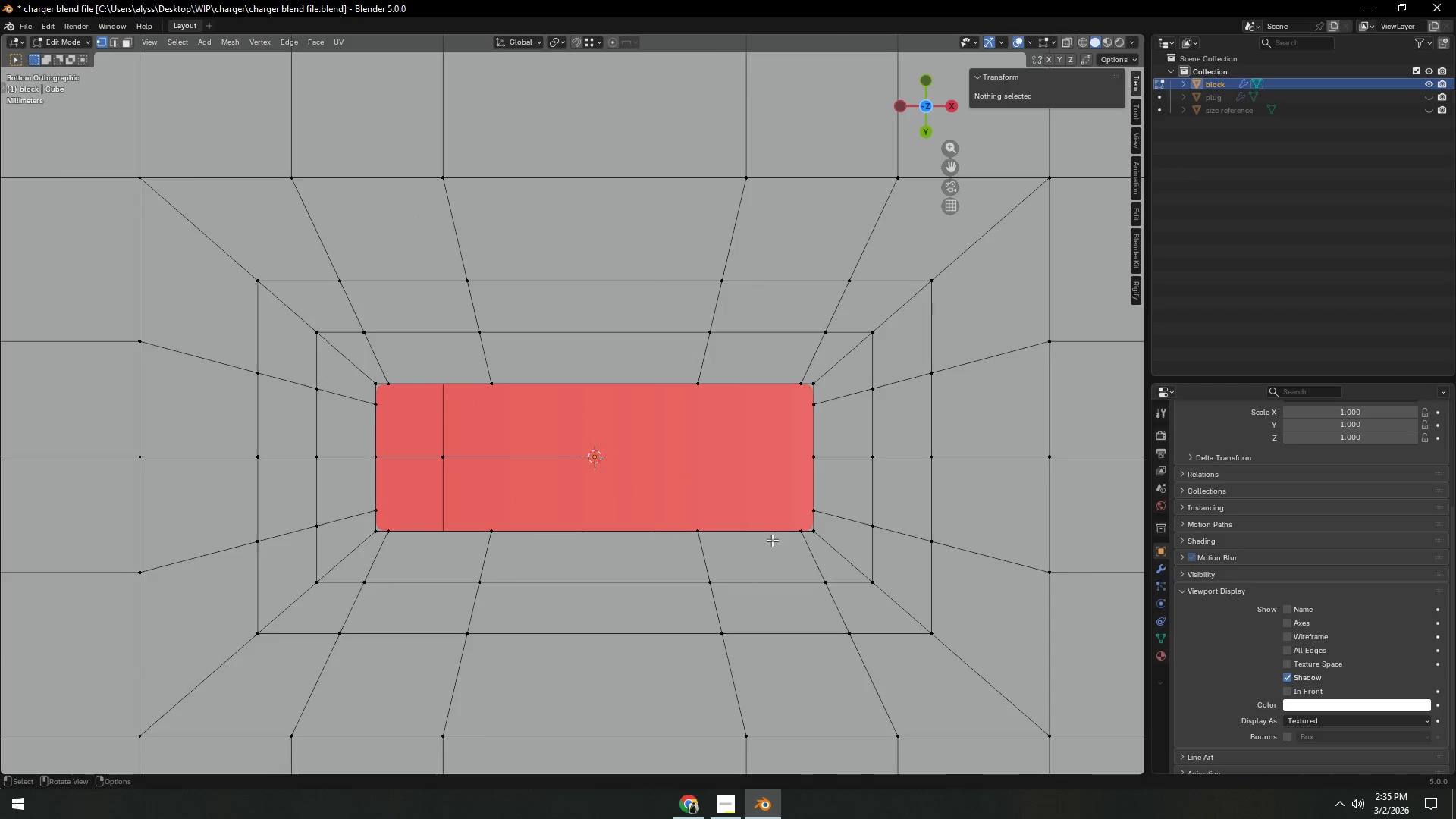 
left_click([780, 472])
 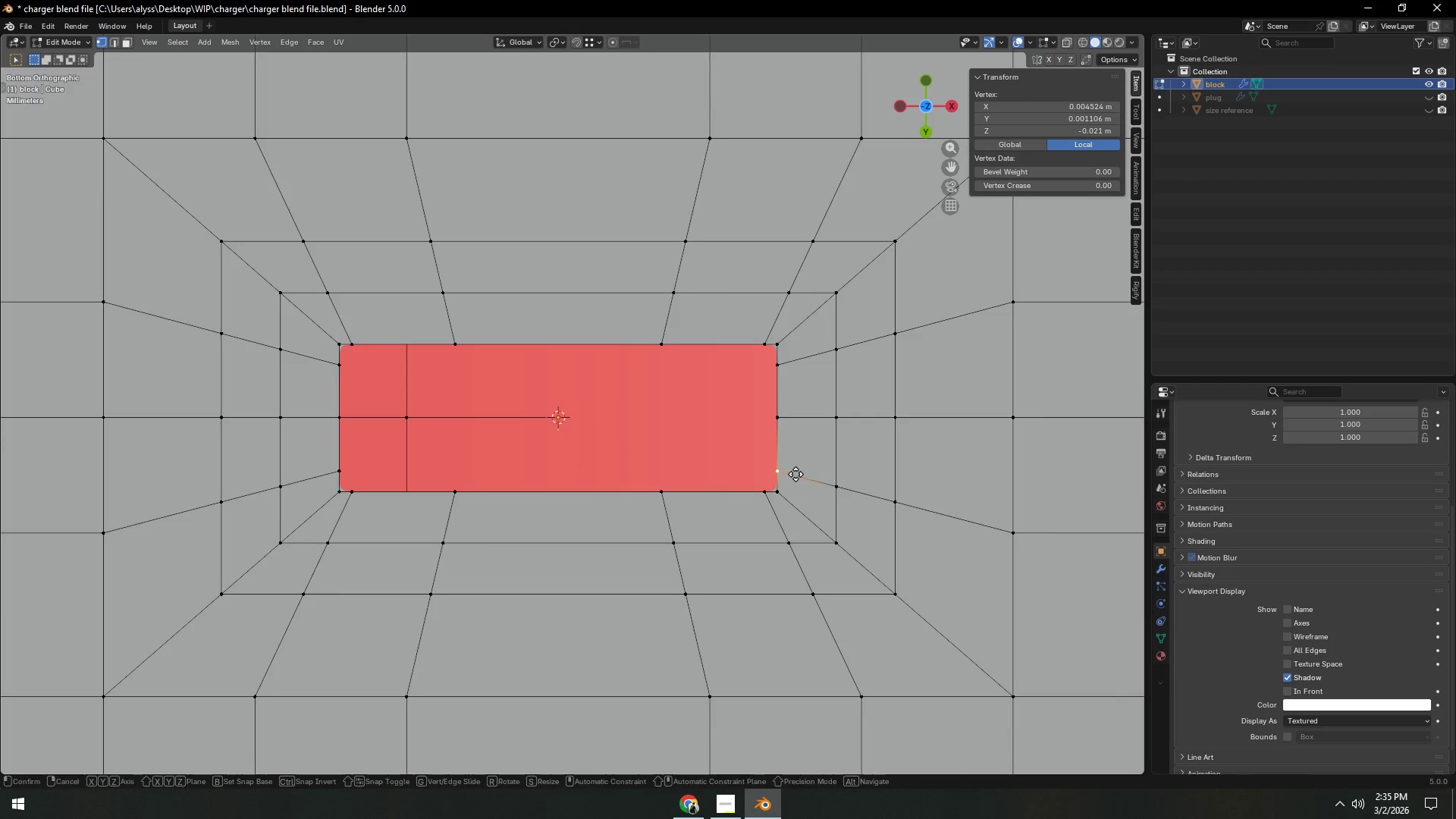 
type(gg)
 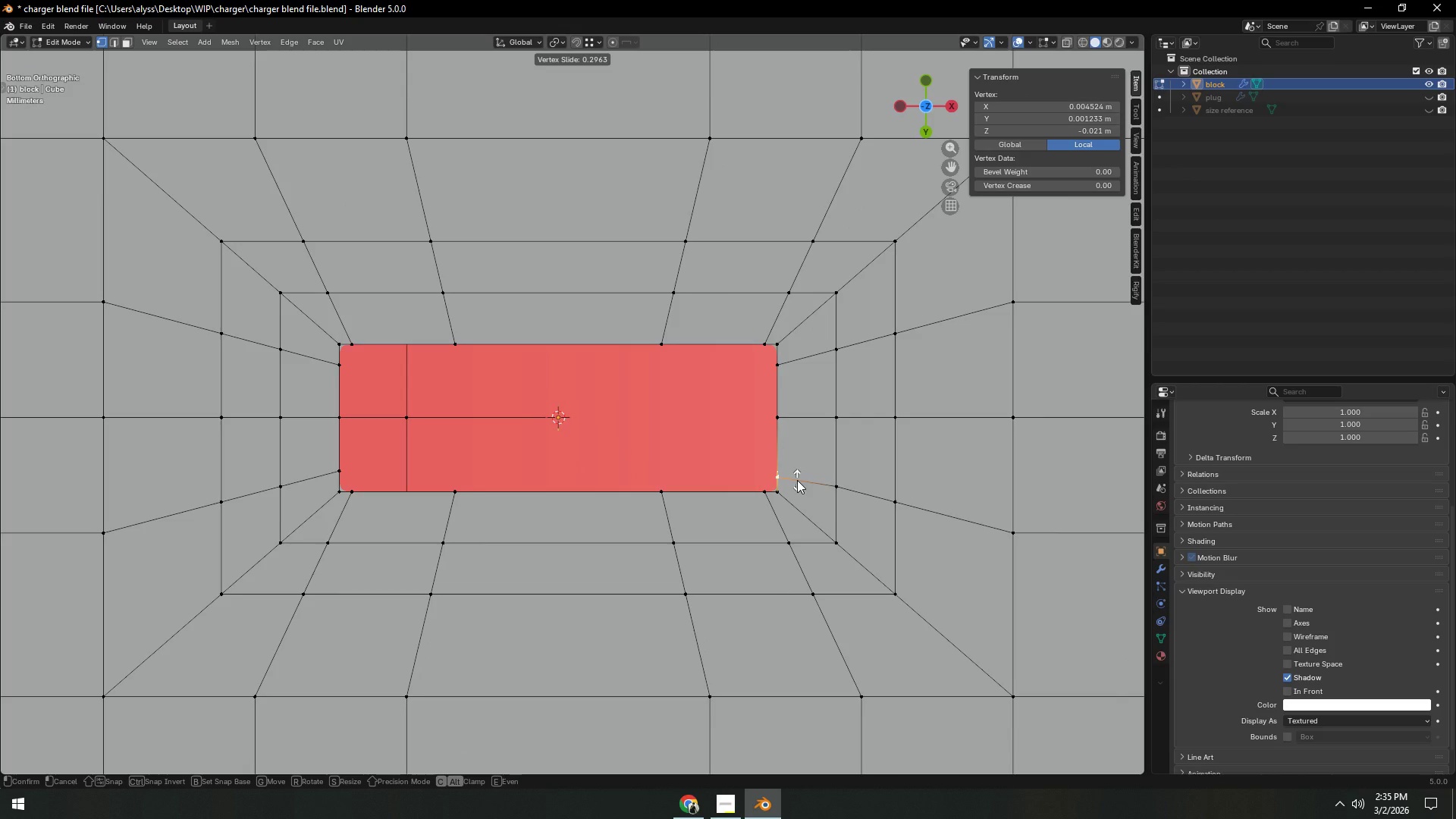 
right_click([798, 480])
 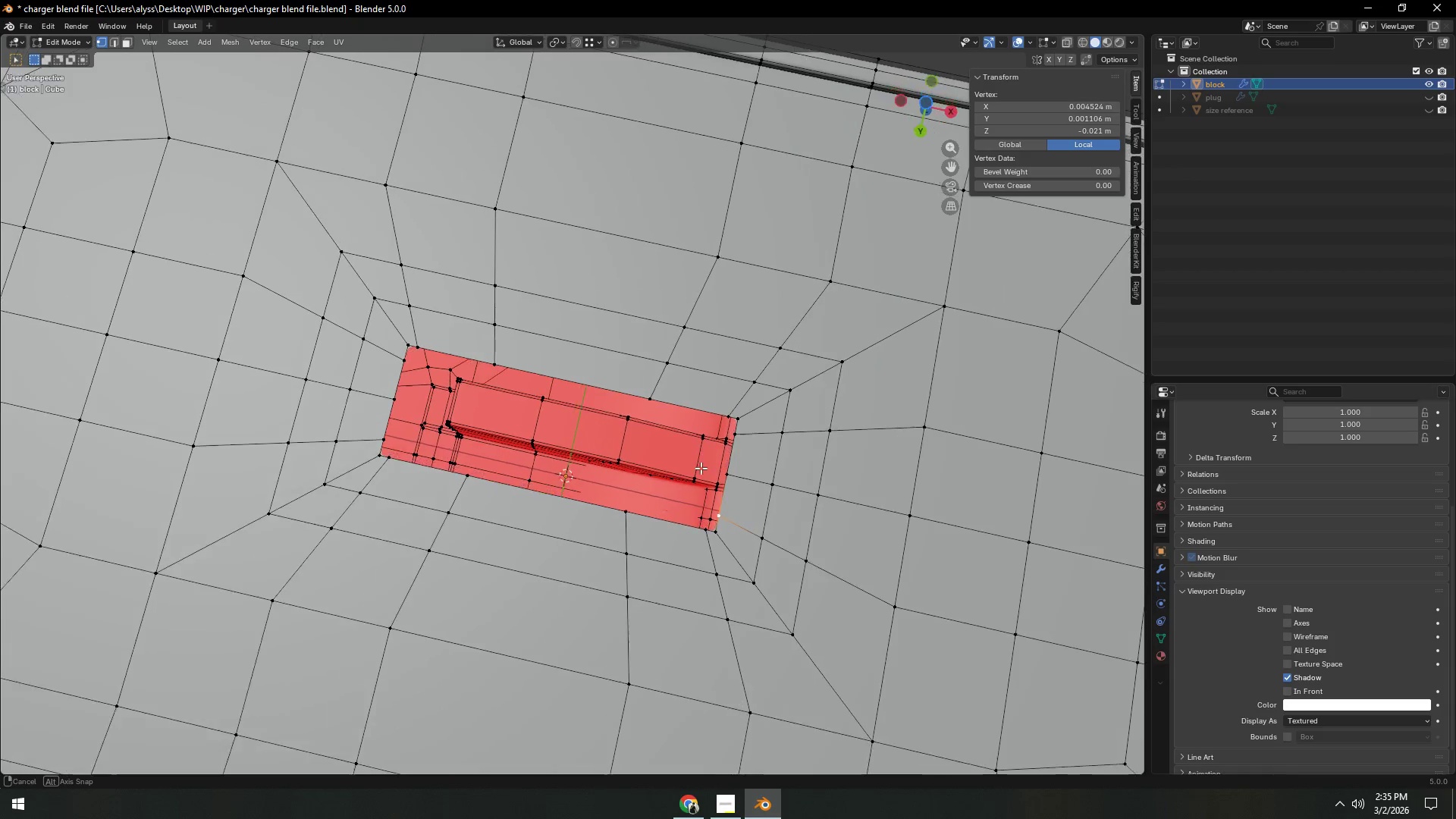 
wait(5.55)
 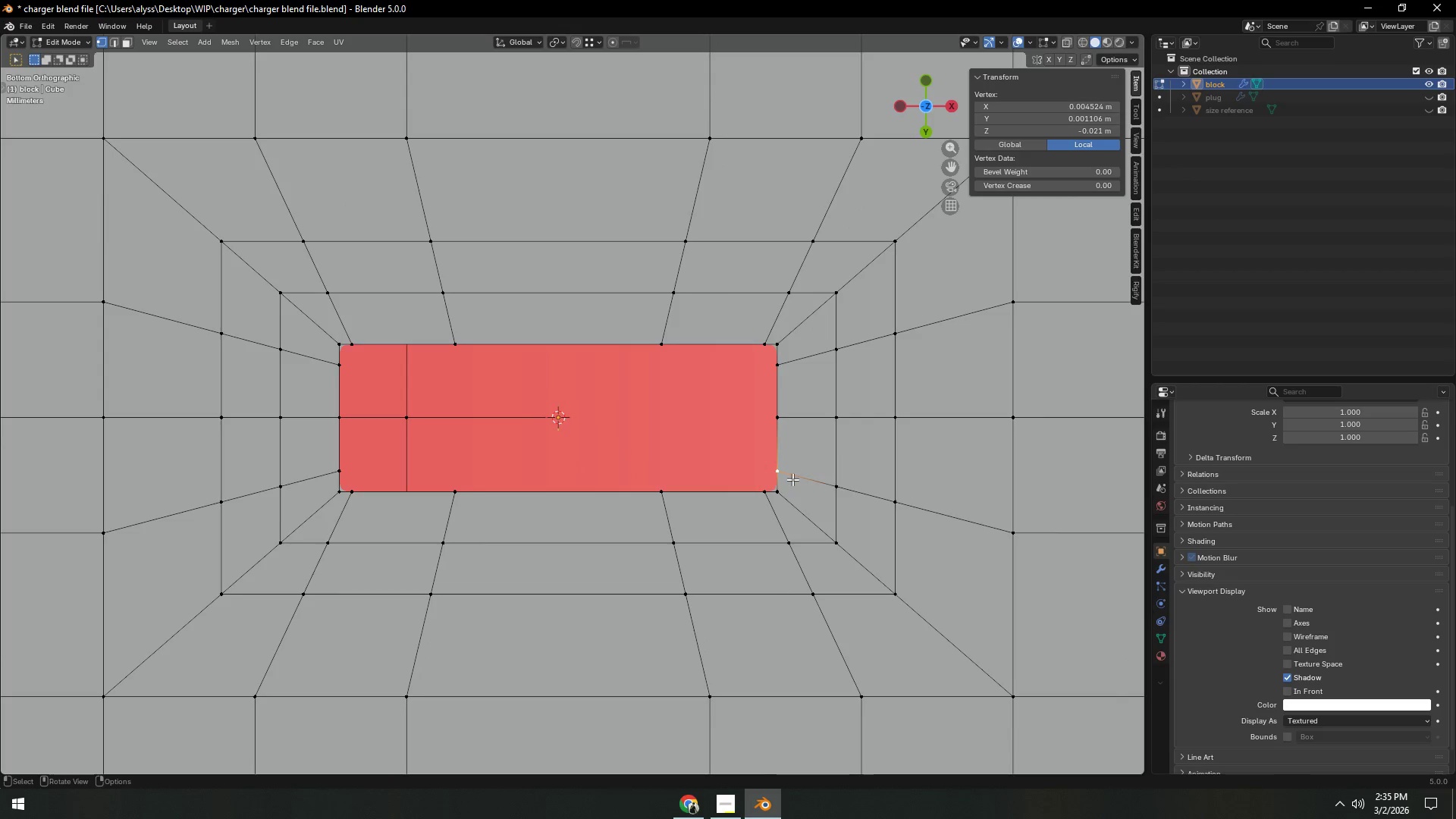 
left_click([790, 359])
 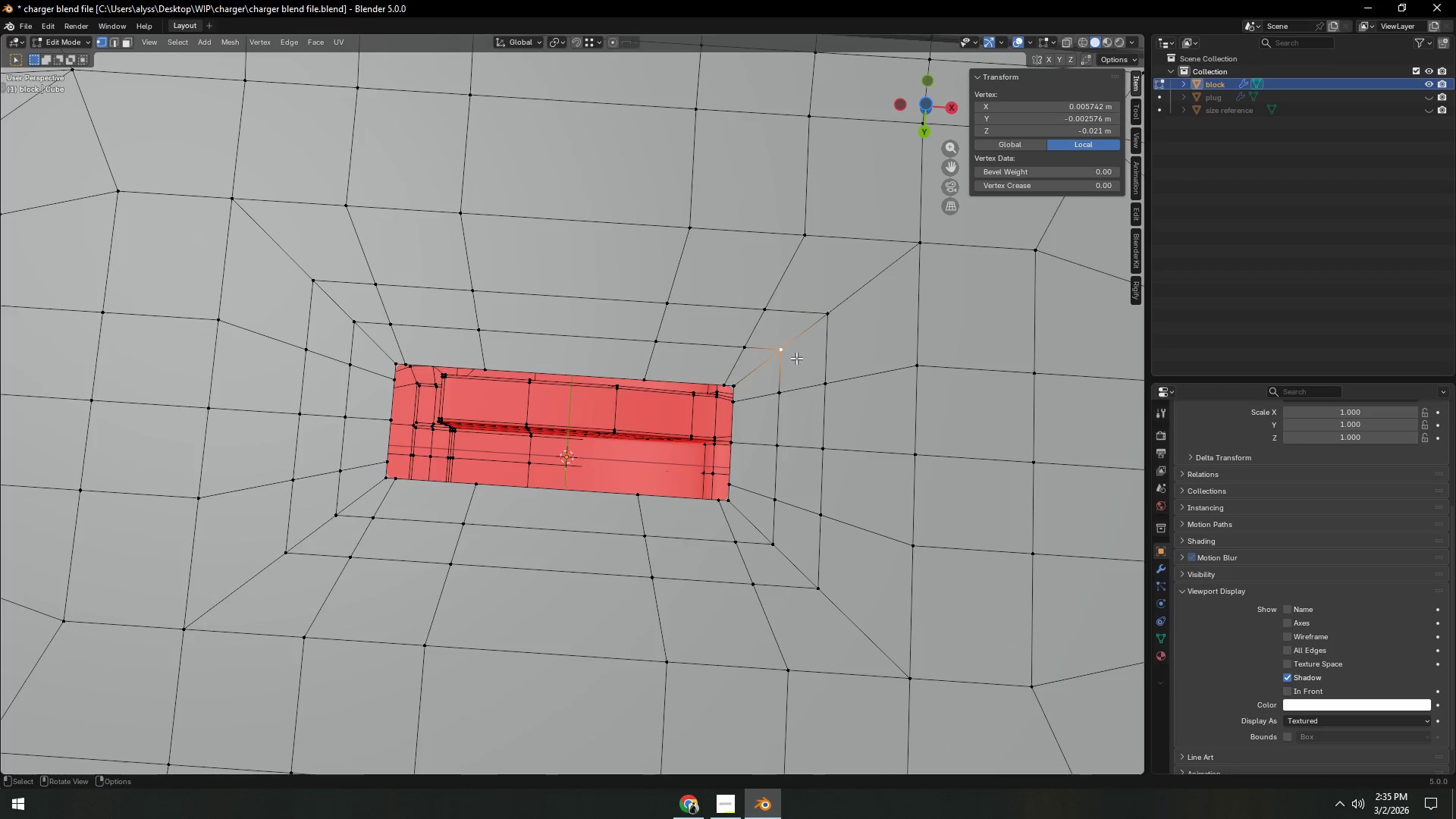 
type(gg)
 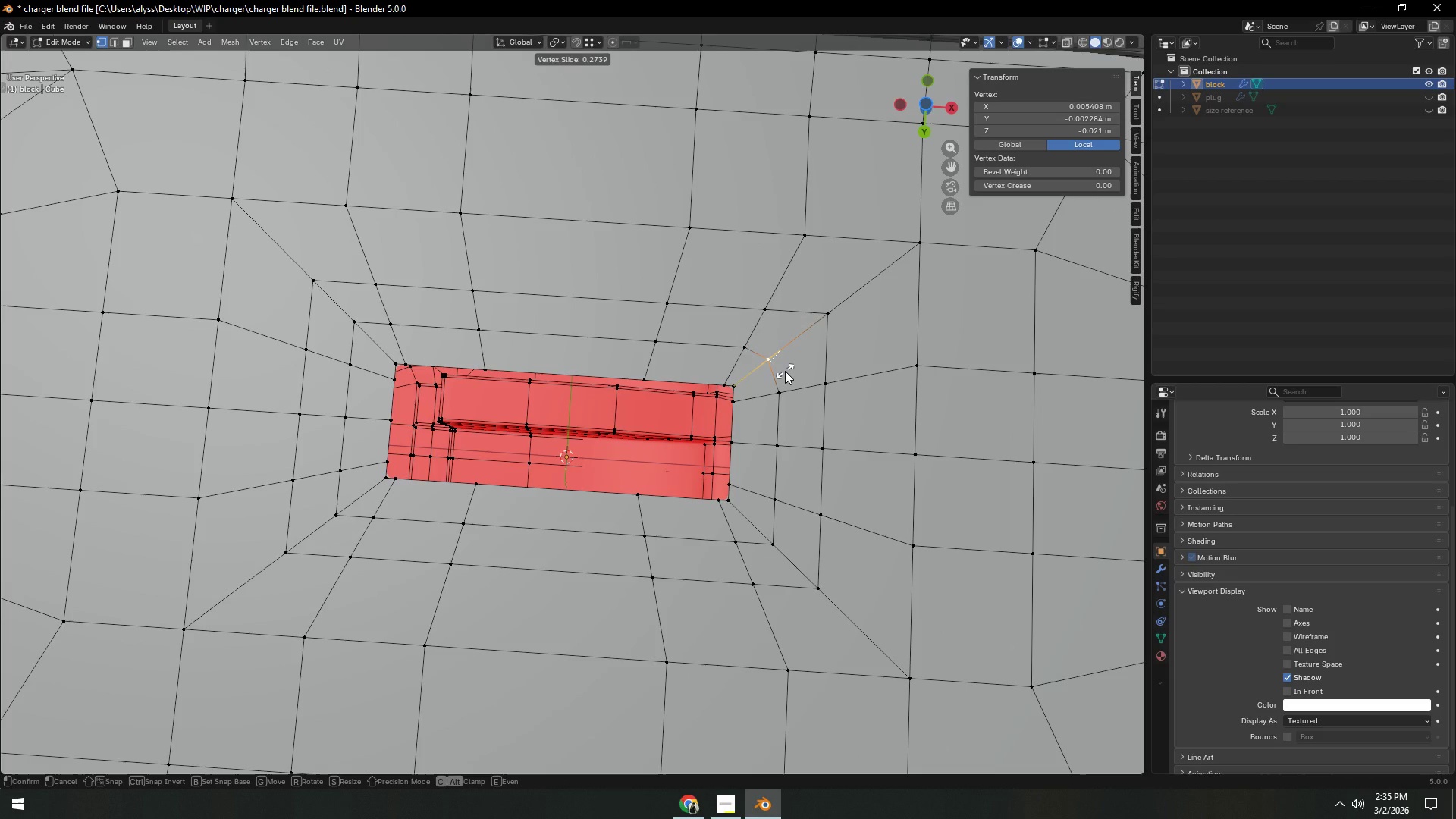 
right_click([785, 371])
 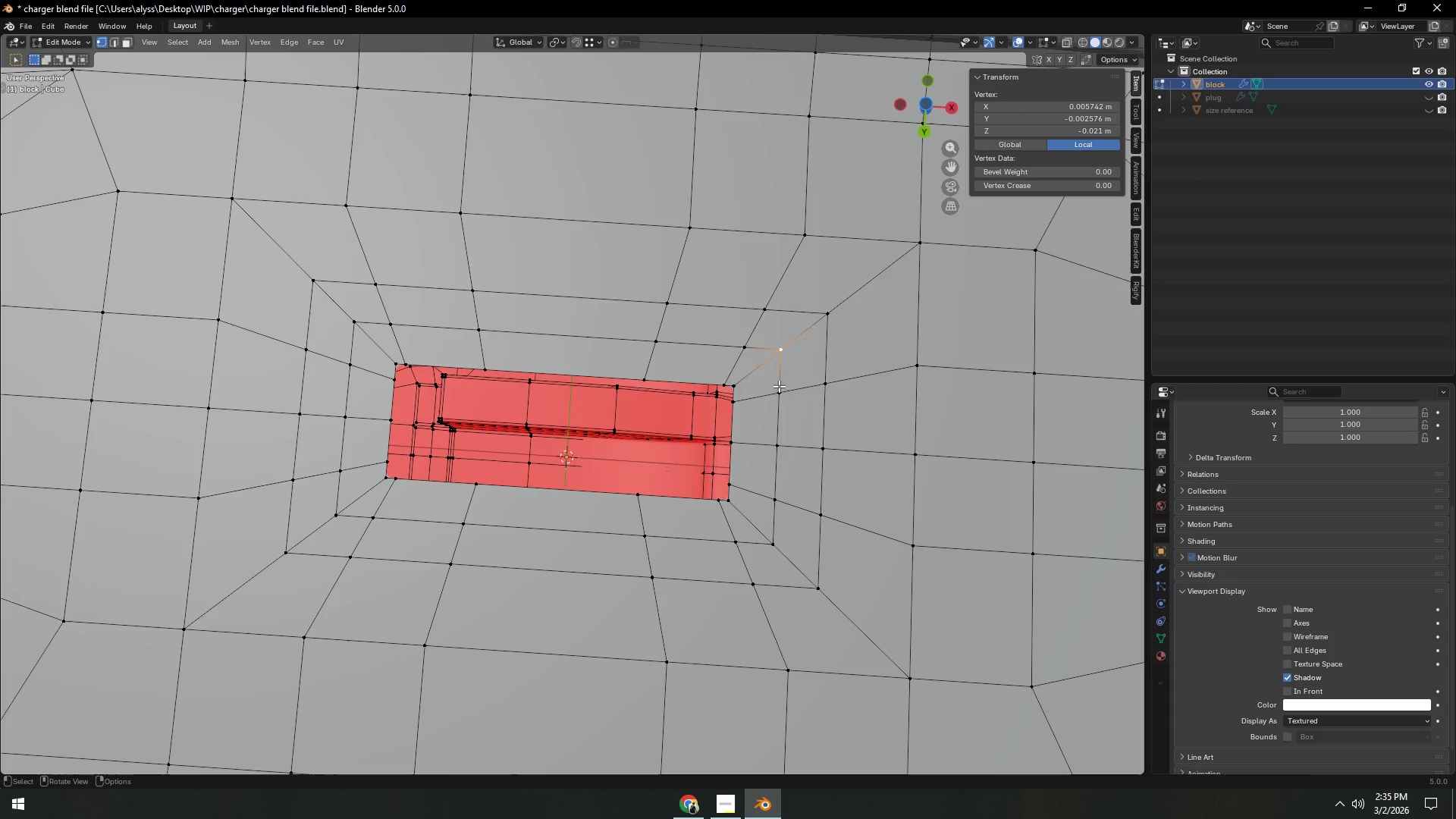 
hold_key(key=Backquote, duration=0.7)
 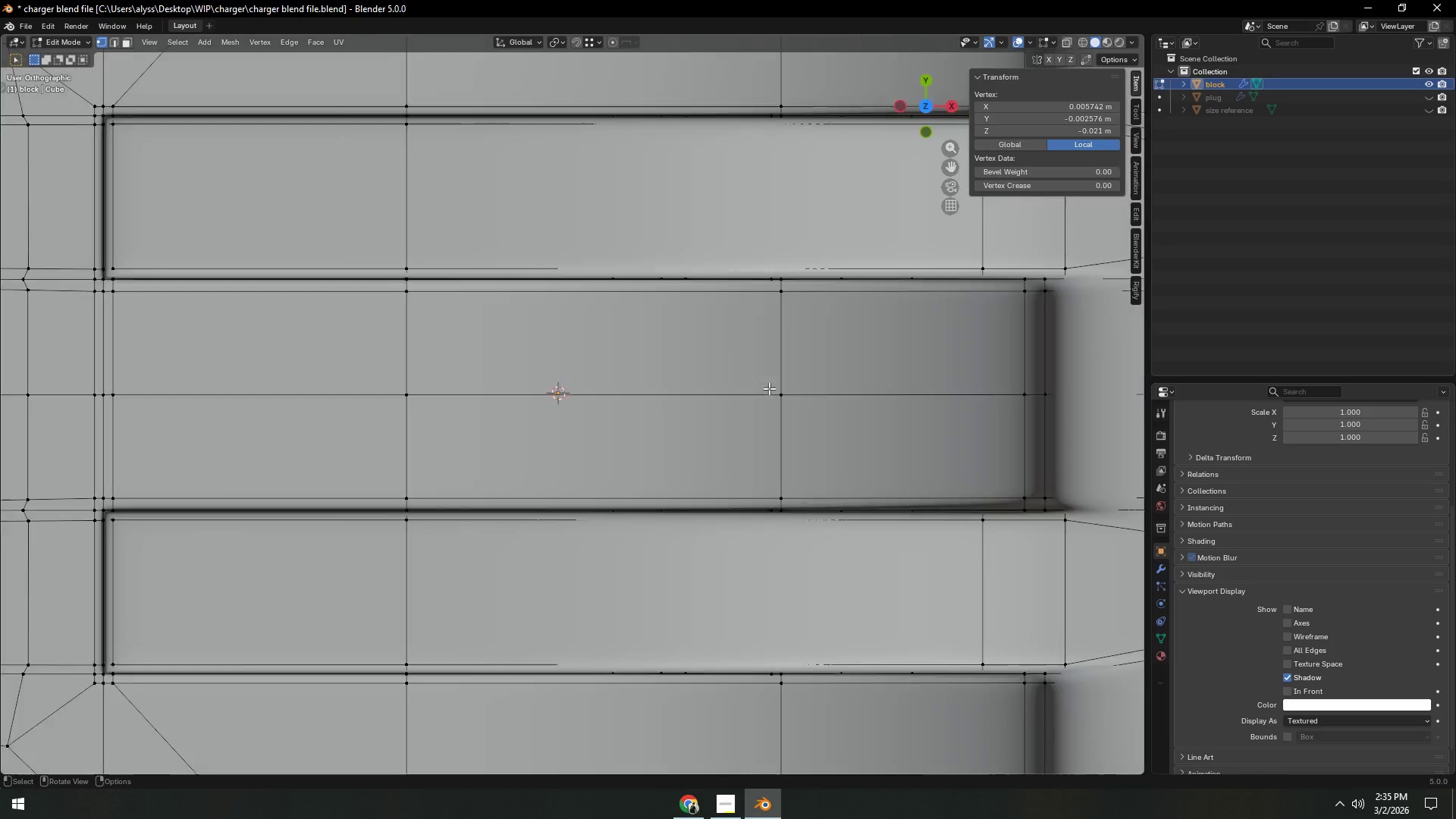 
key(Backquote)
 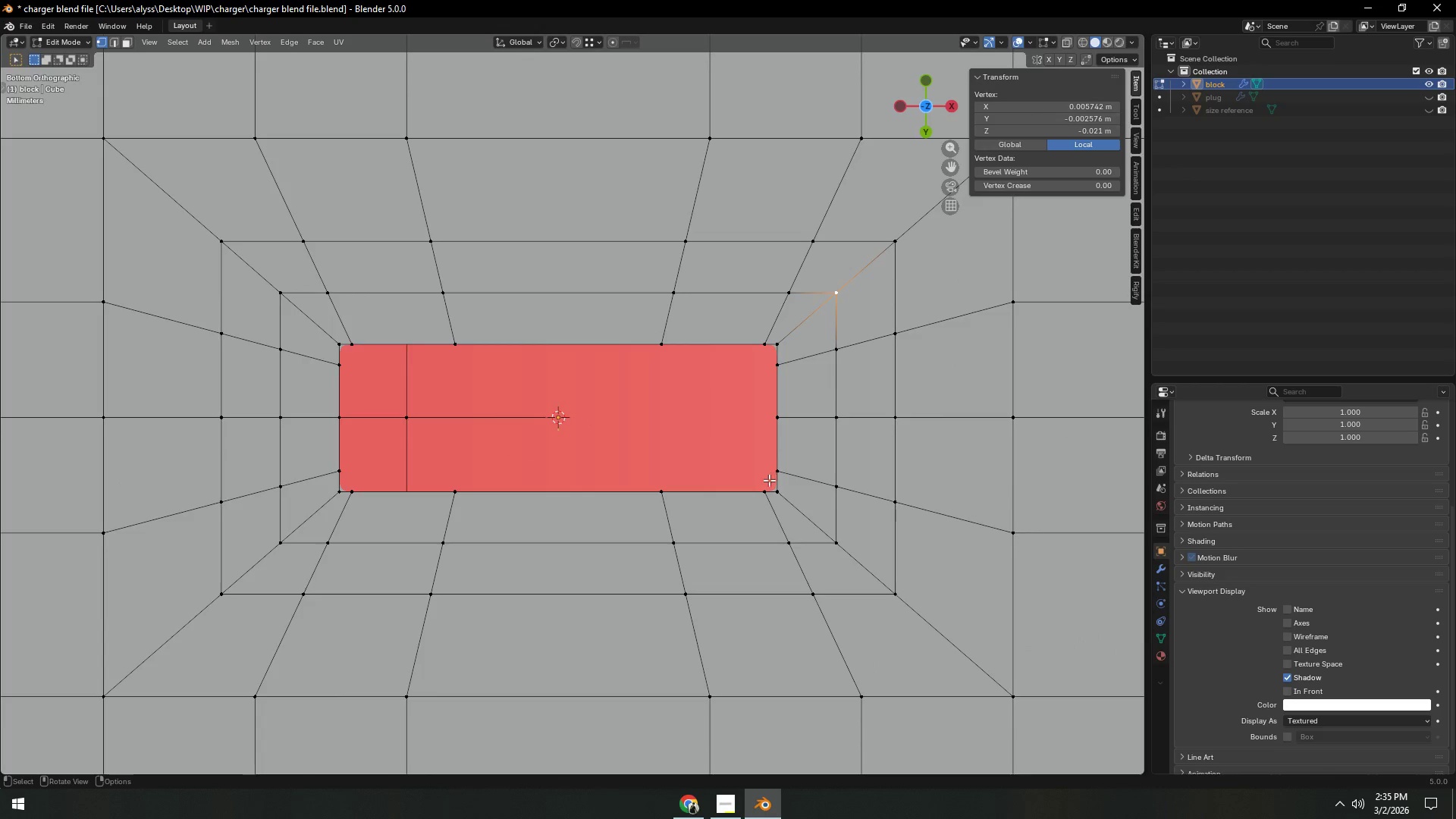 
hold_key(key=ShiftLeft, duration=1.53)
left_click([836, 545])
 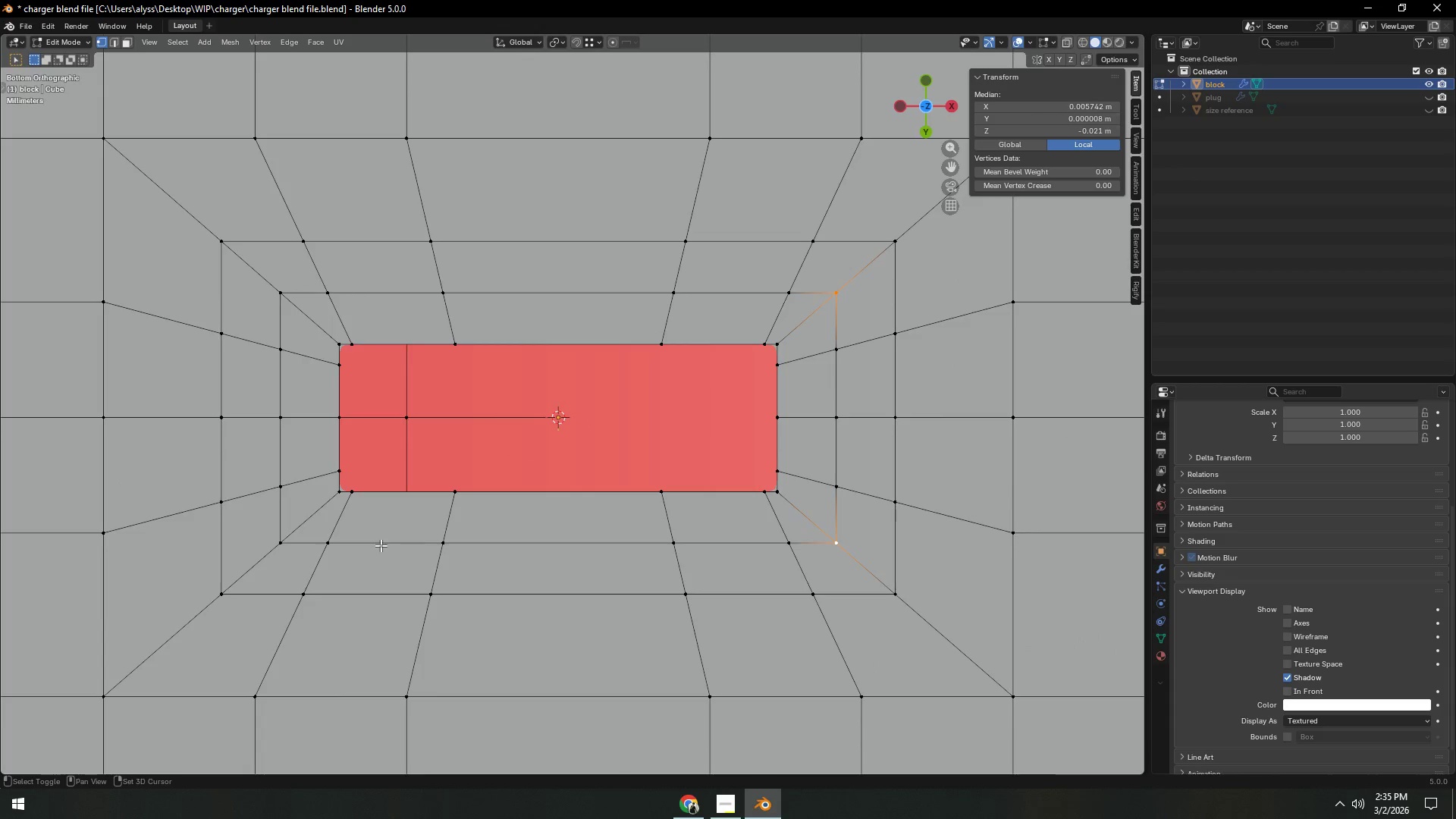 
left_click([285, 546])
 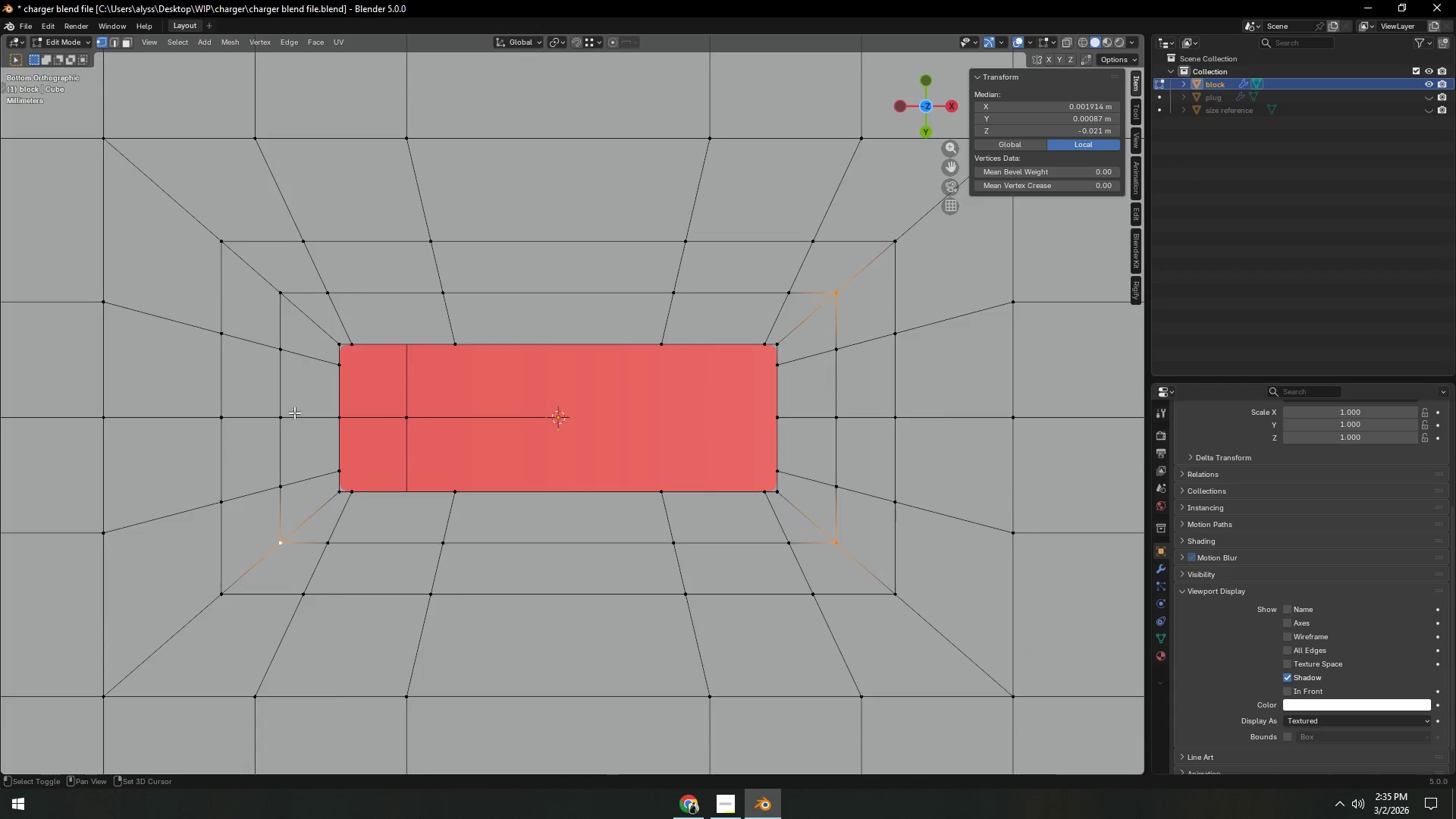 
hold_key(key=ShiftLeft, duration=0.41)
left_click([277, 302])
 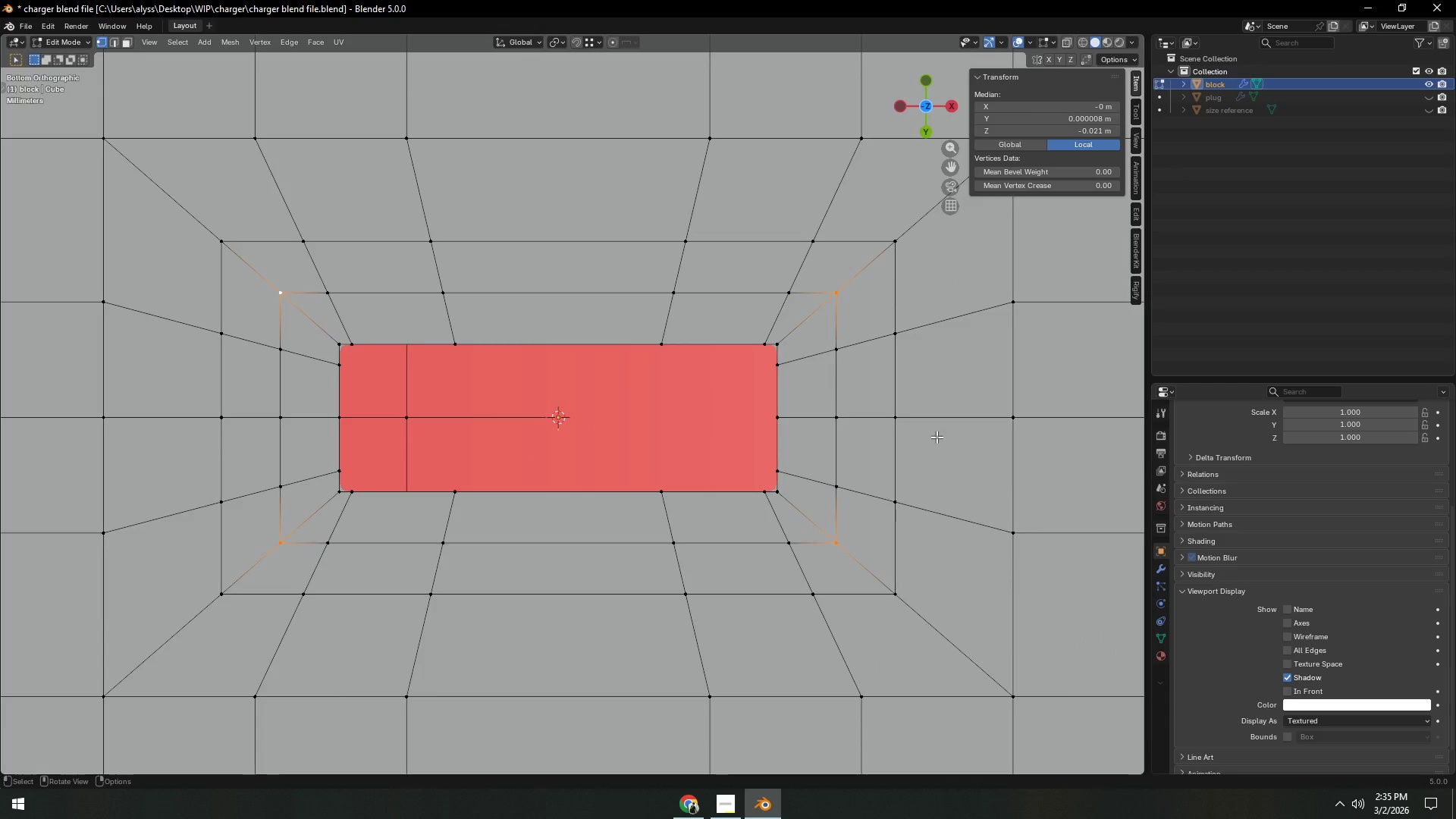 
type(sx)
 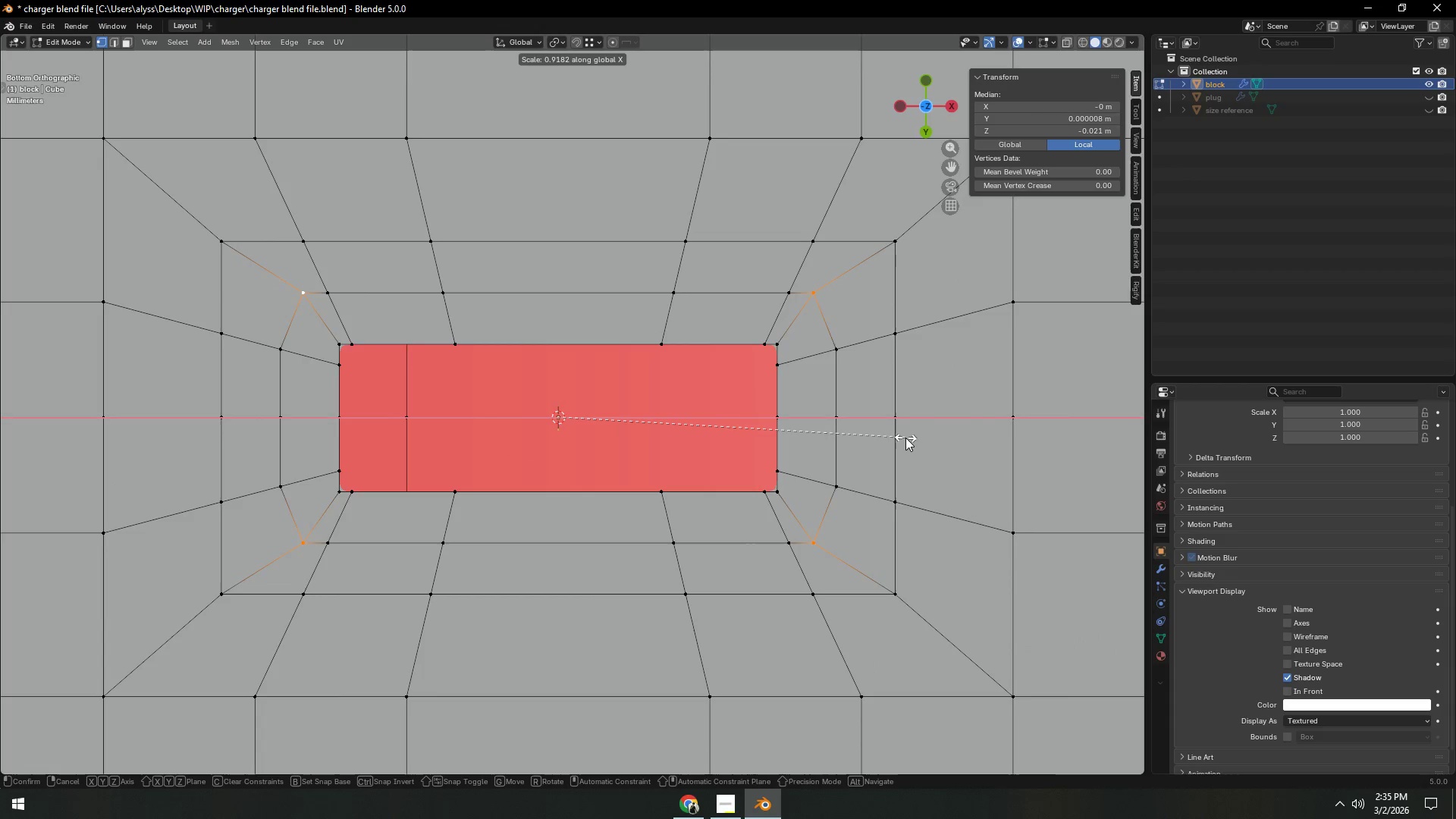 
left_click([905, 438])
 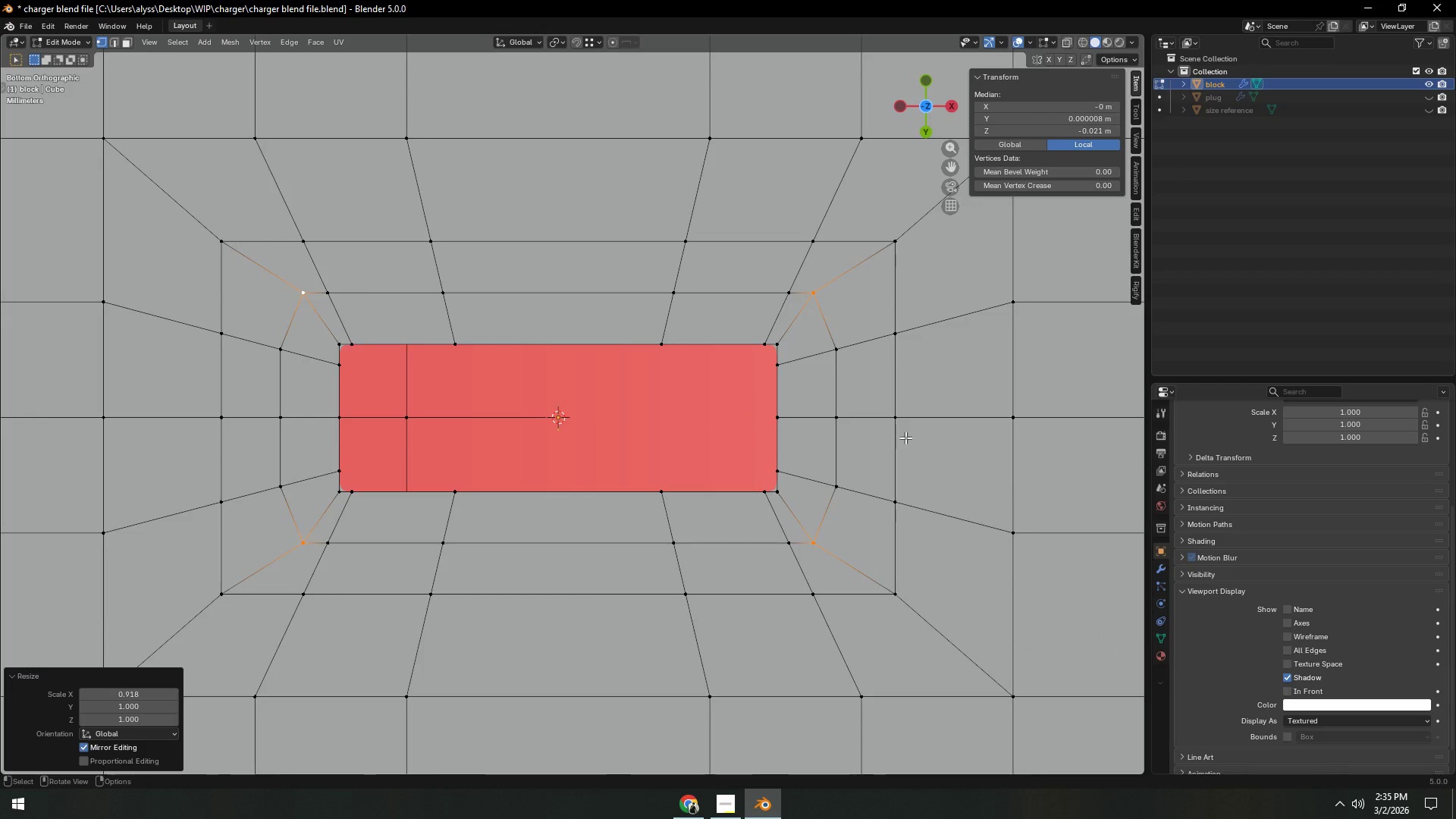 
type(gy)
 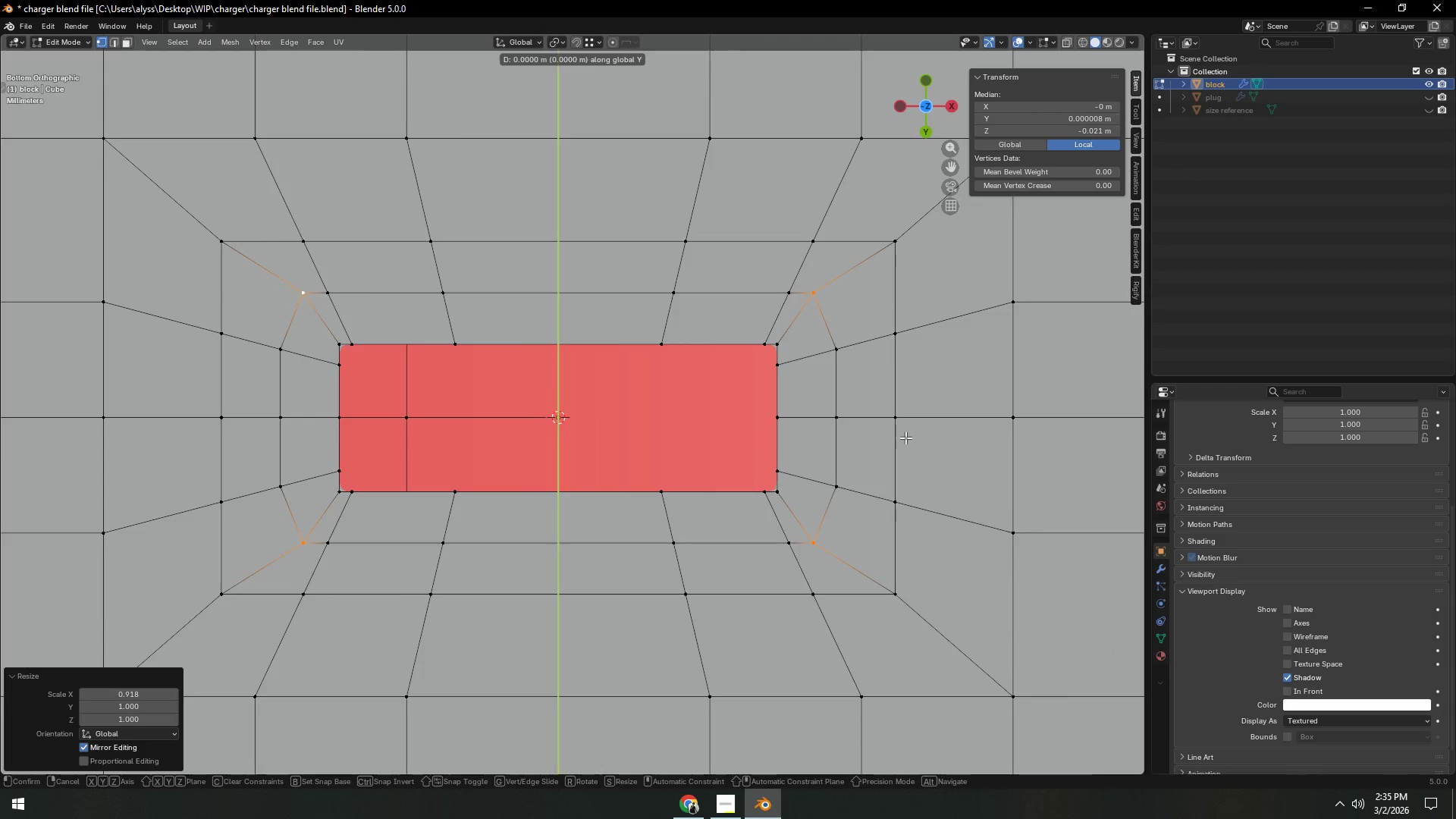 
right_click([905, 438])
 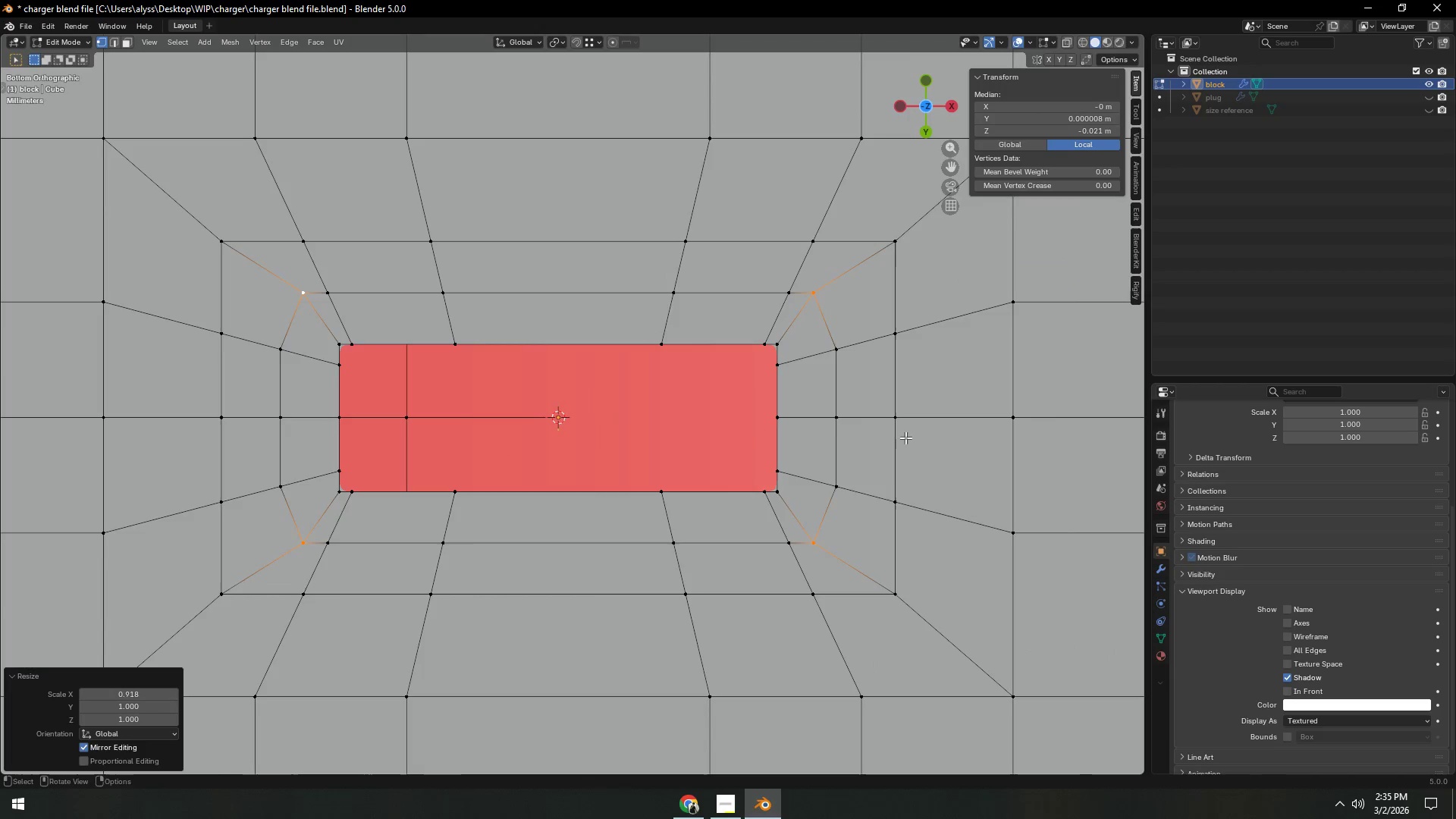 
type(sy)
 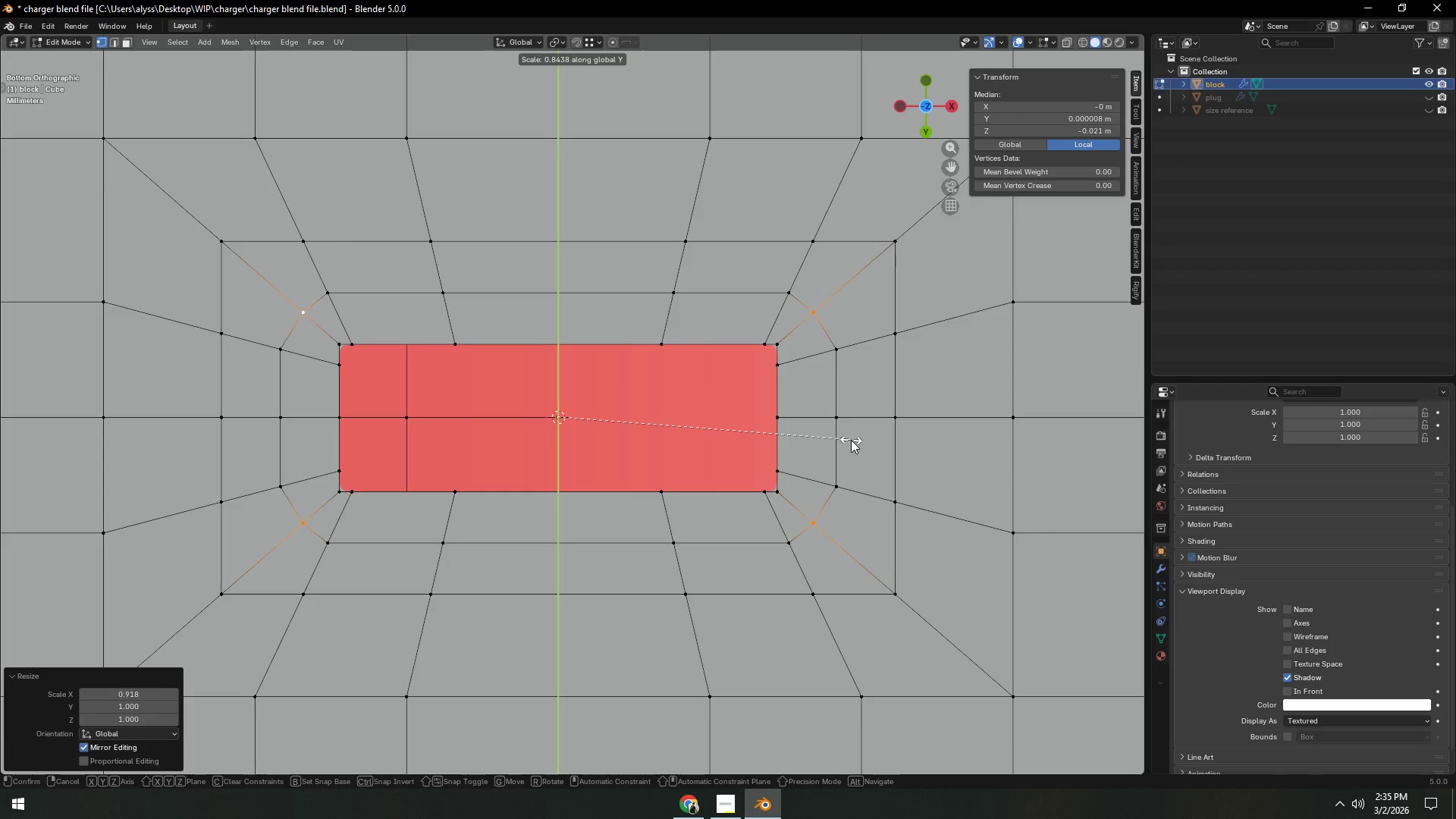 
left_click([851, 440])
 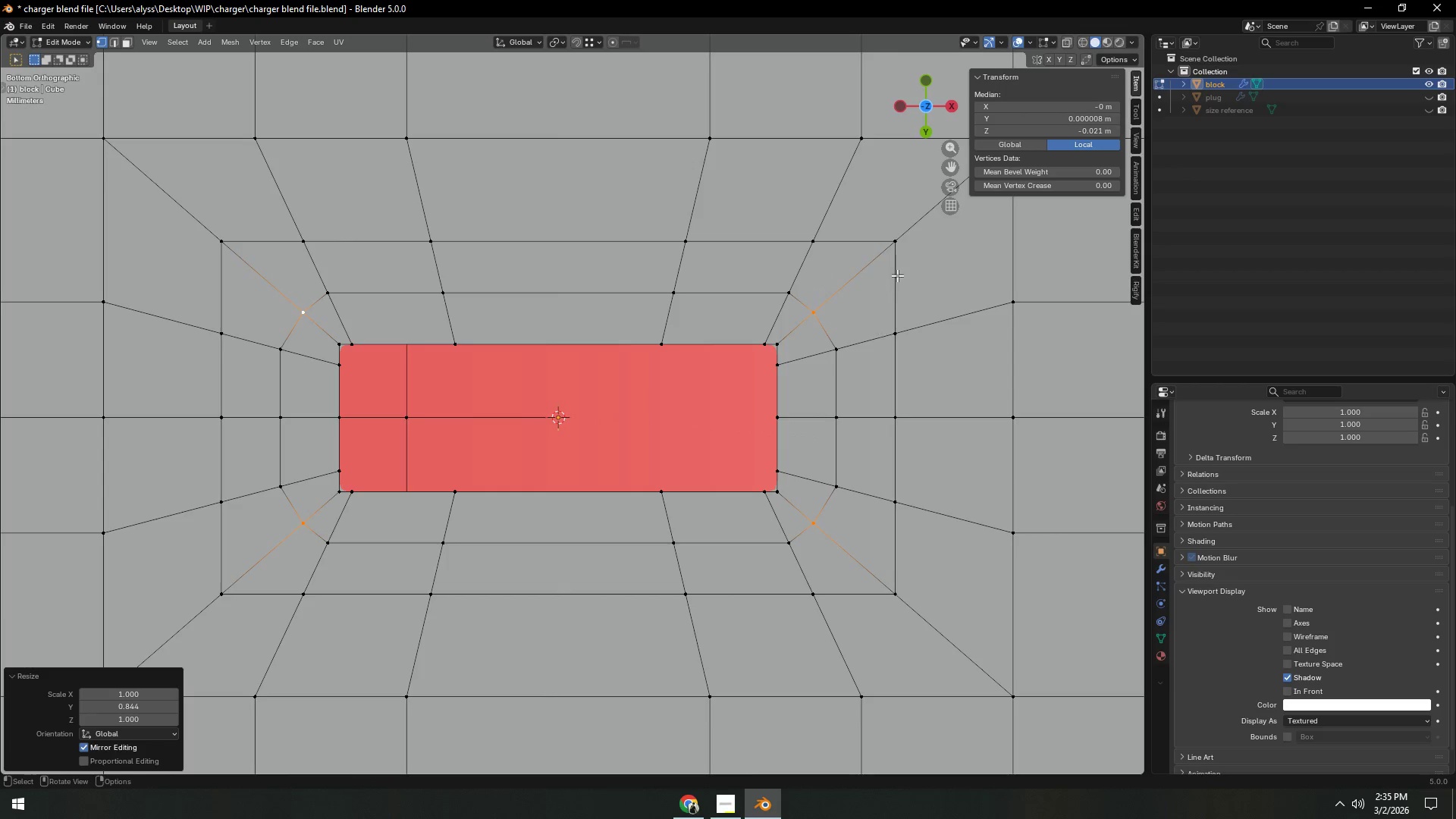 
left_click([899, 262])
 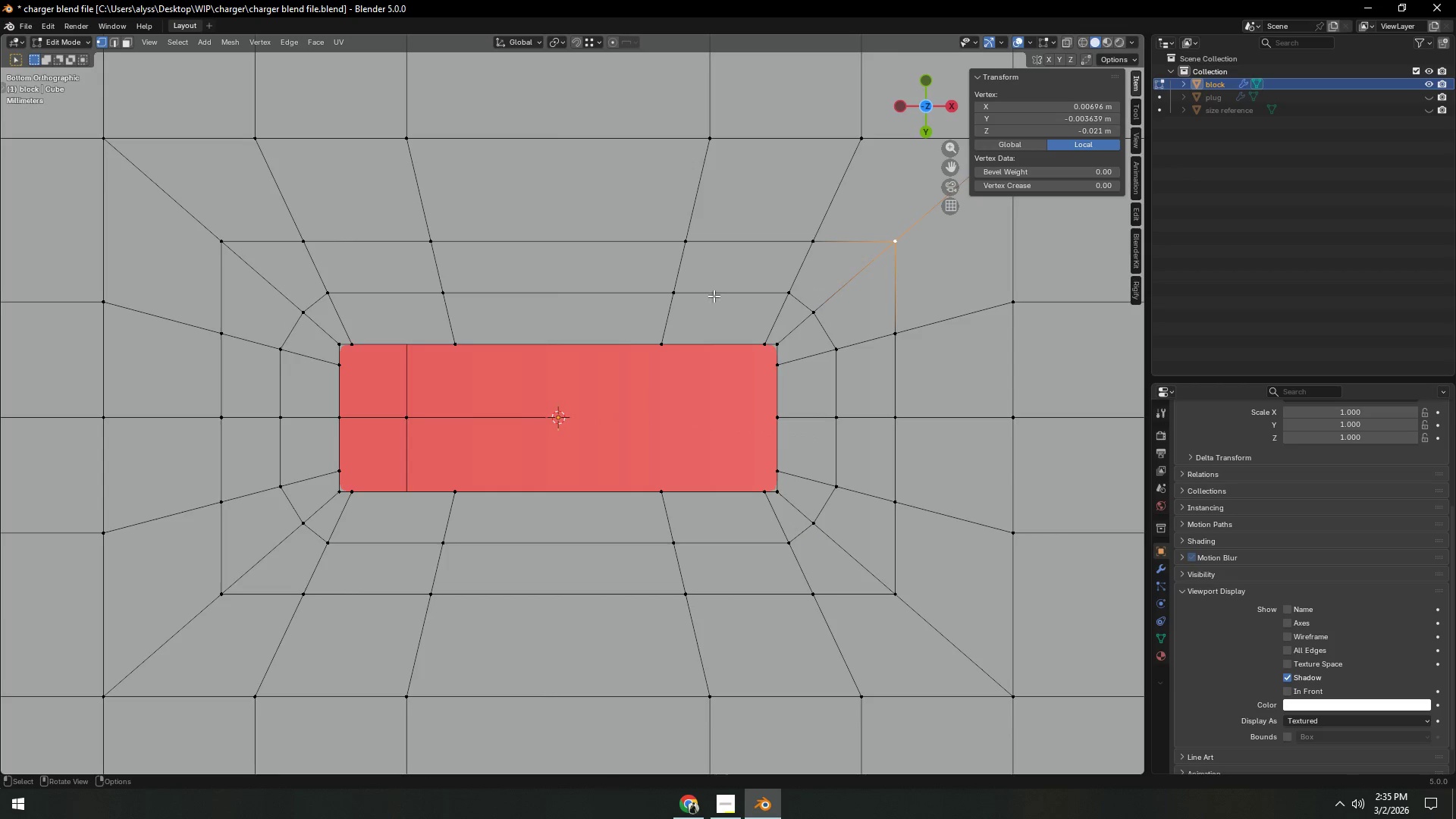 
hold_key(key=ShiftLeft, duration=1.5)
left_click([235, 251])
 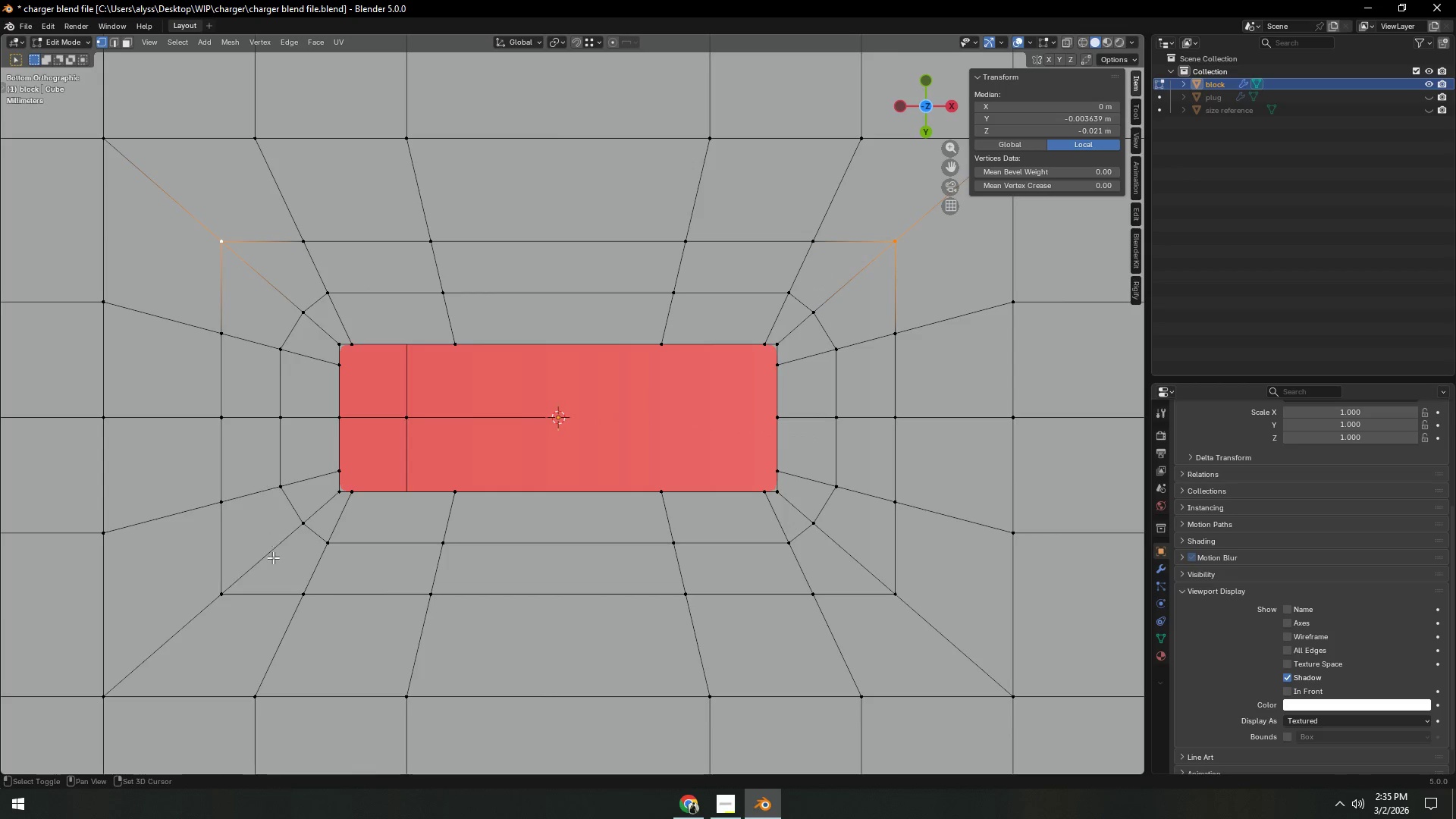 
left_click([216, 598])
 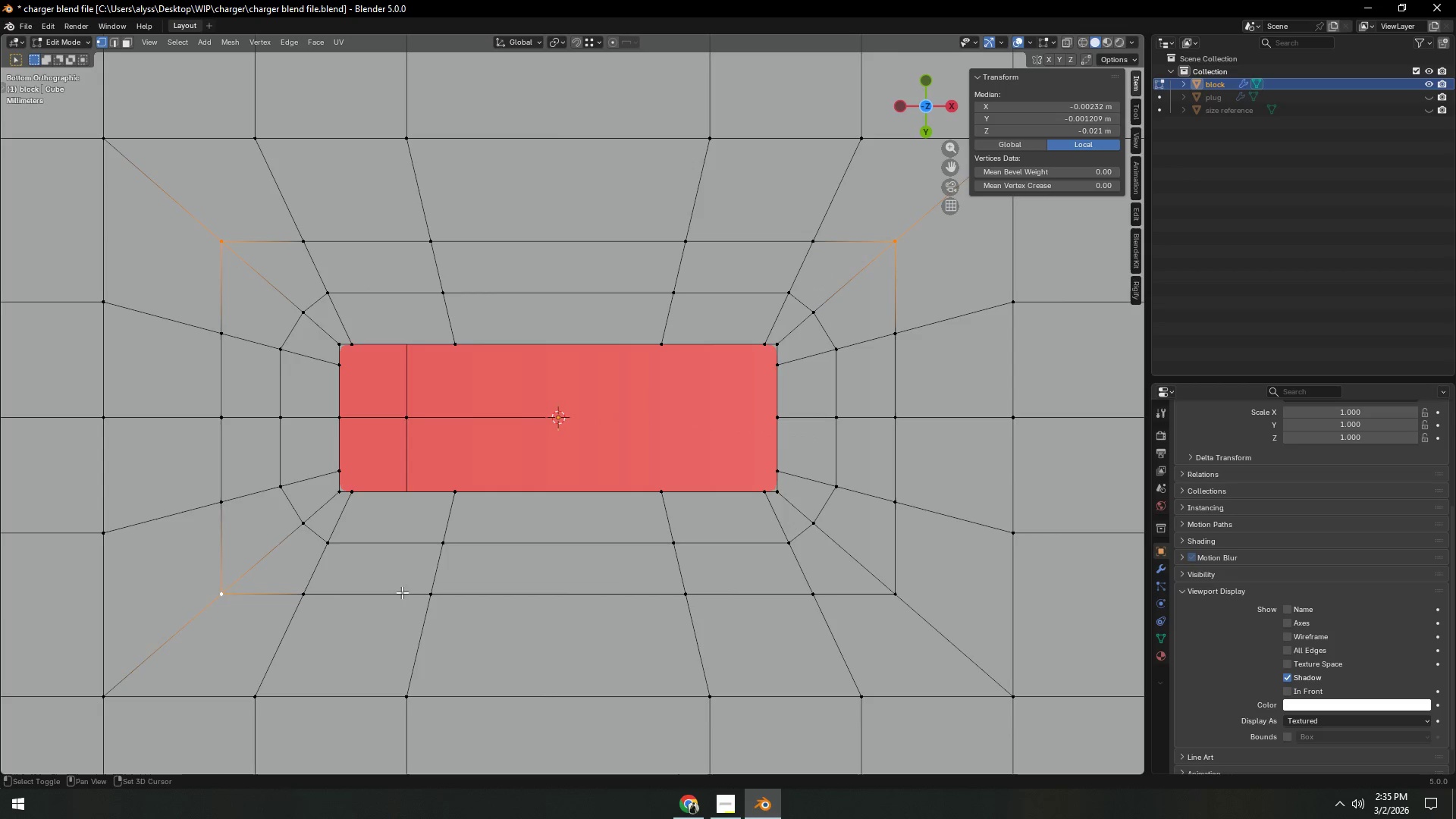 
hold_key(key=ShiftLeft, duration=0.48)
left_click([896, 588])
 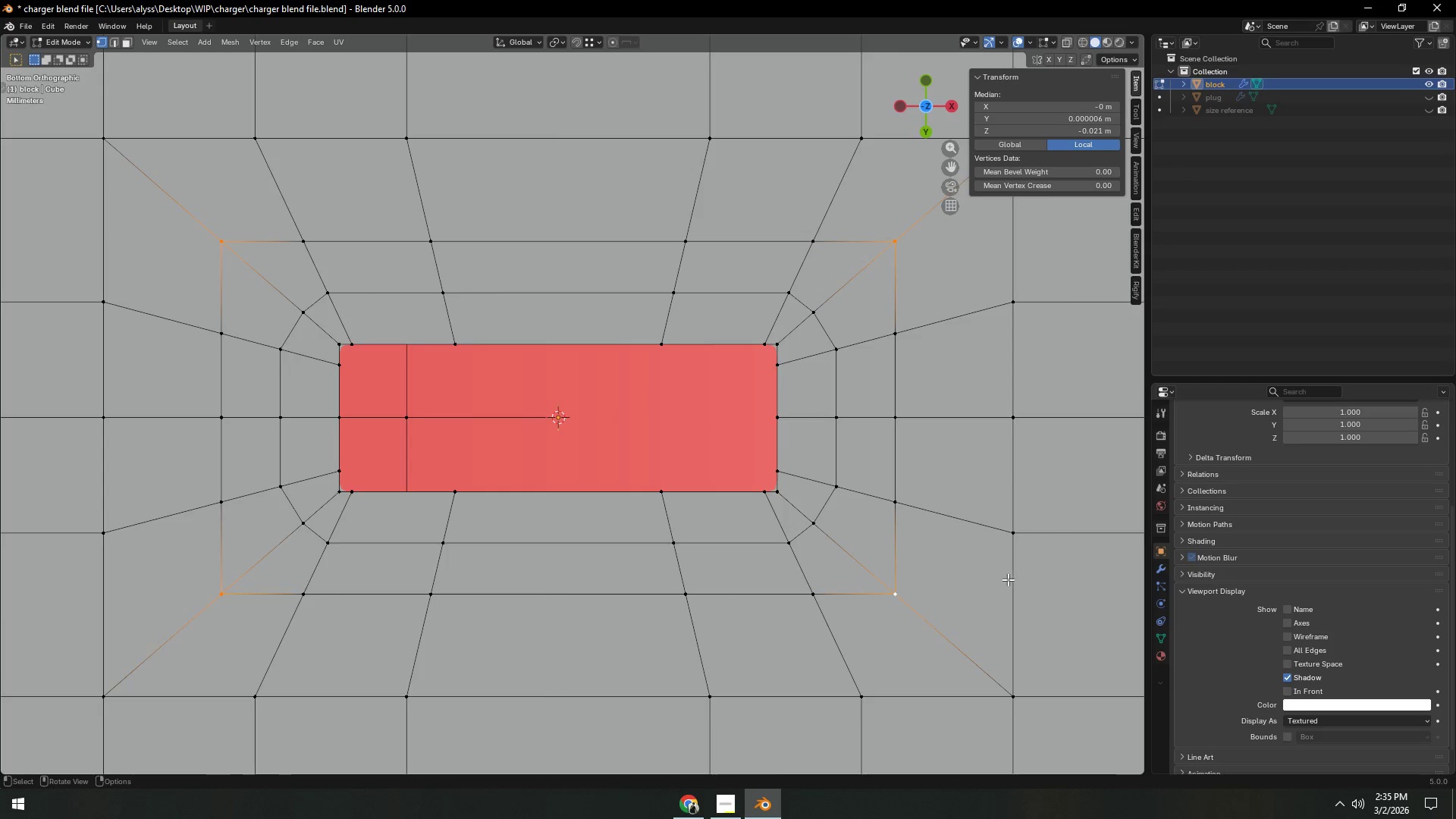 
type(sx)
 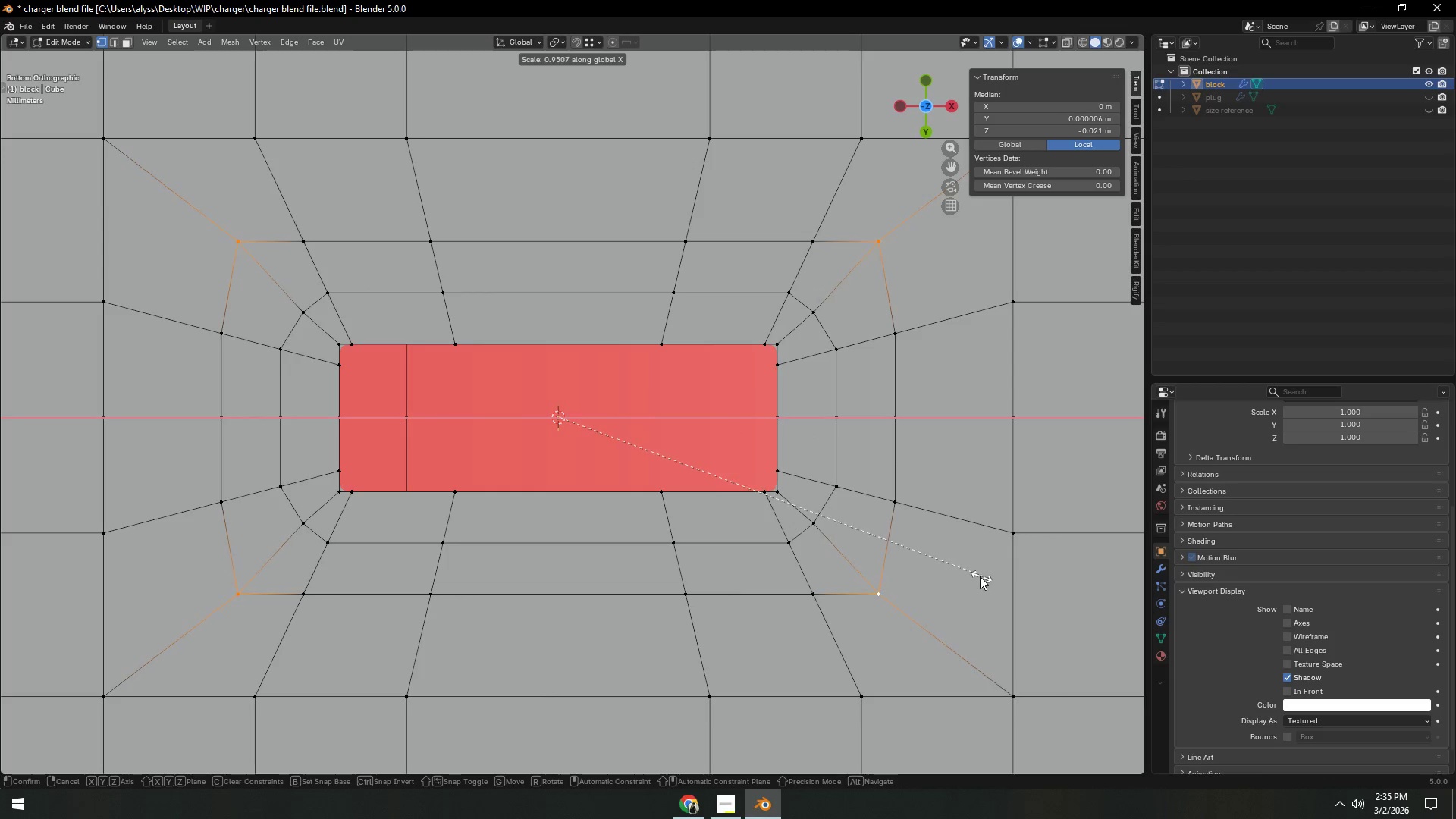 
left_click([977, 576])
 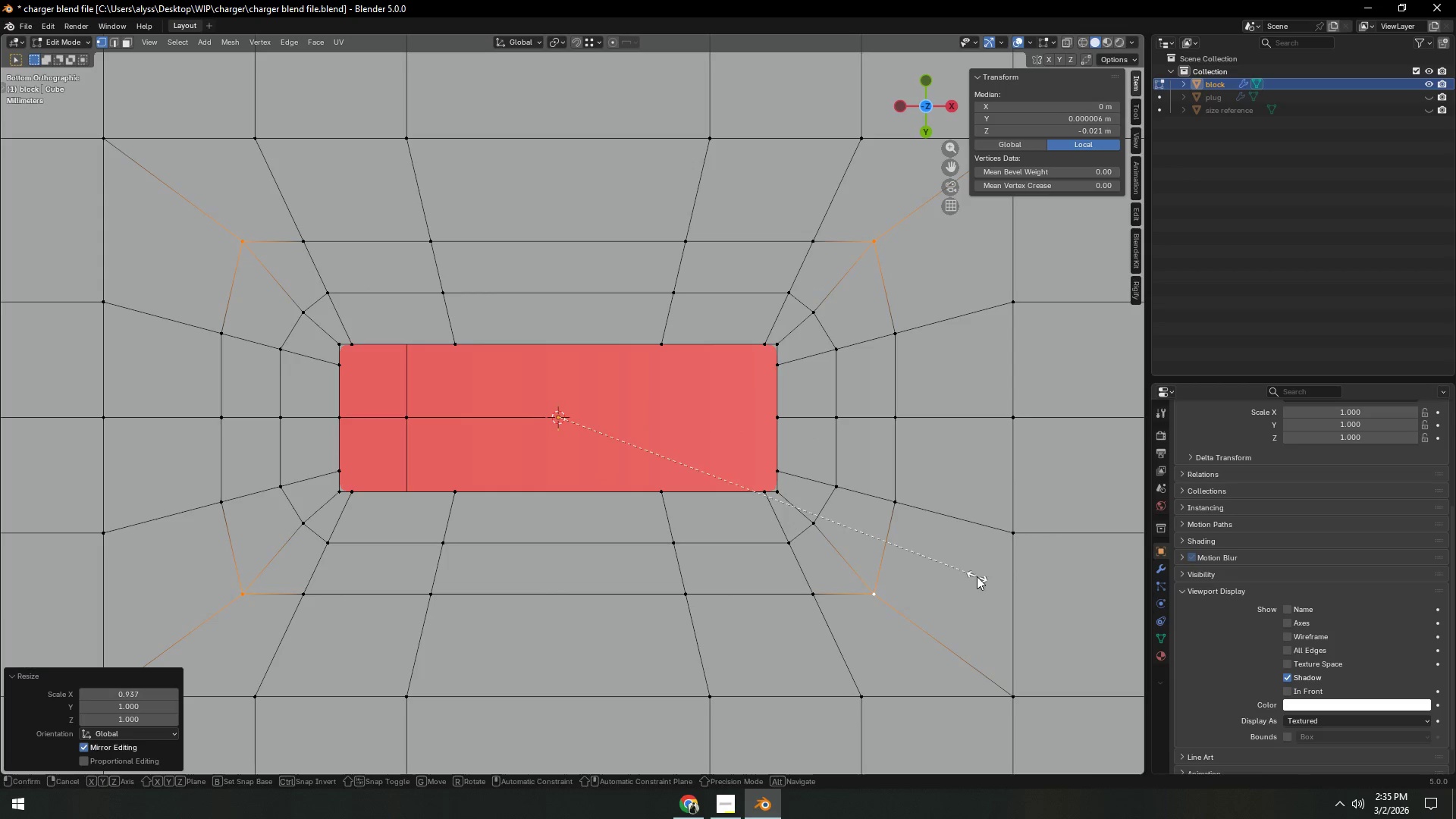 
type(sy)
 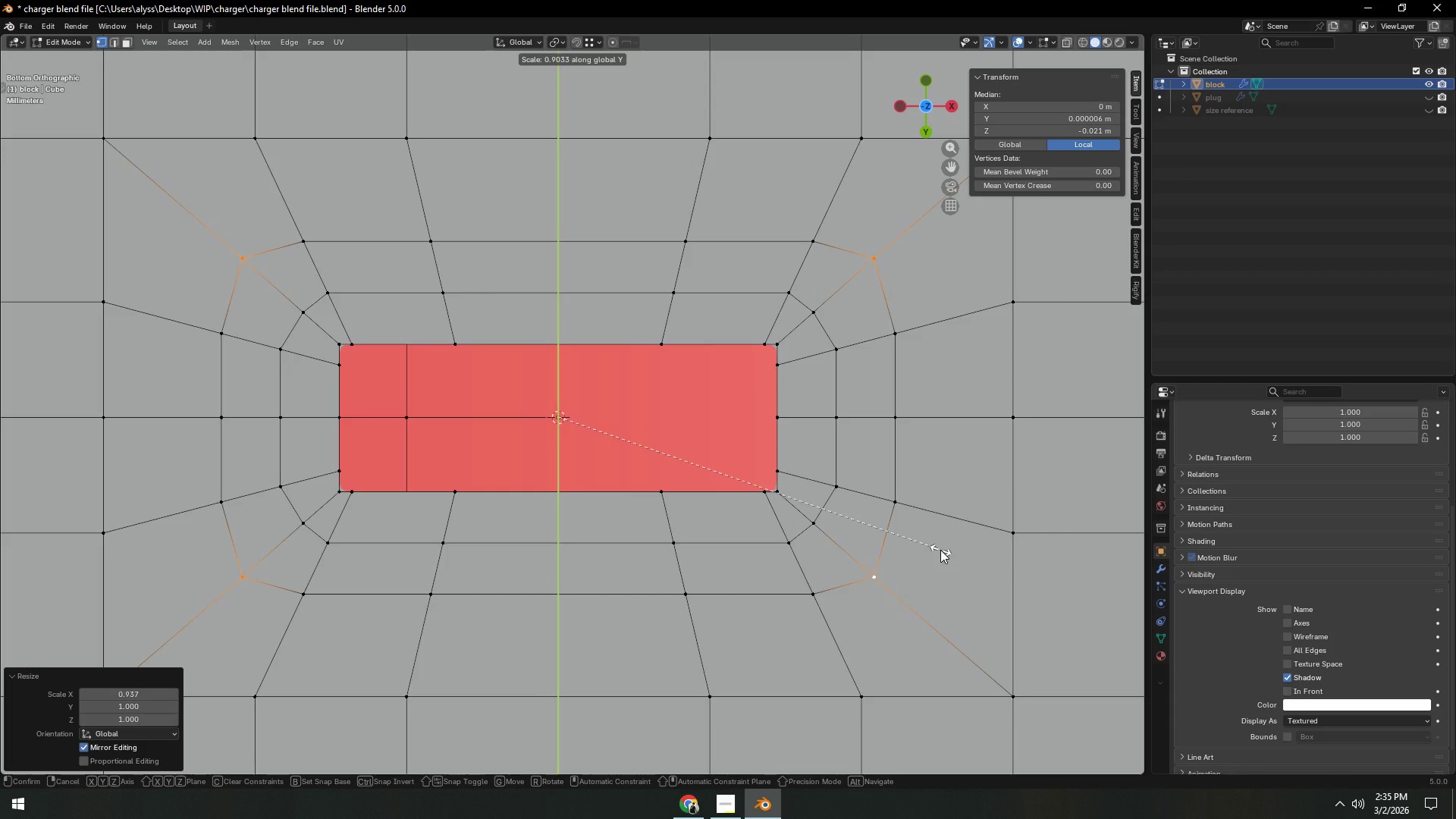 
left_click([940, 550])
 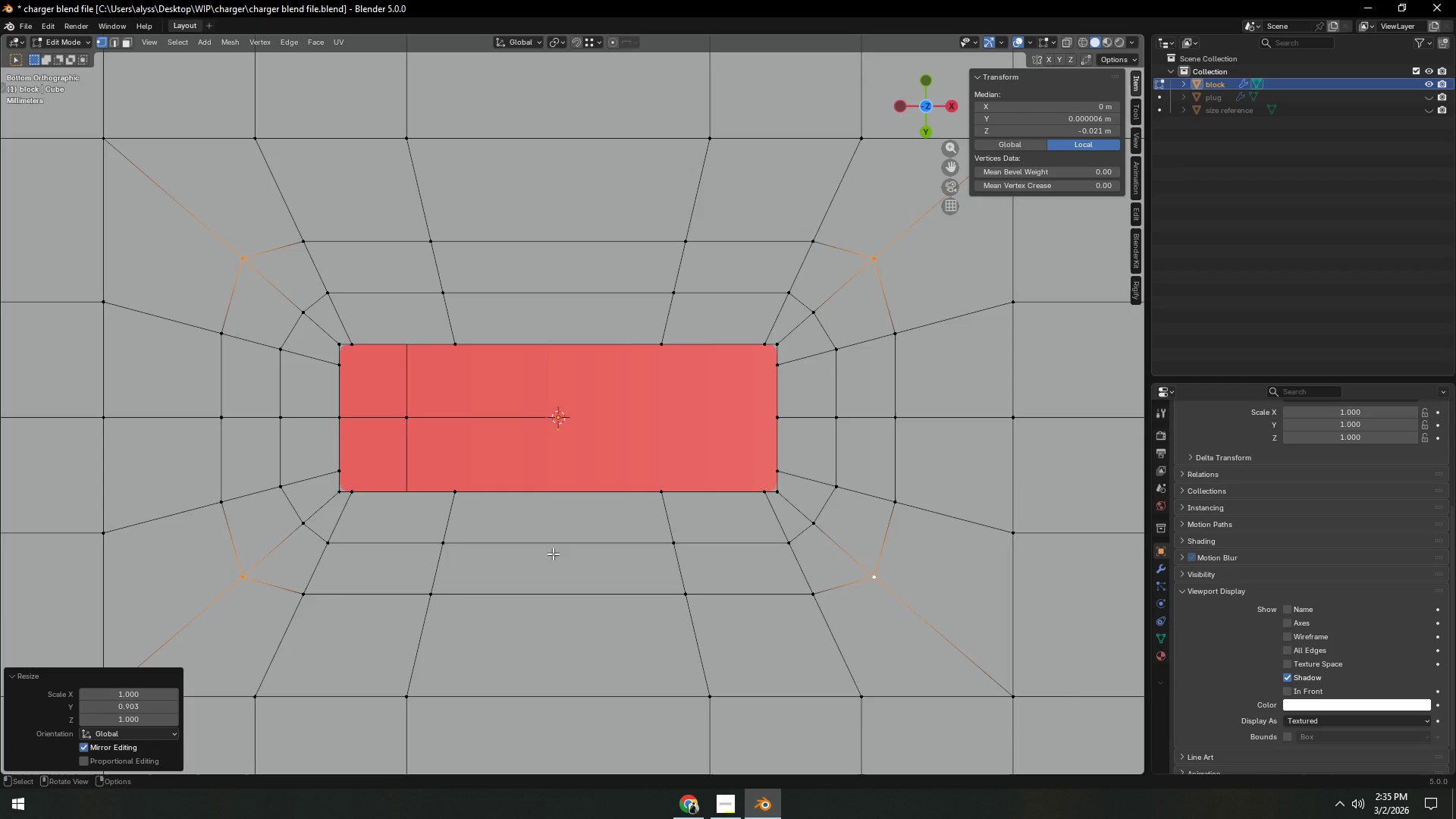 
hold_key(key=AltLeft, duration=0.48)
 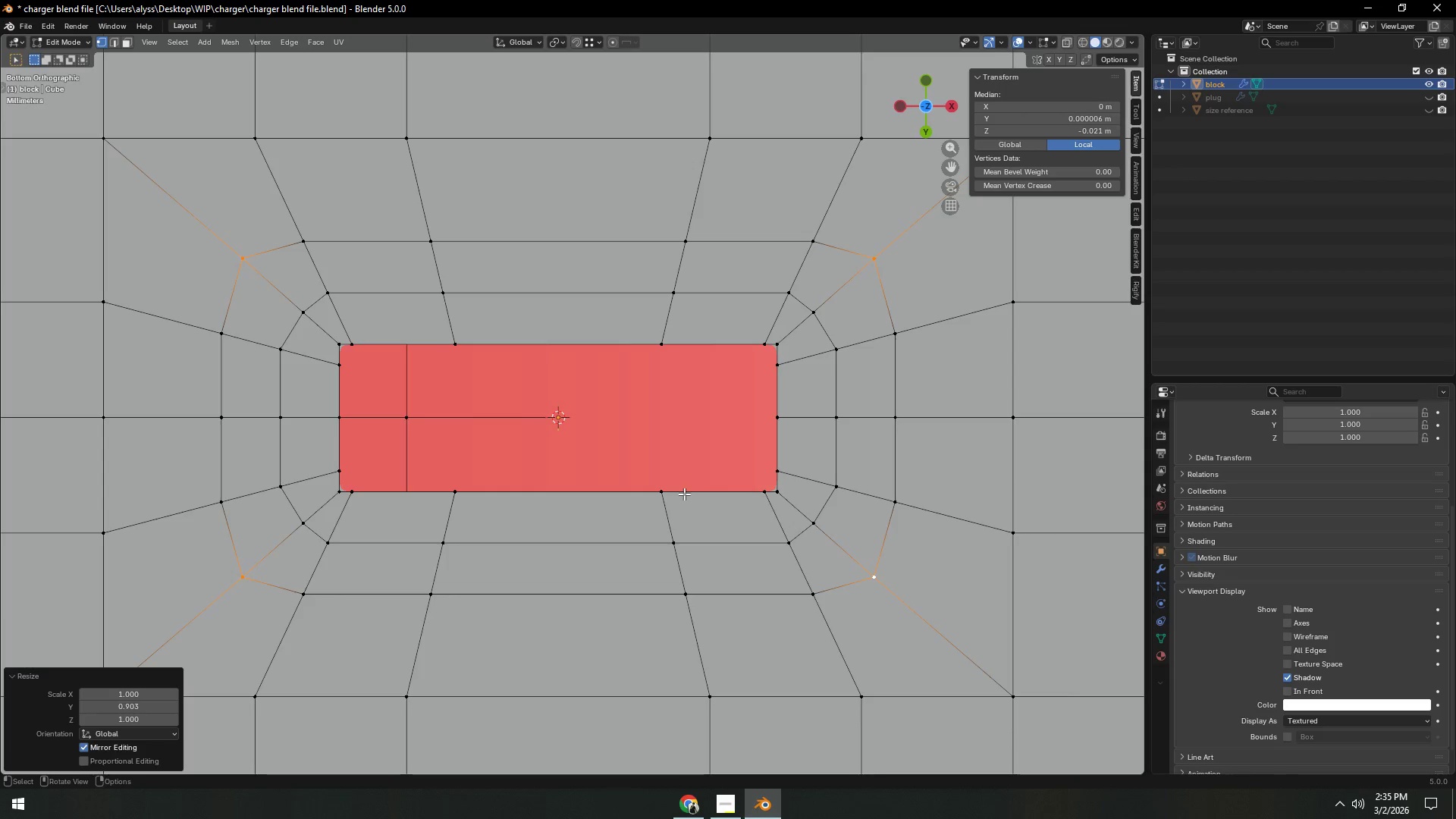 
hold_key(key=AltLeft, duration=0.58)
left_click([689, 494])
 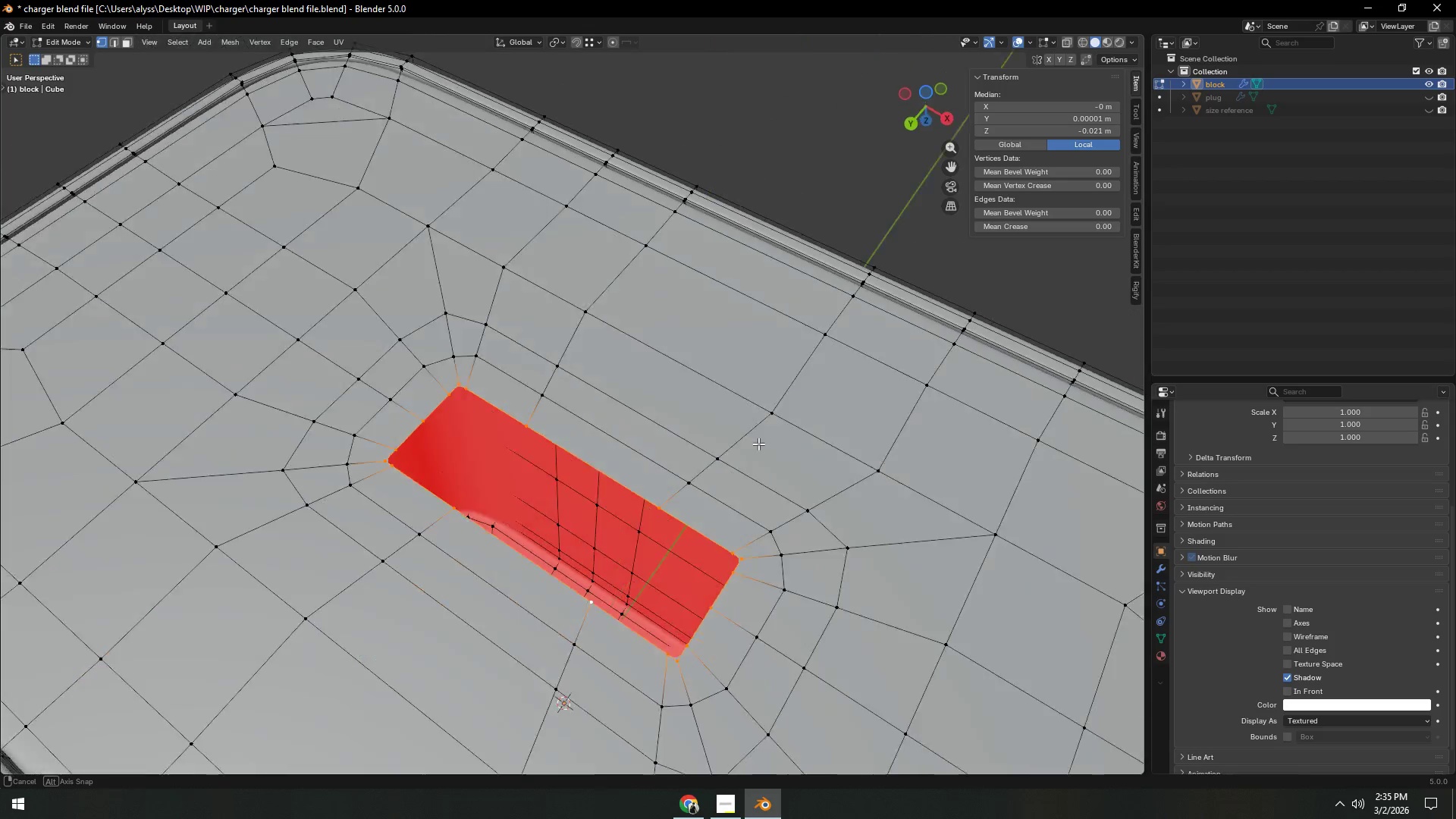 
type(ez)
 